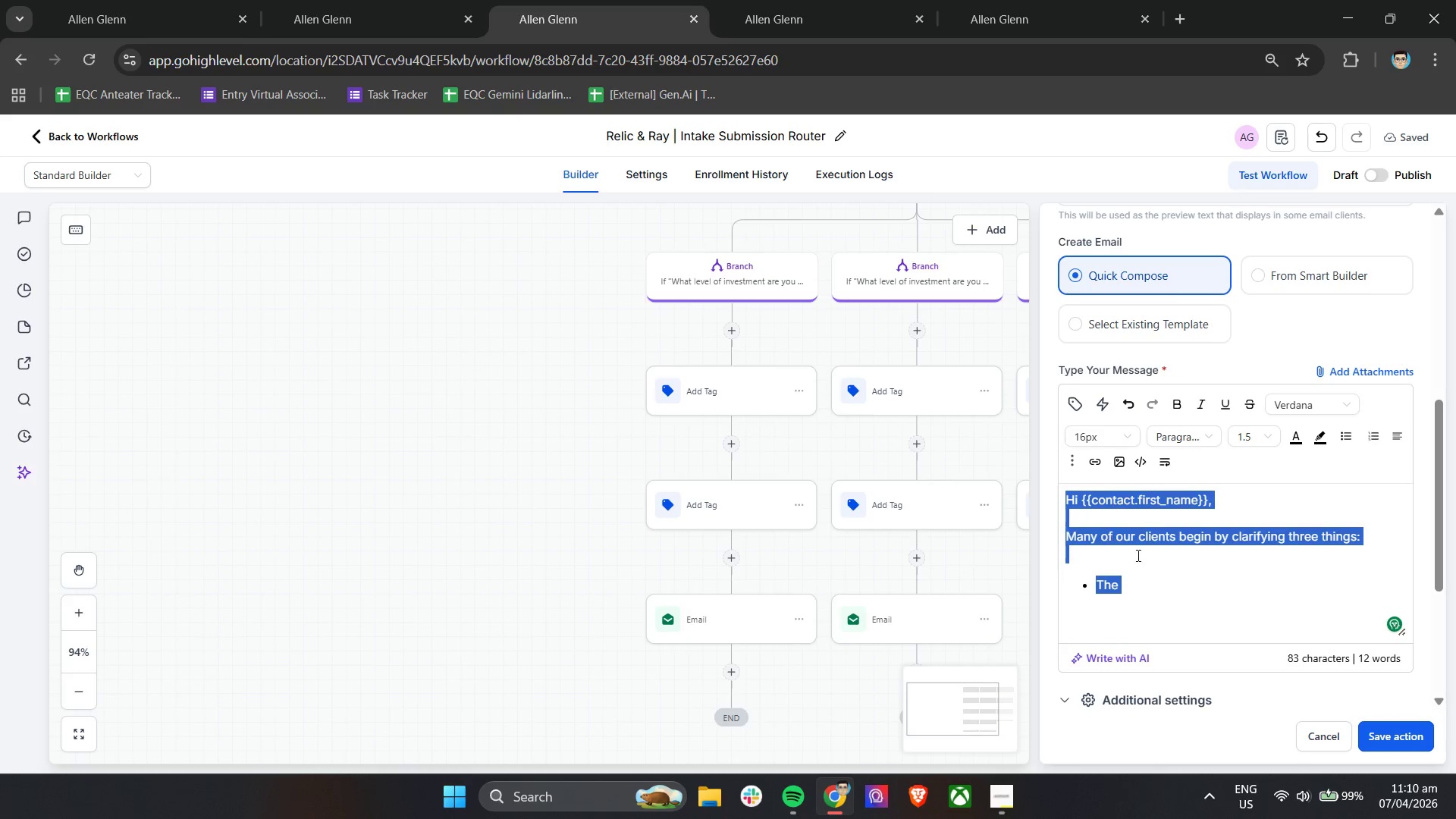 
left_click([1163, 577])
 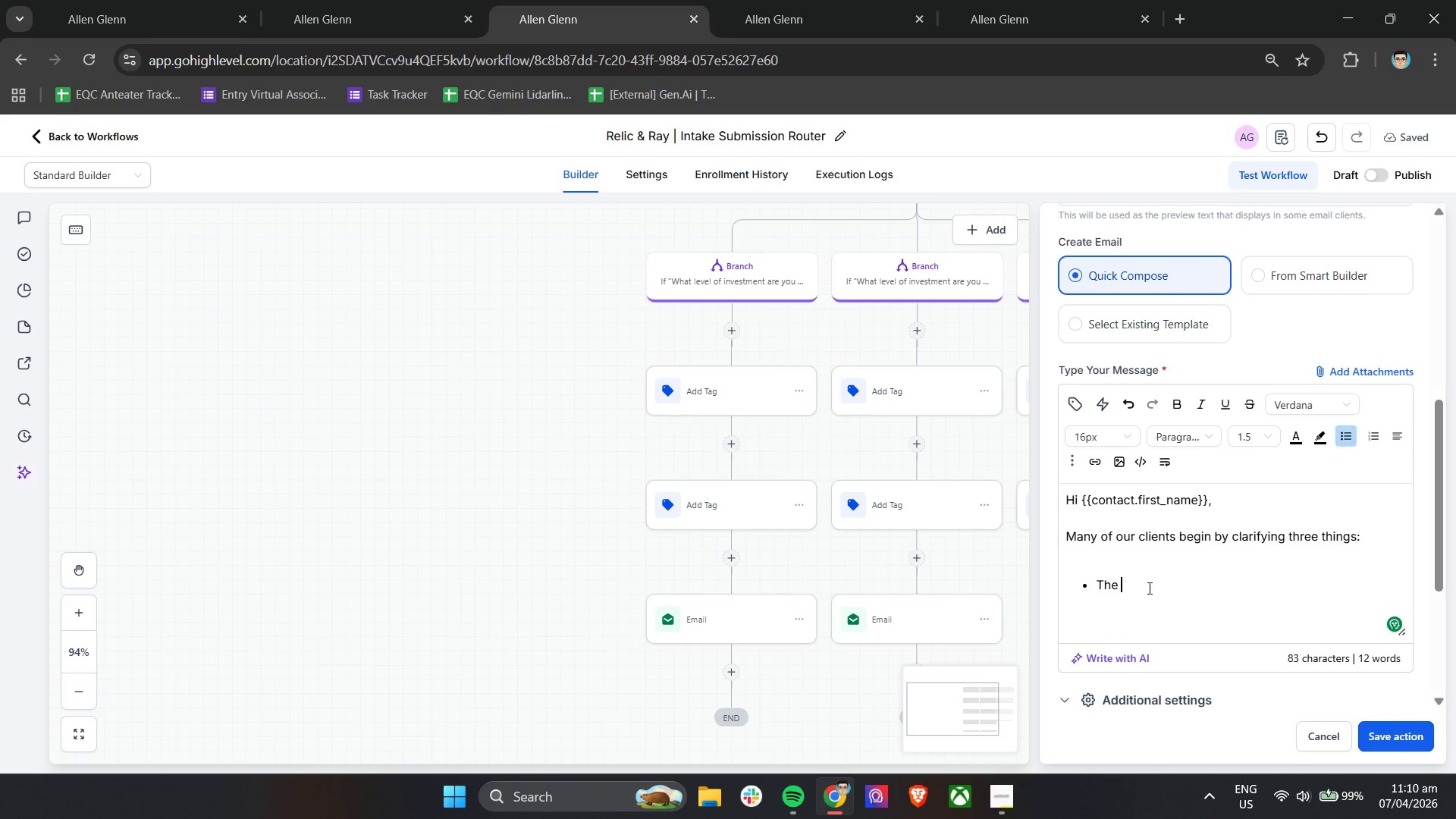 
left_click_drag(start_coordinate=[1148, 588], to_coordinate=[1068, 537])
 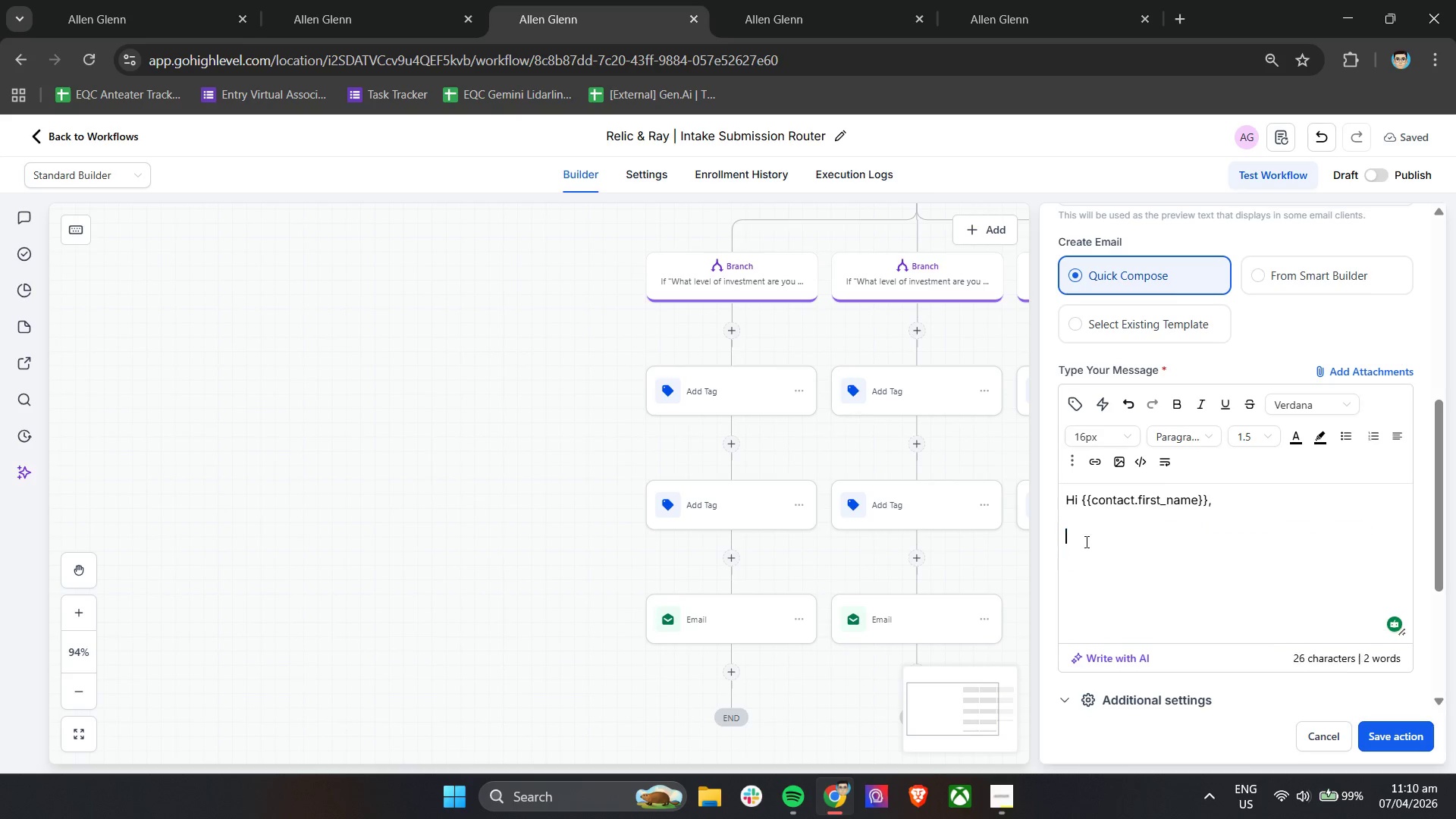 
key(Backspace)
 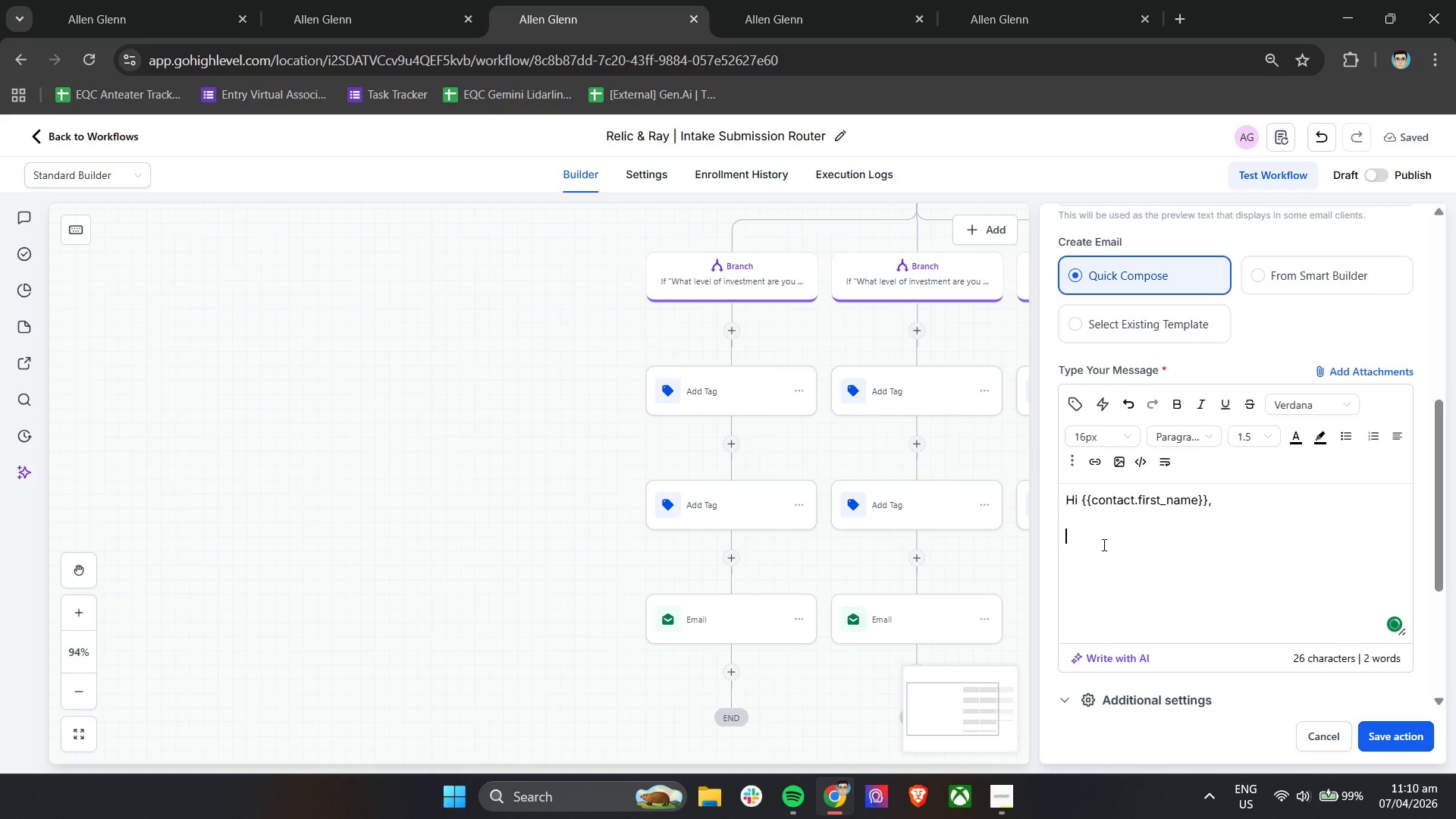 
scroll: coordinate [1103, 544], scroll_direction: up, amount: 3.0
 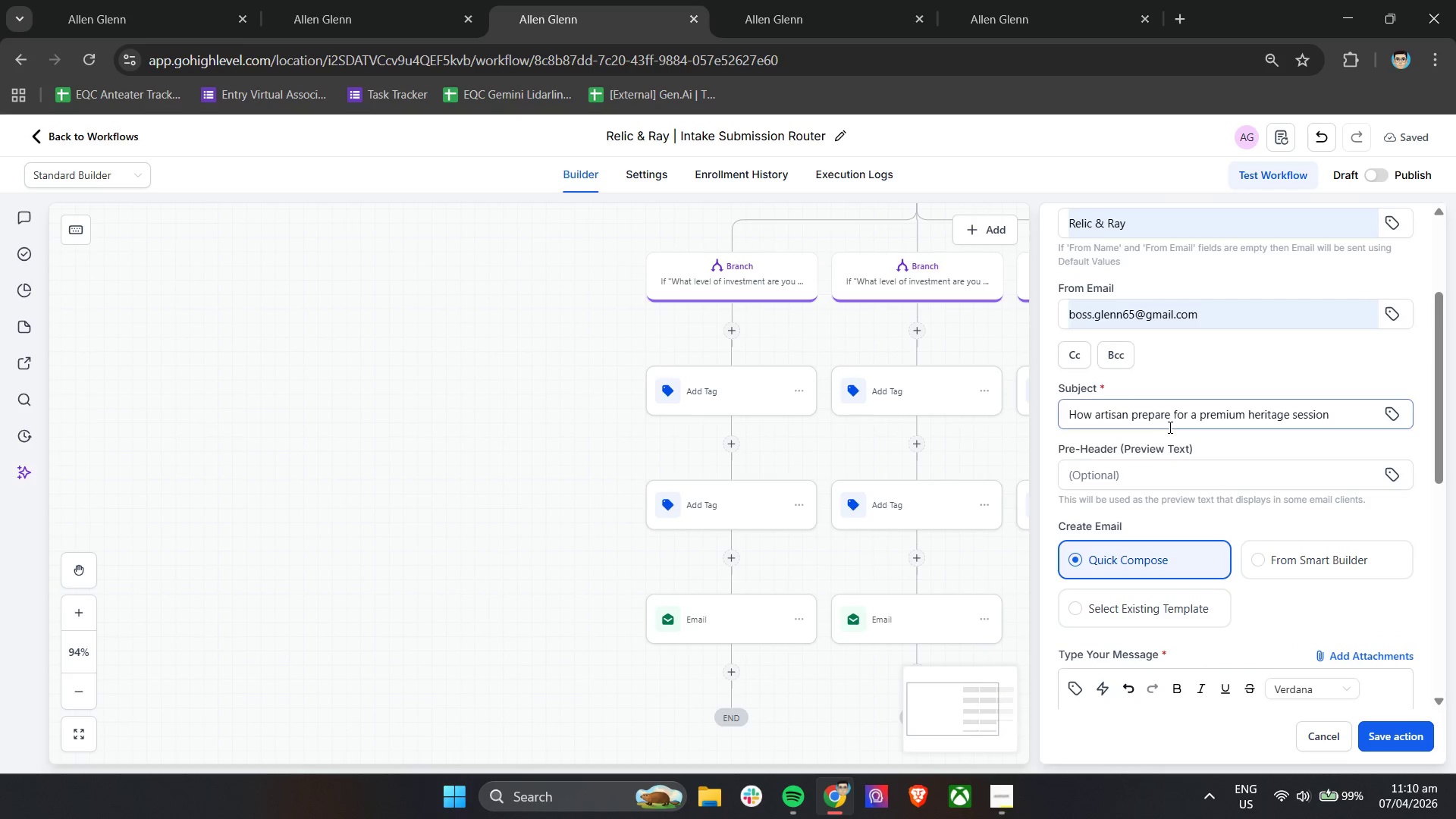 
double_click([1172, 419])
 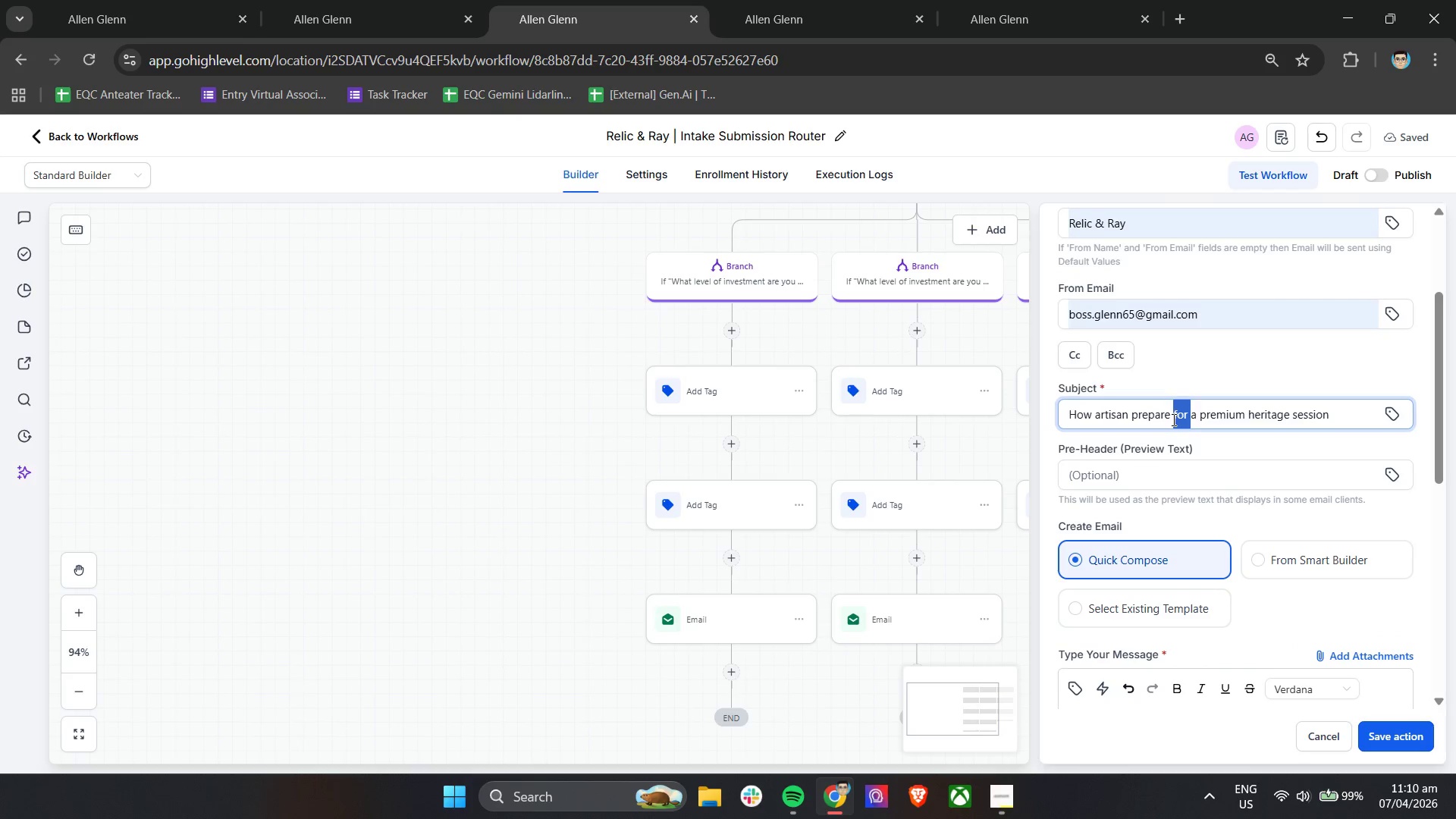 
triple_click([1172, 419])
 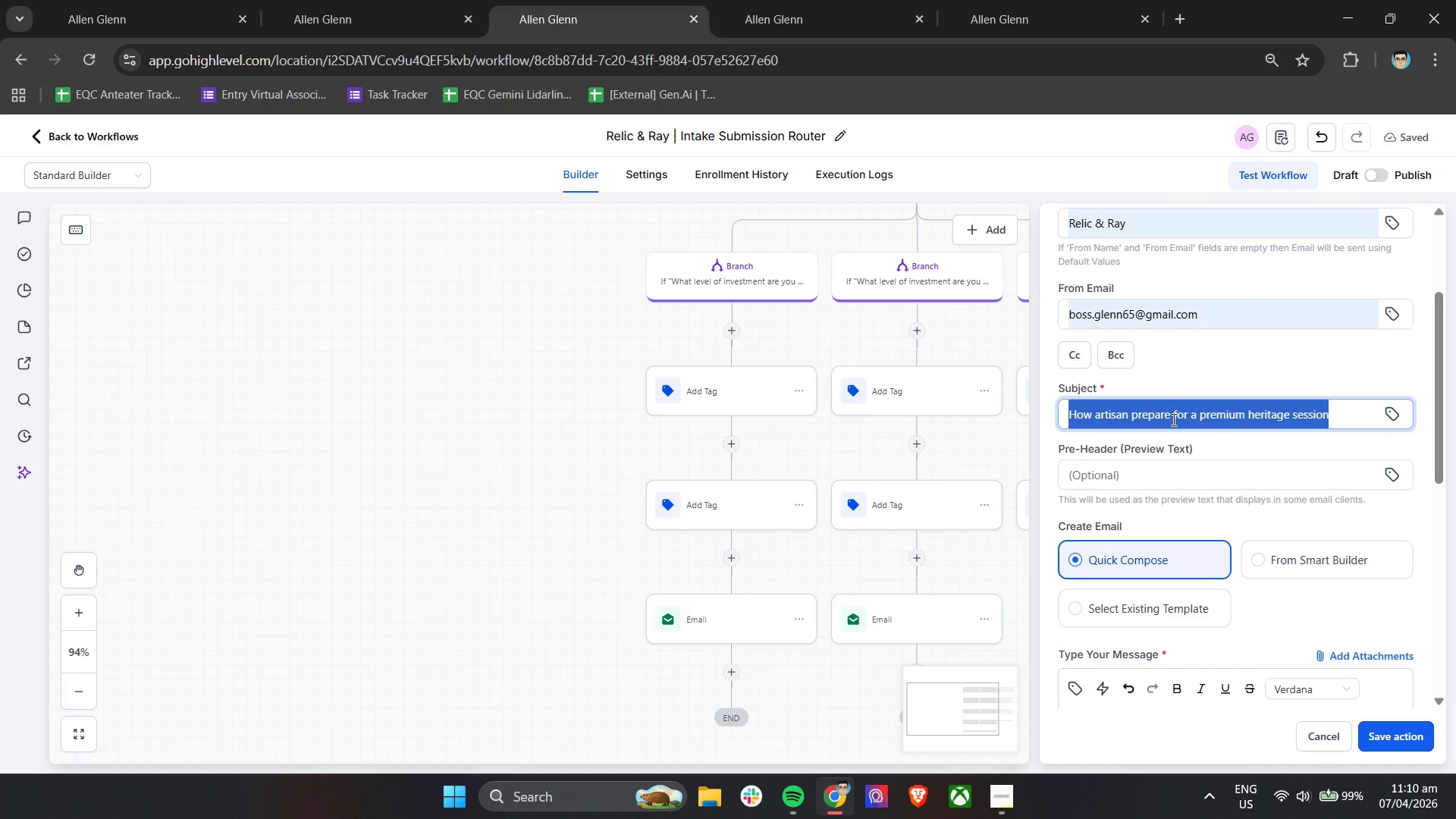 
triple_click([1172, 419])
 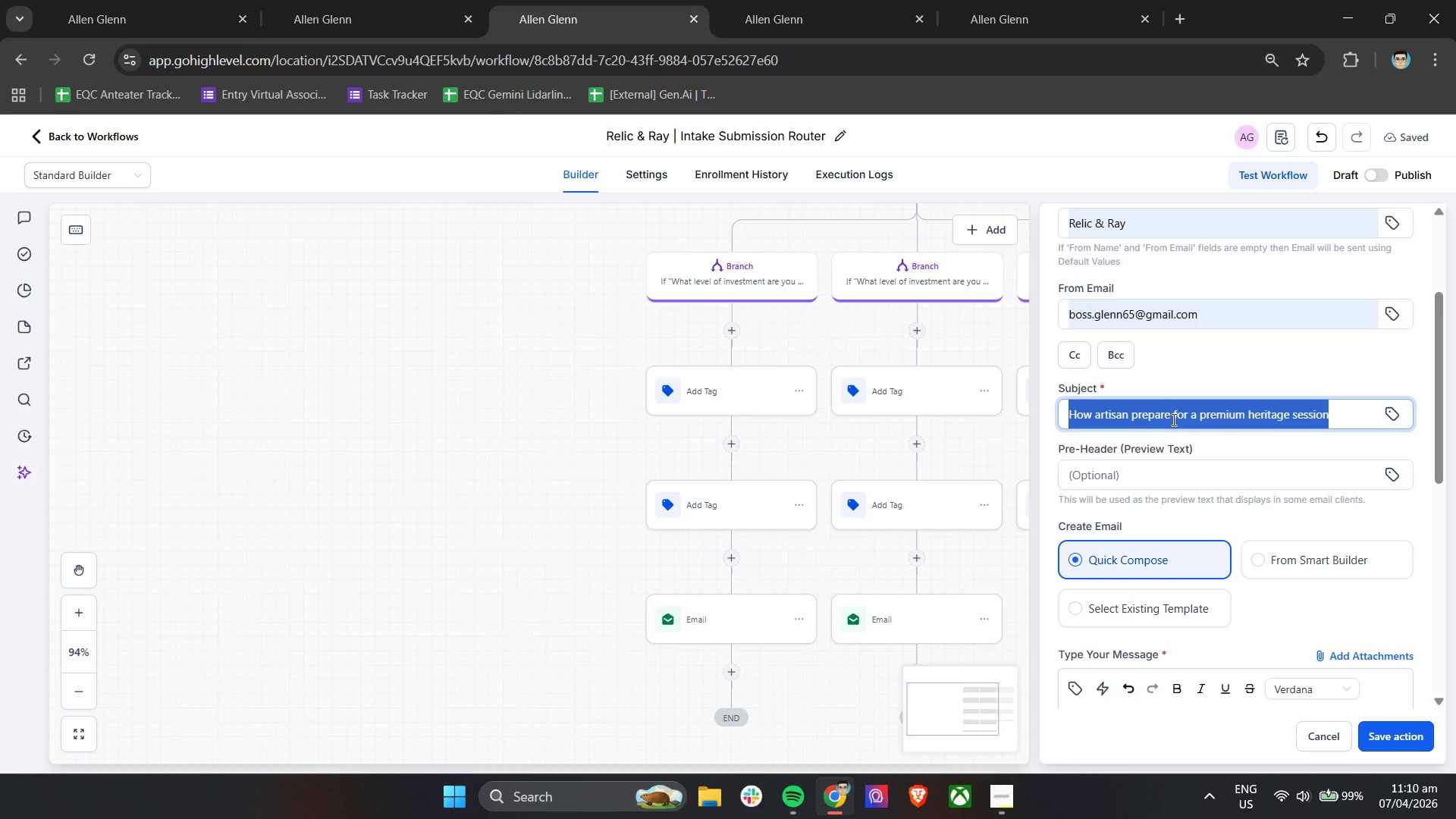 
wait(6.7)
 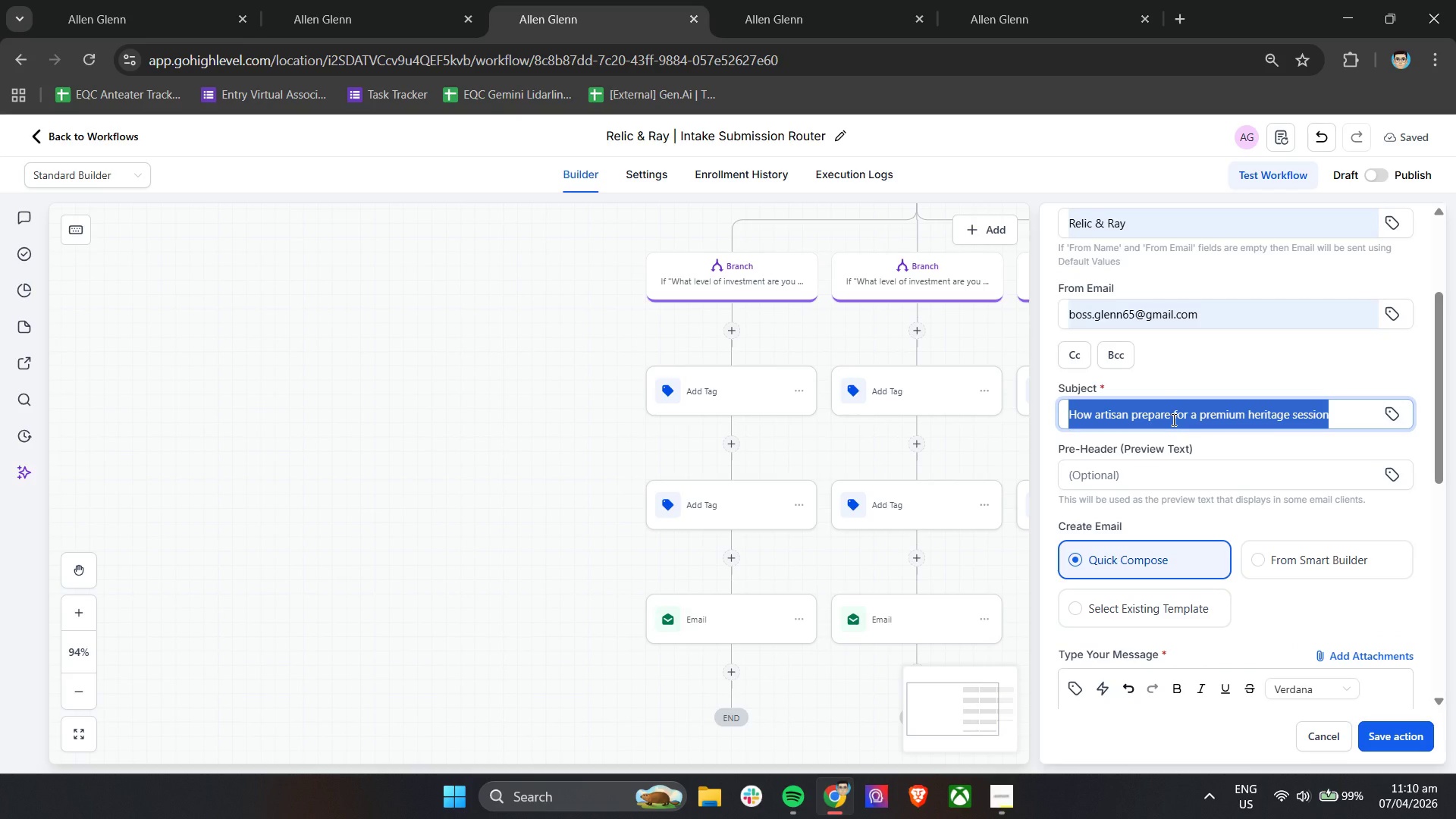 
type(Thank you for your inquiry - here's what happen )
key(Backspace)
type(s next)
 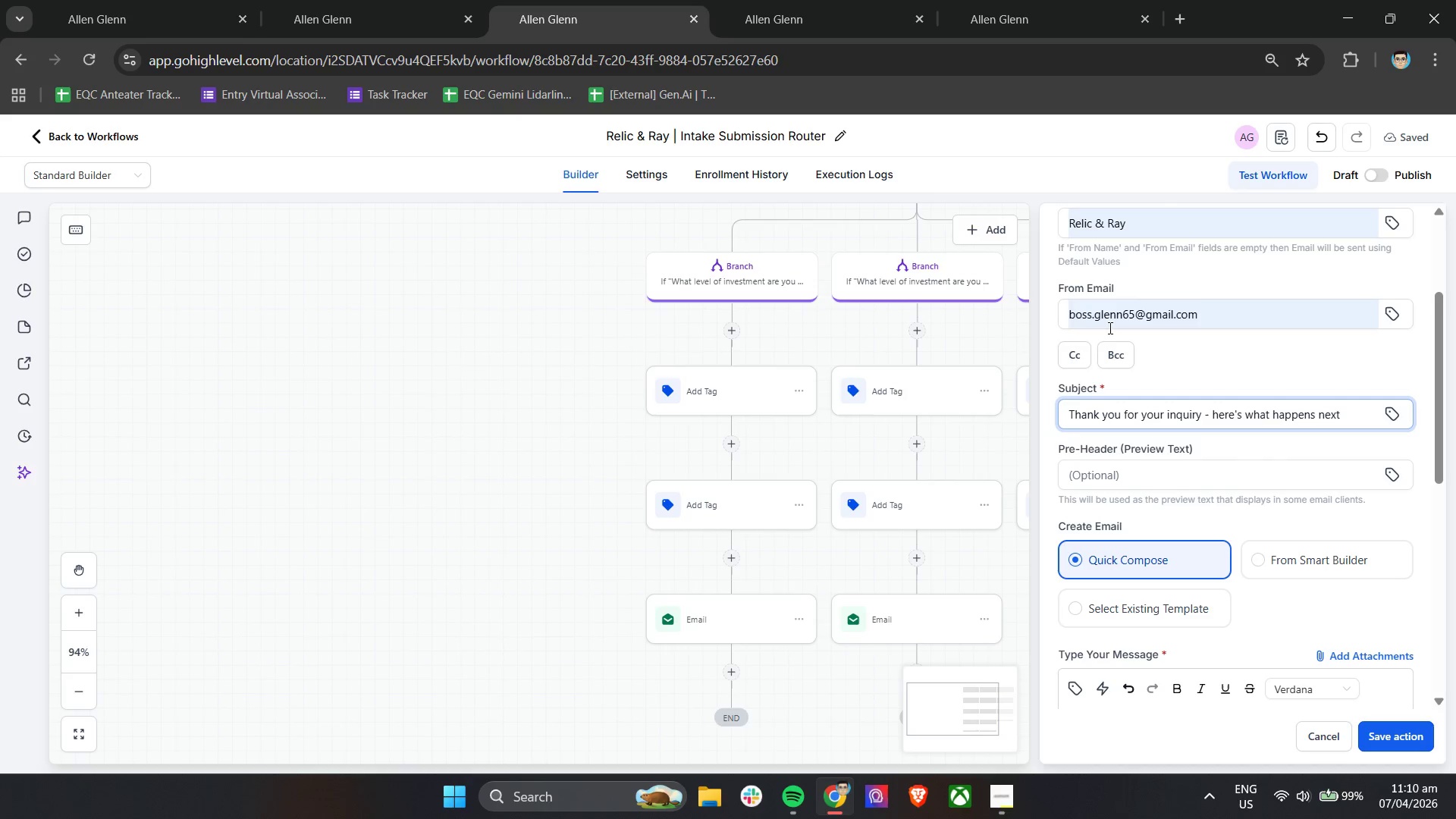 
scroll: coordinate [1262, 493], scroll_direction: down, amount: 2.0
 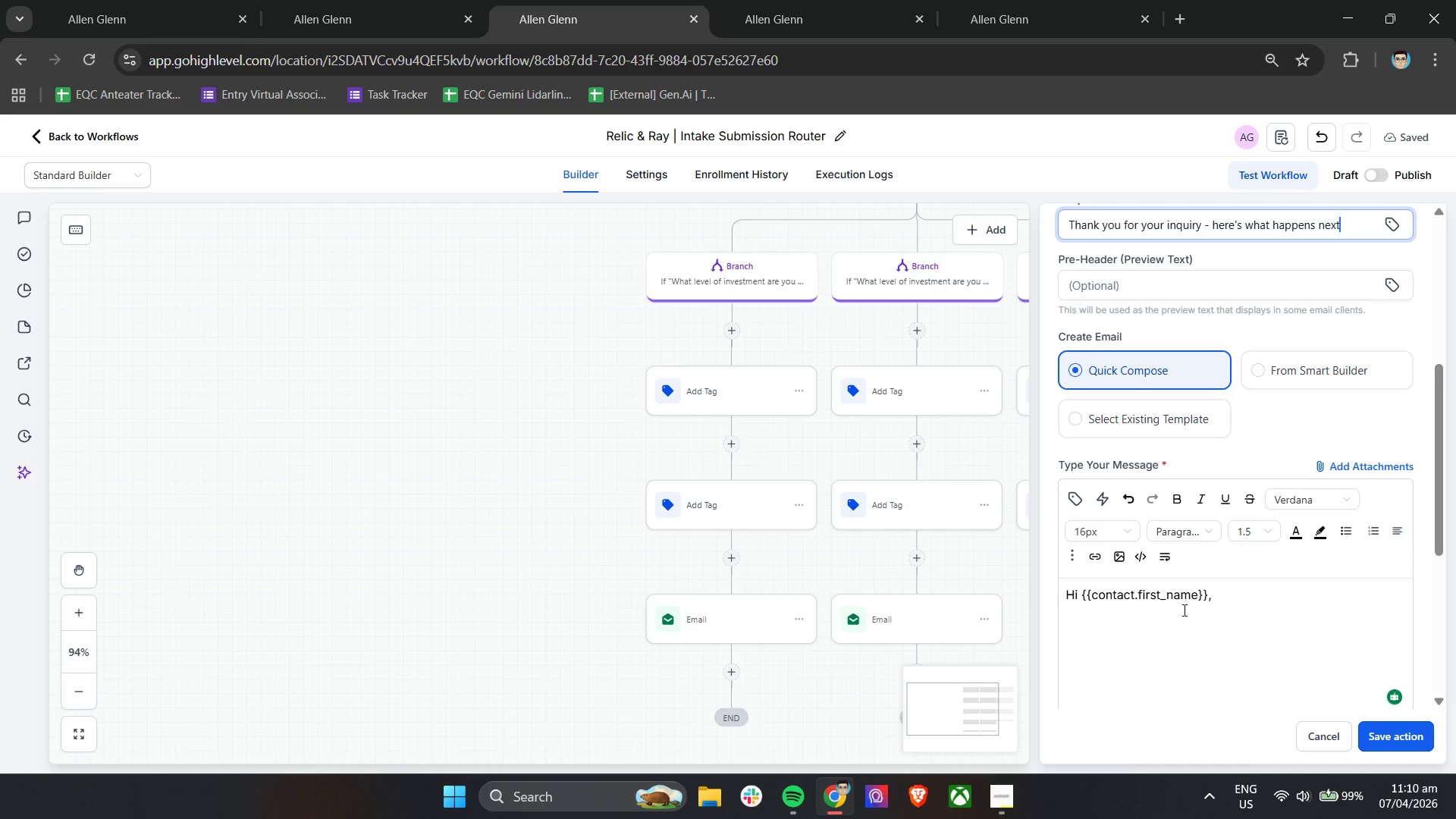 
left_click([1183, 613])
 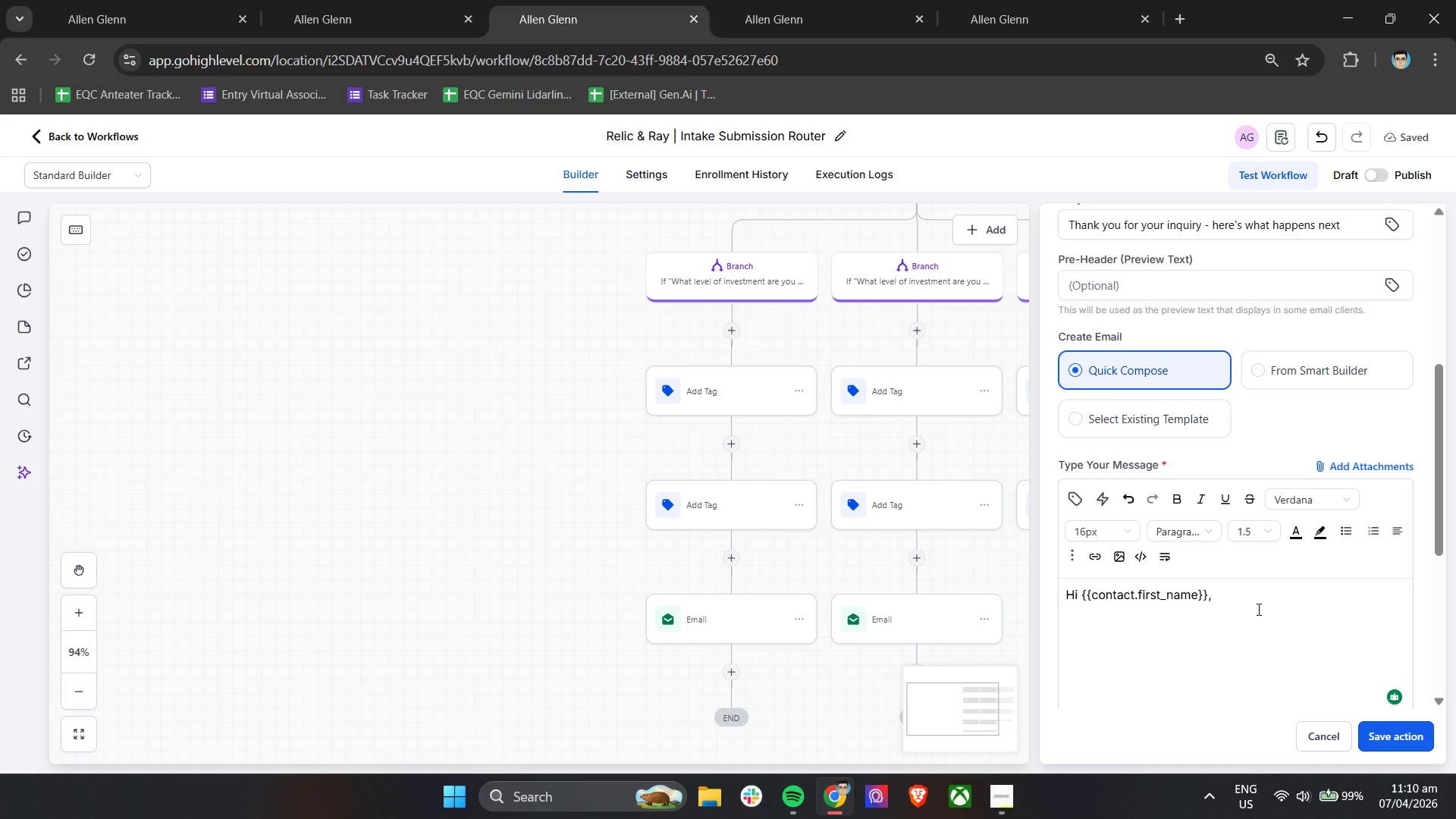 
key(ArrowDown)
 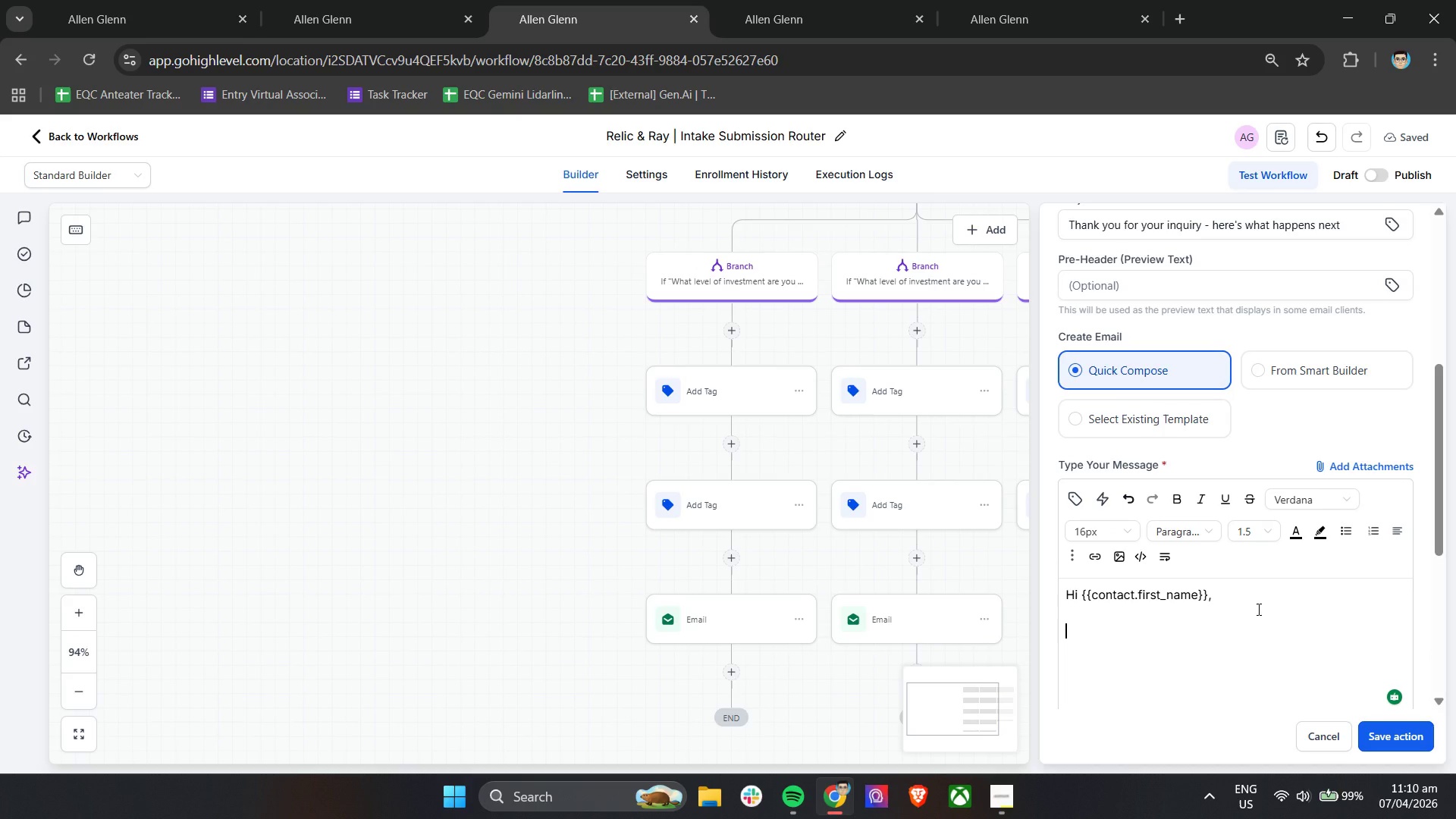 
key(ArrowDown)
 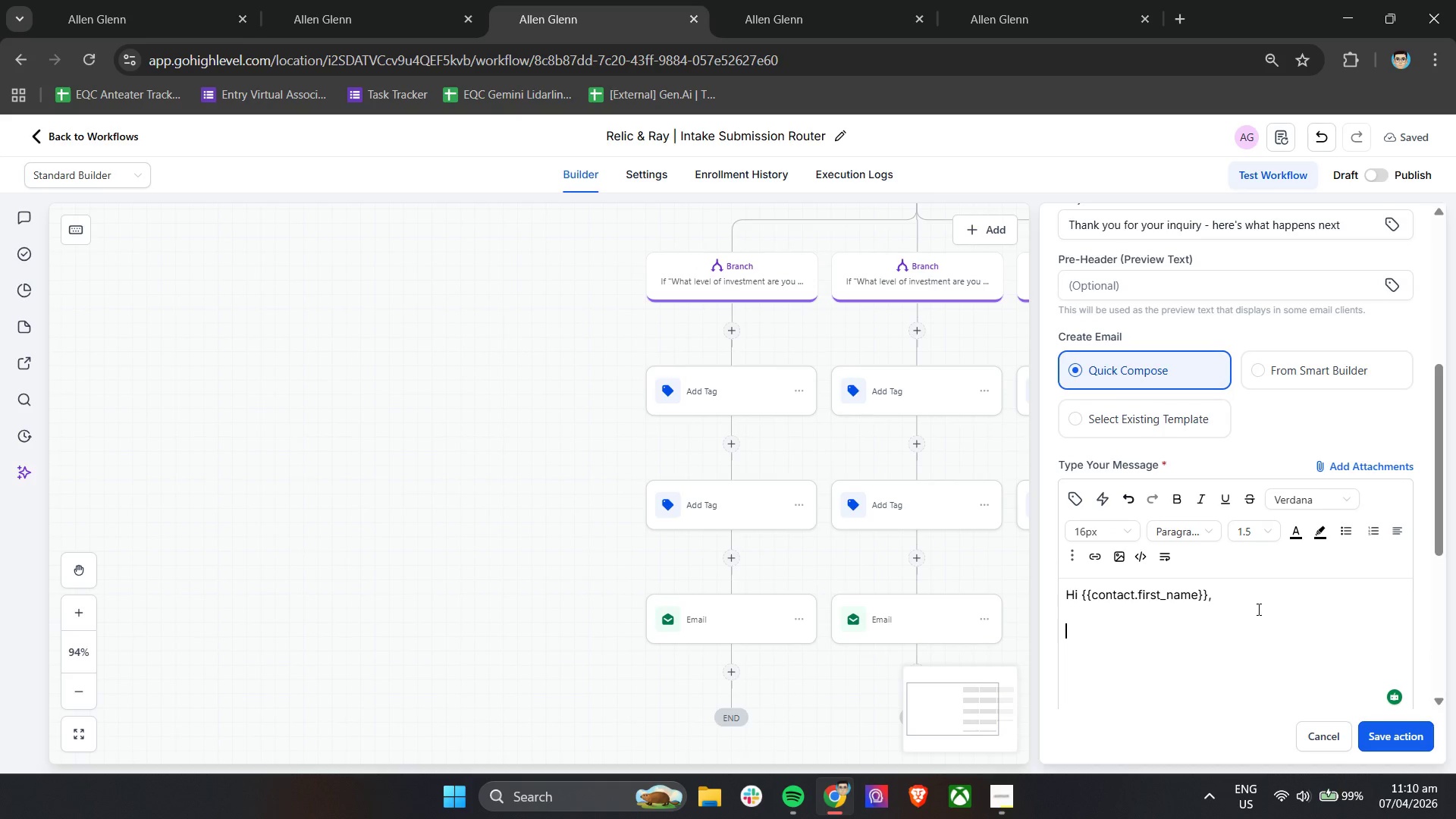 
type(Thank you for  reac)
key(Backspace)
key(Backspace)
key(Backspace)
key(Backspace)
key(Backspace)
key(Backspace)
type( reaching out to Relic & Ray.)
 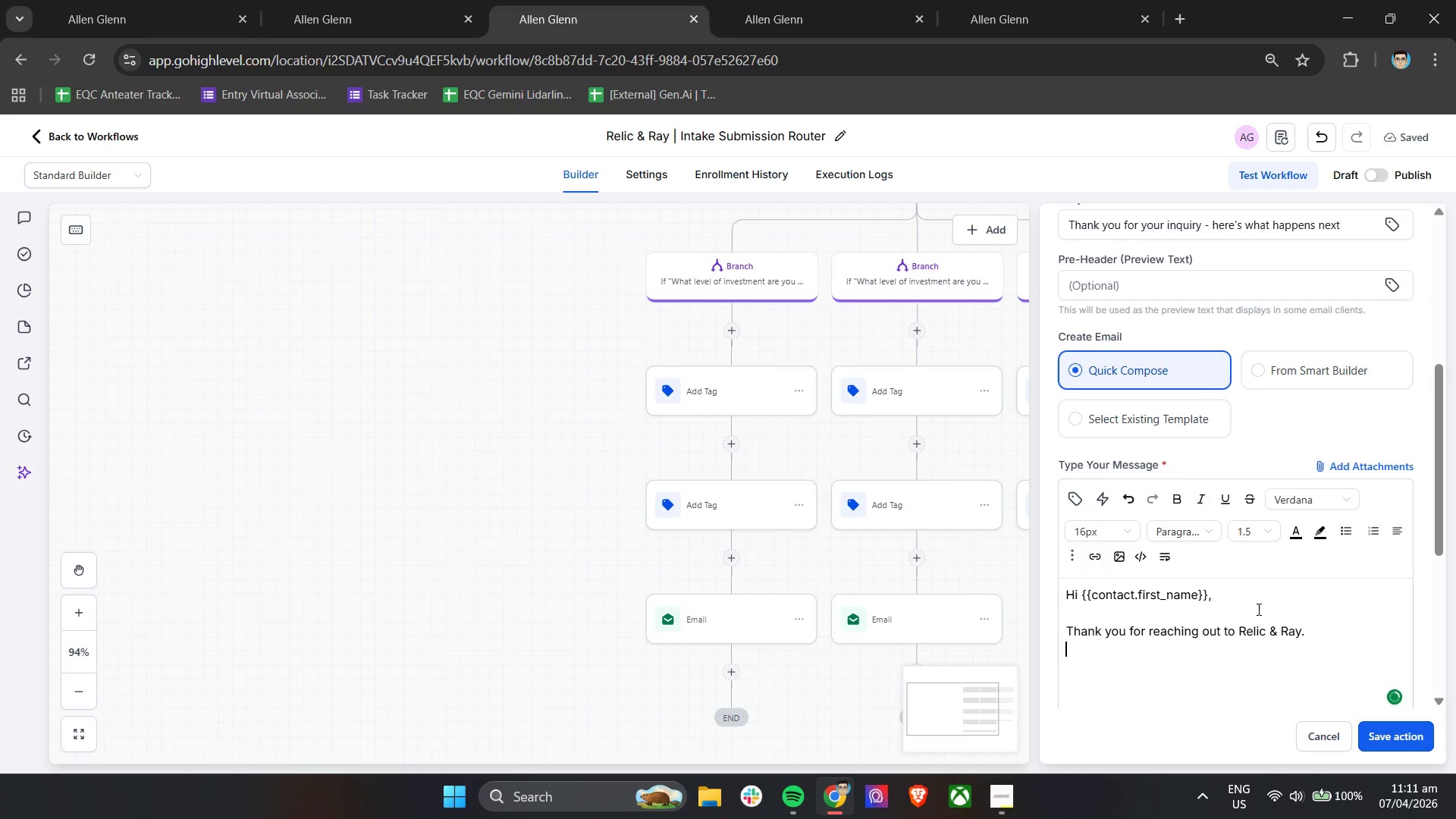 
 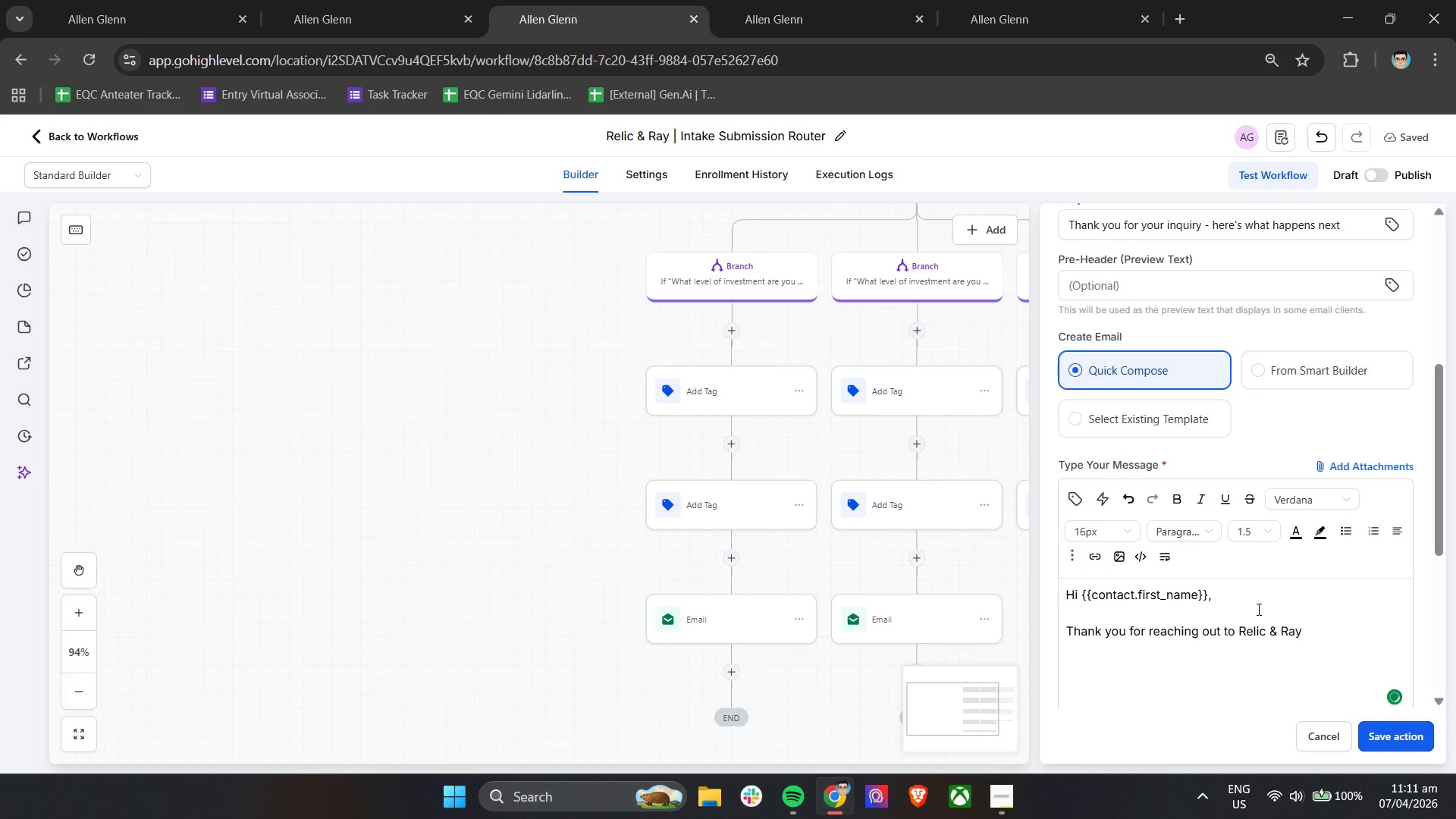 
key(Enter)
 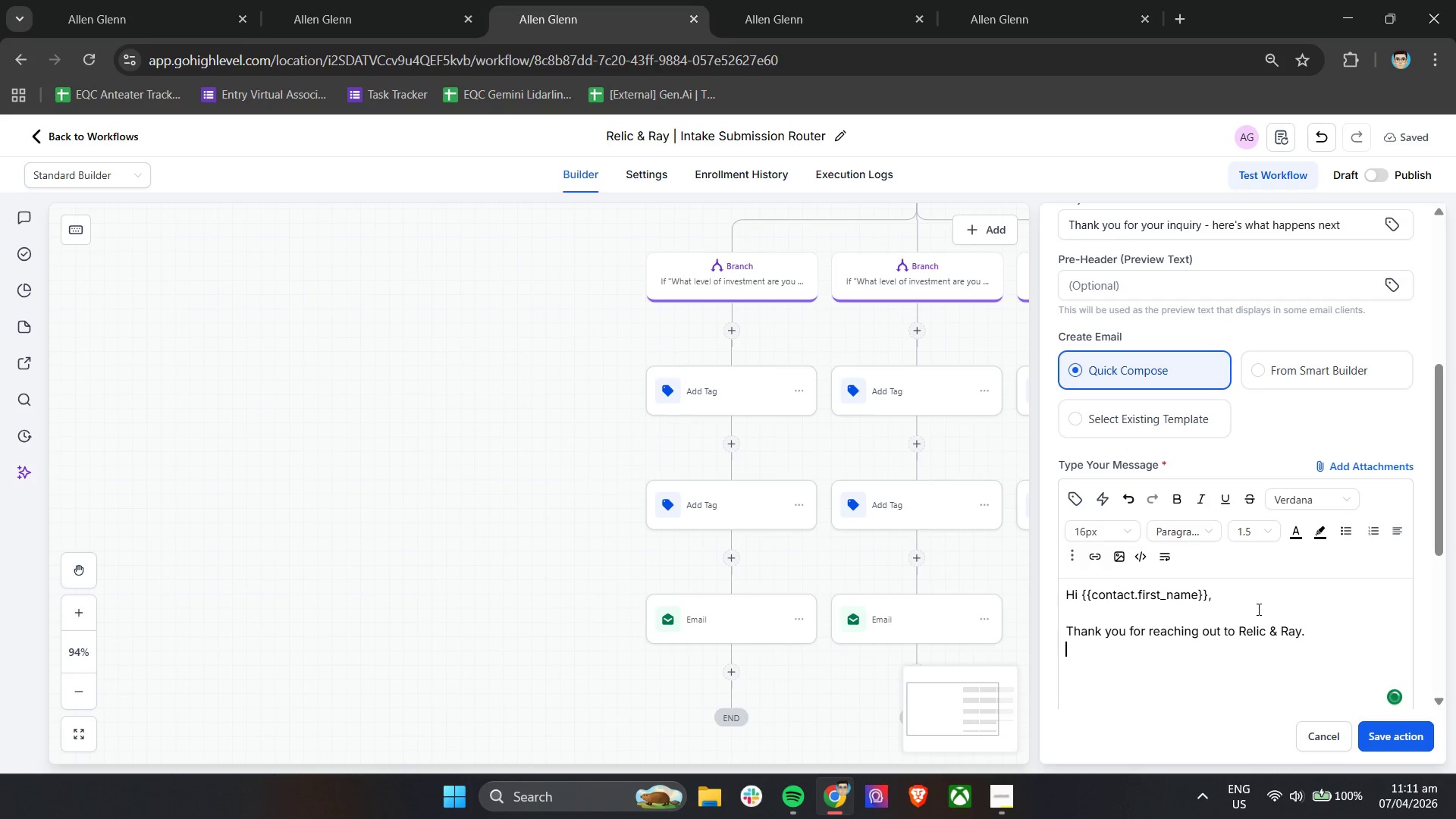 
key(Enter)
 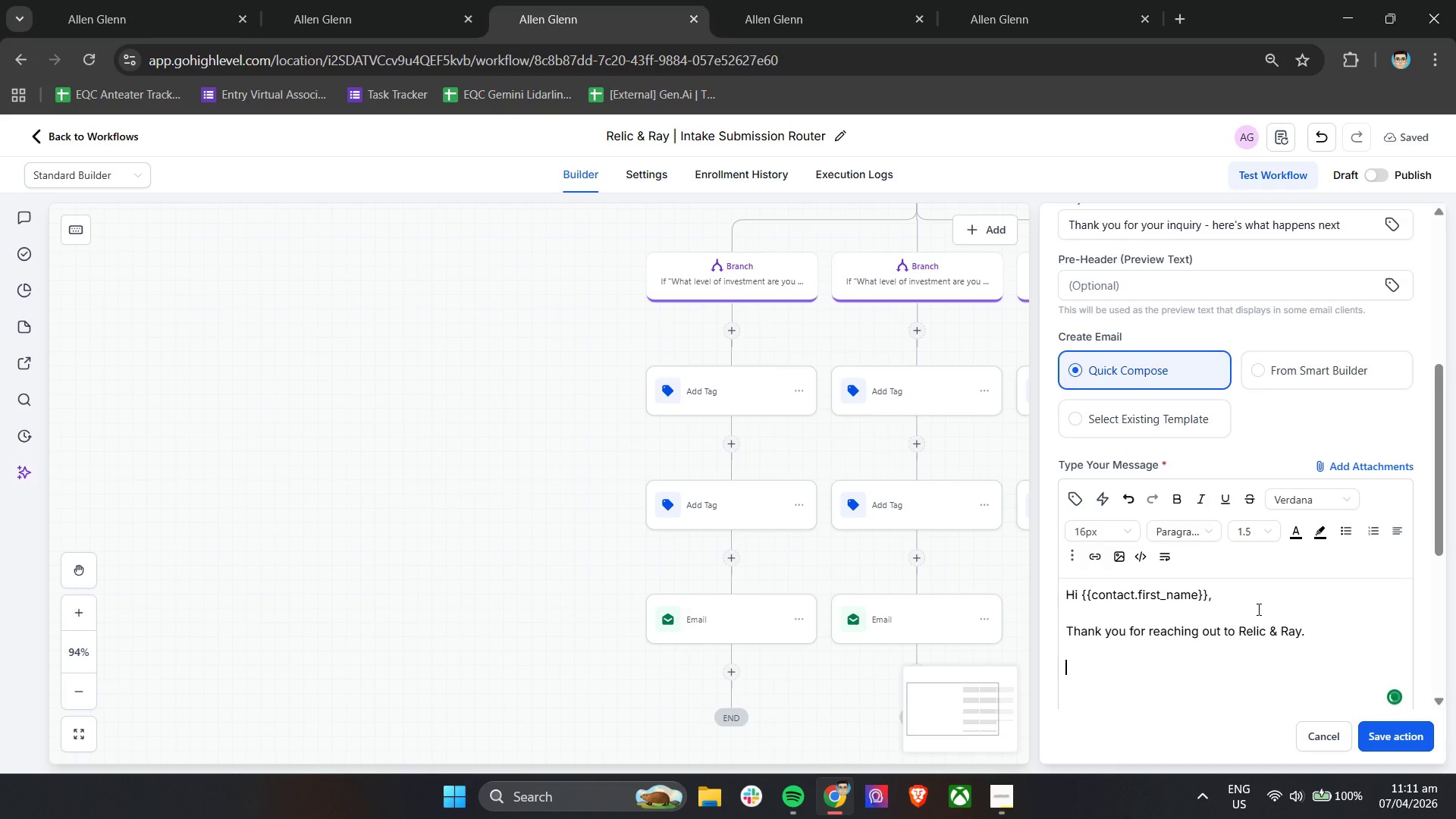 
type( )
key(Backspace)
type(We appreciate the opportunity to learn about your craft and what you're building. While)
 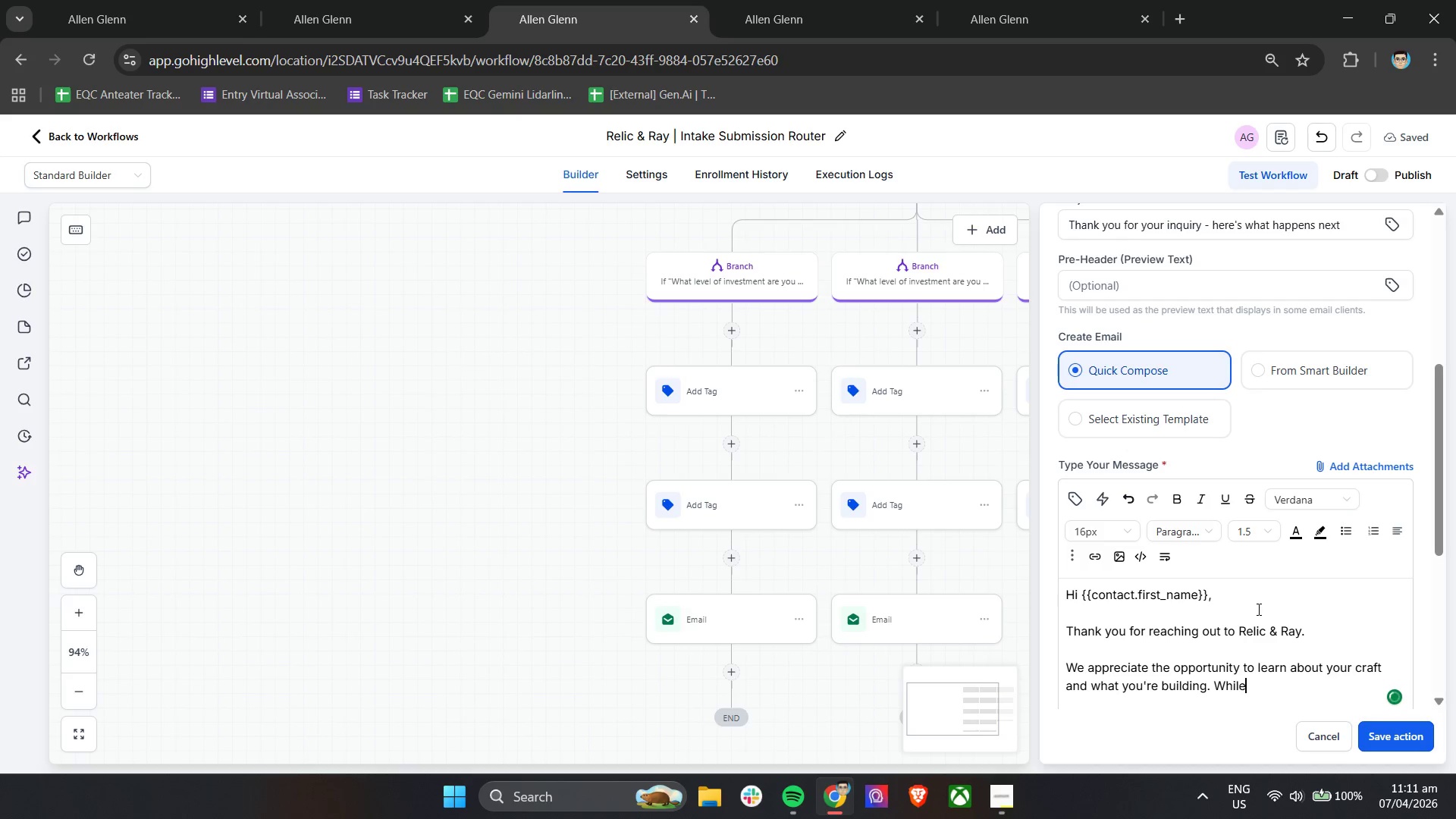 
type( our Heritae Sessions are typically reserved for larfg)
key(Backspace)
key(Backspace)
type(ger projcts.)
key(Backspace)
type(, we'd still )
 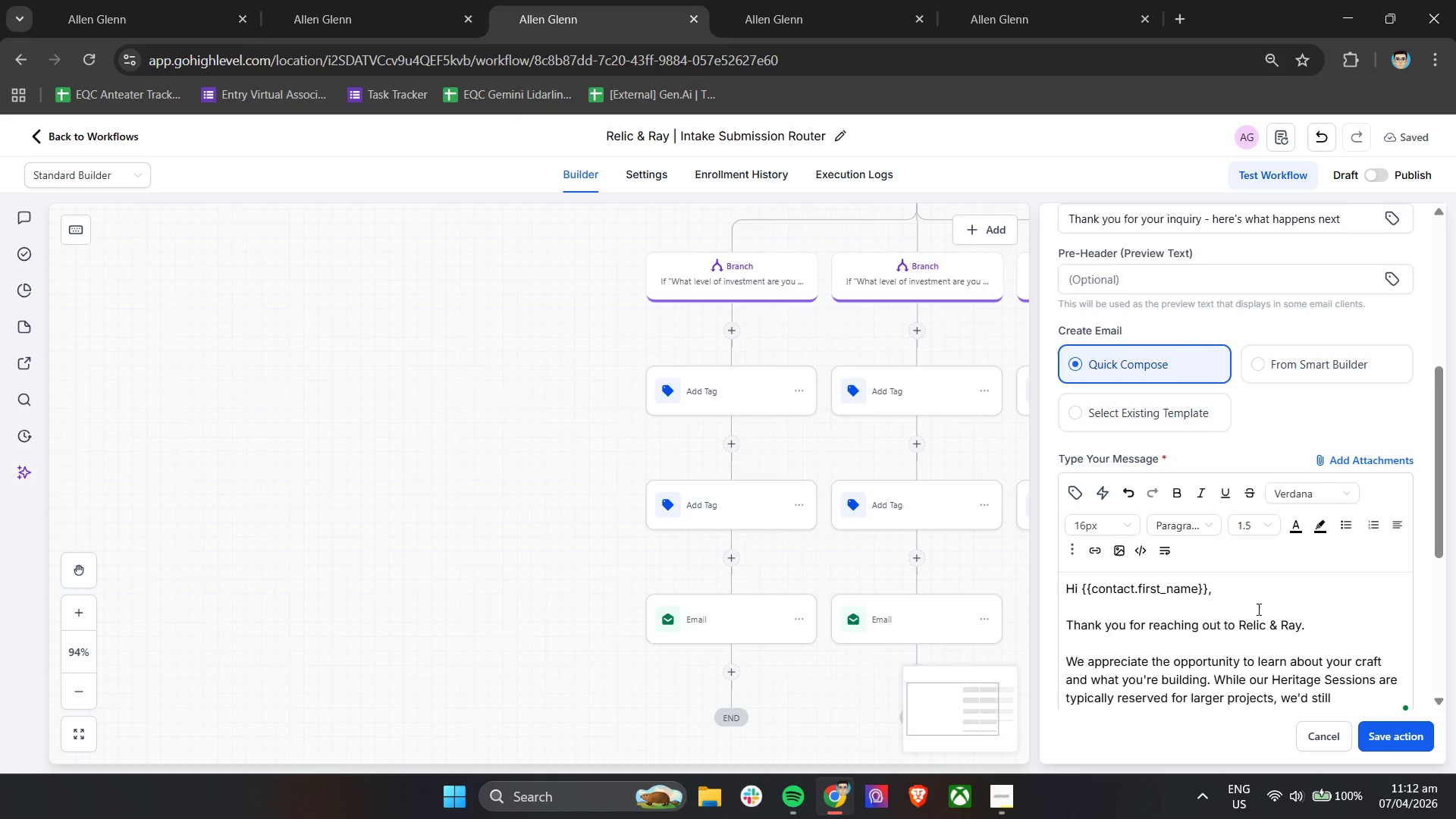 
wait(9.97)
 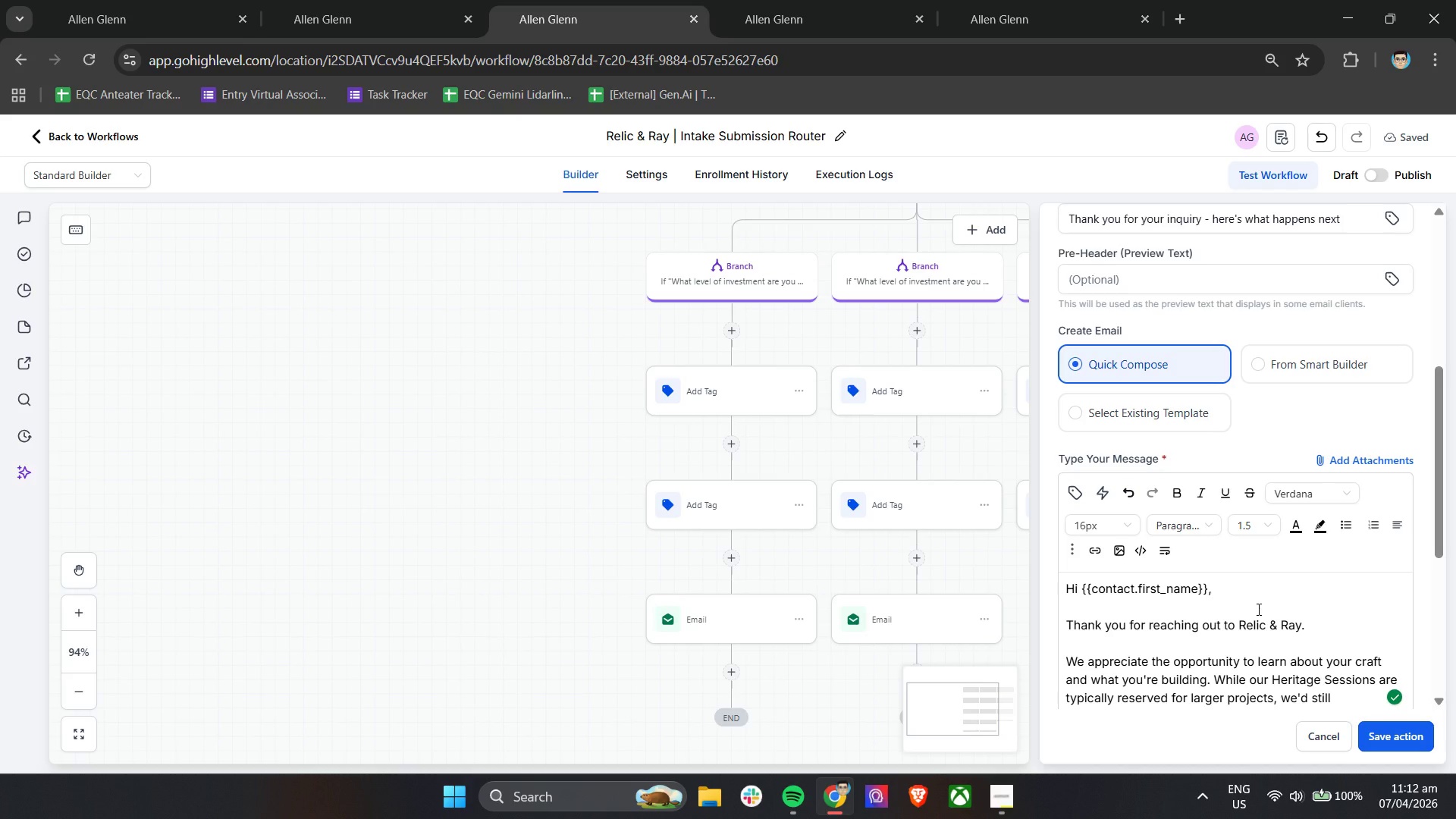 
type(love to stay connected and shae resources that can help you r)
key(Backspace)
type(prepare)
 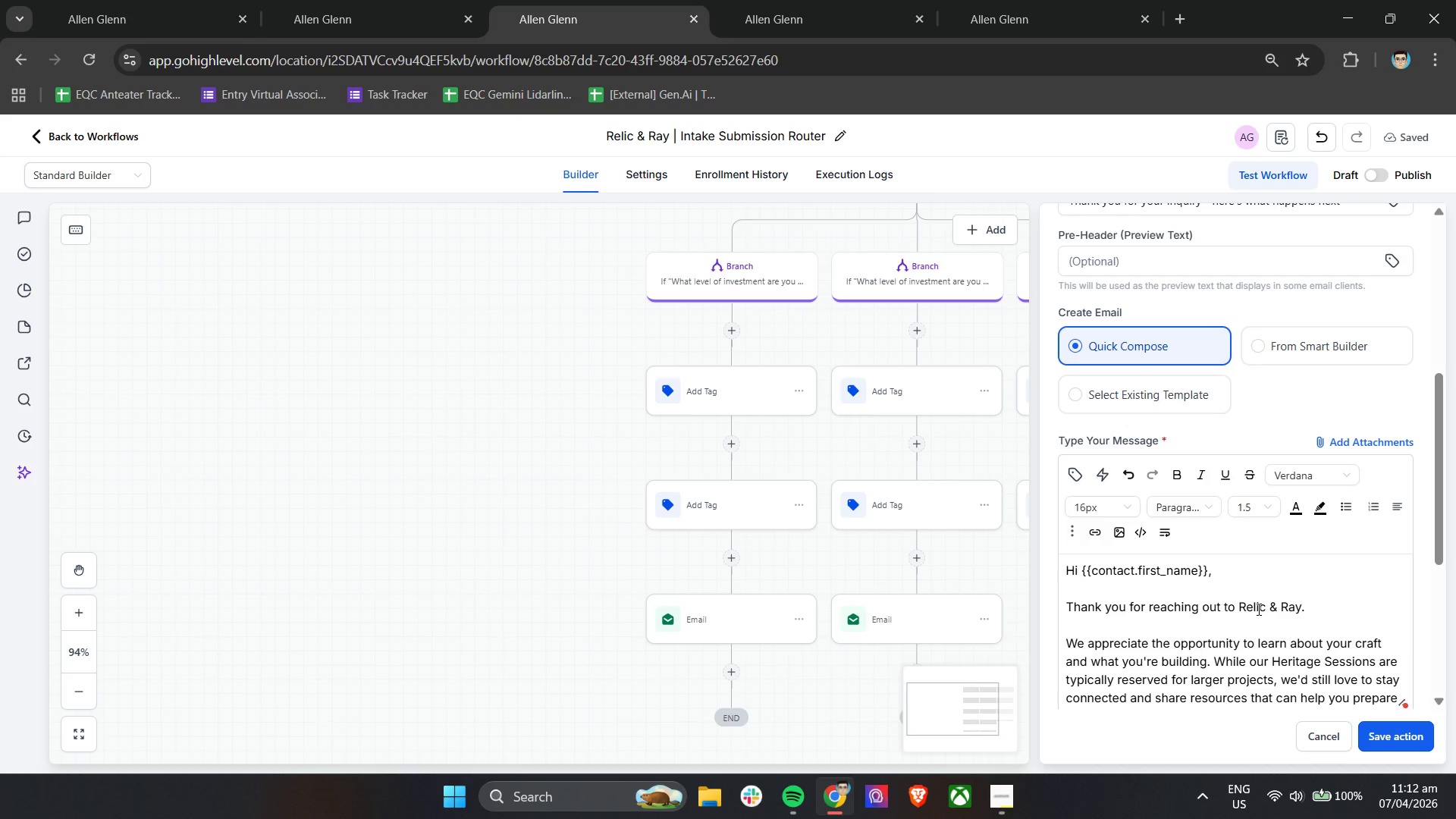 
scroll: coordinate [1240, 579], scroll_direction: down, amount: 5.0
 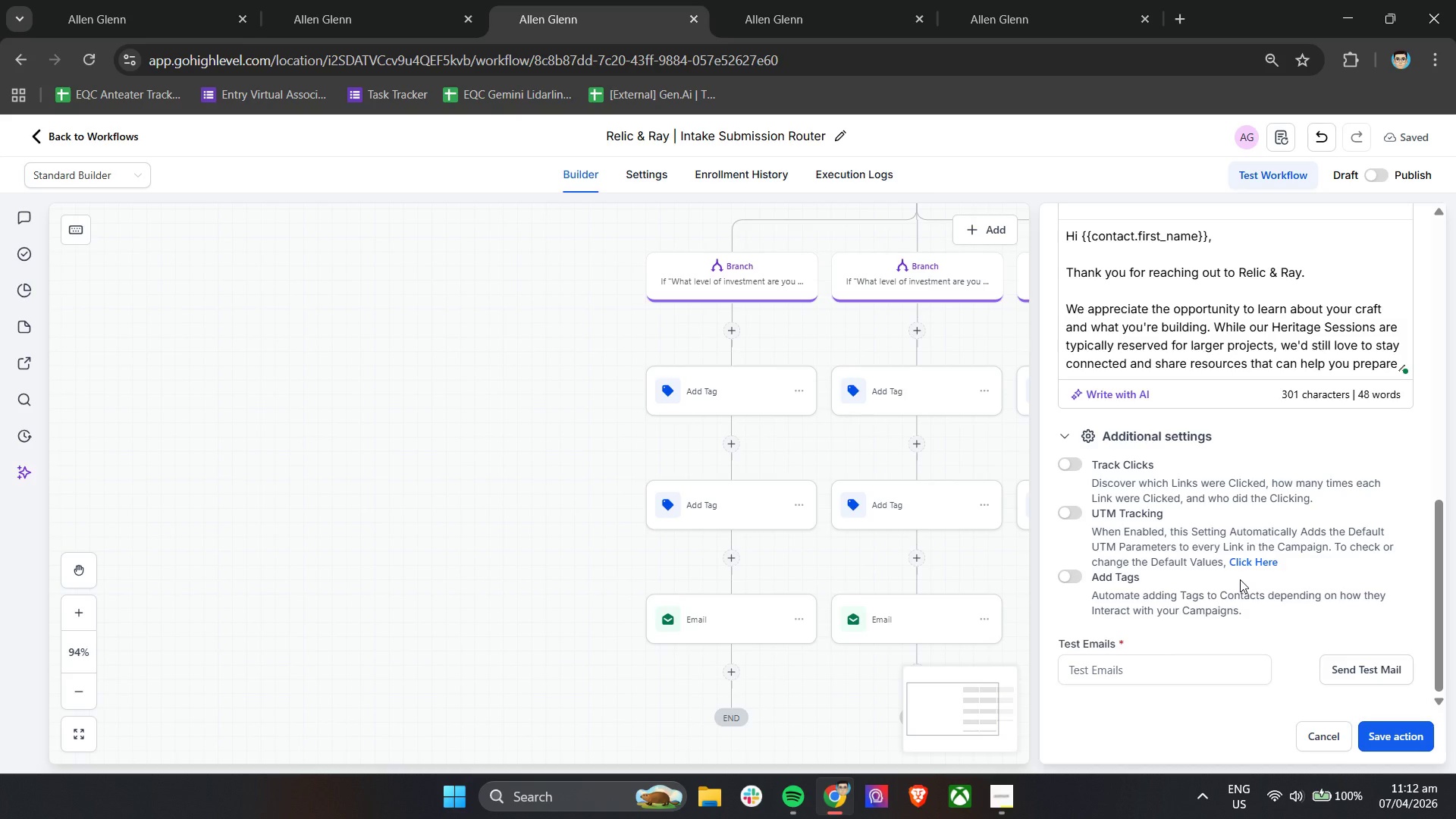 
type( for a future session.)
 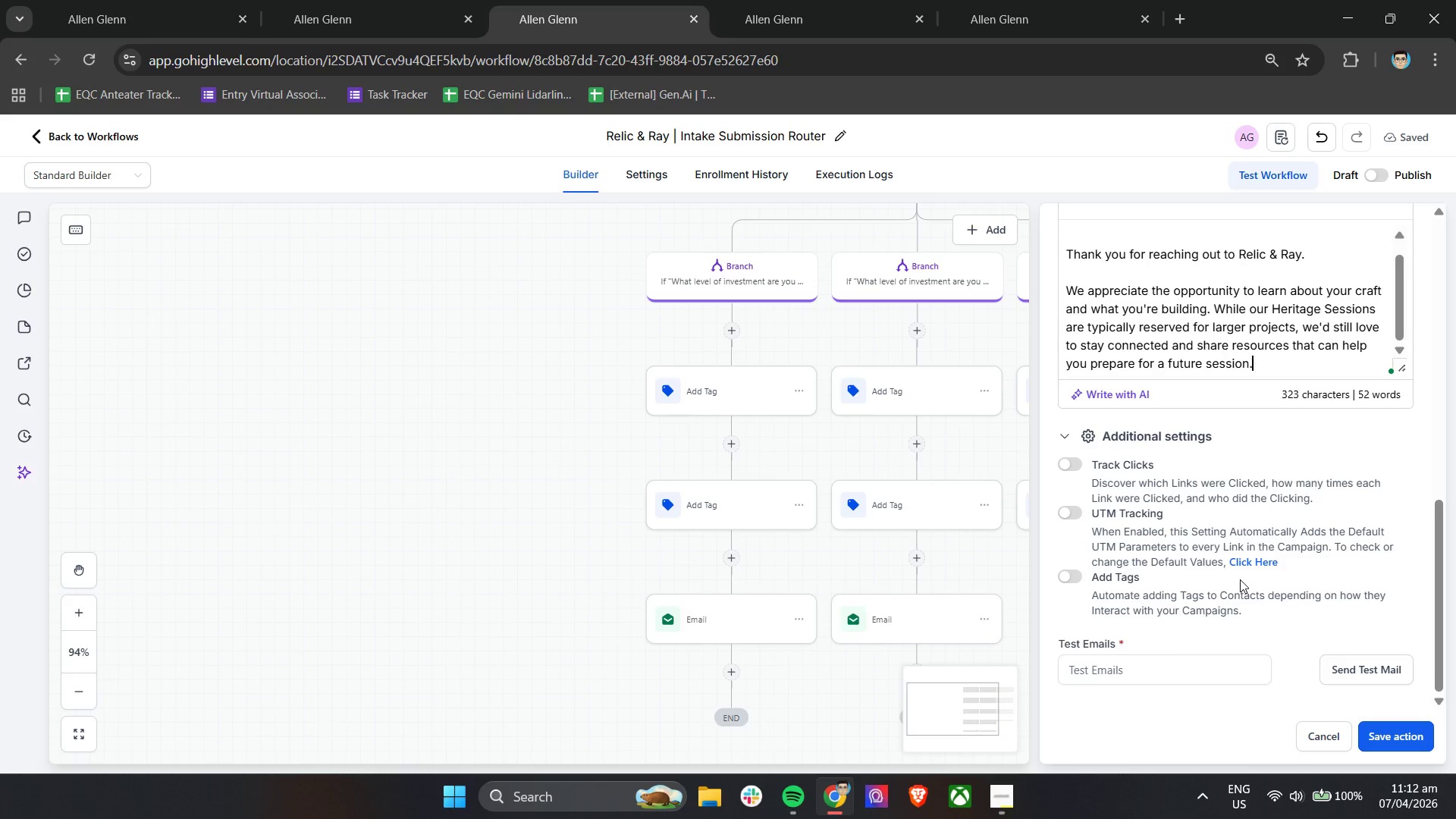 
key(Enter)
 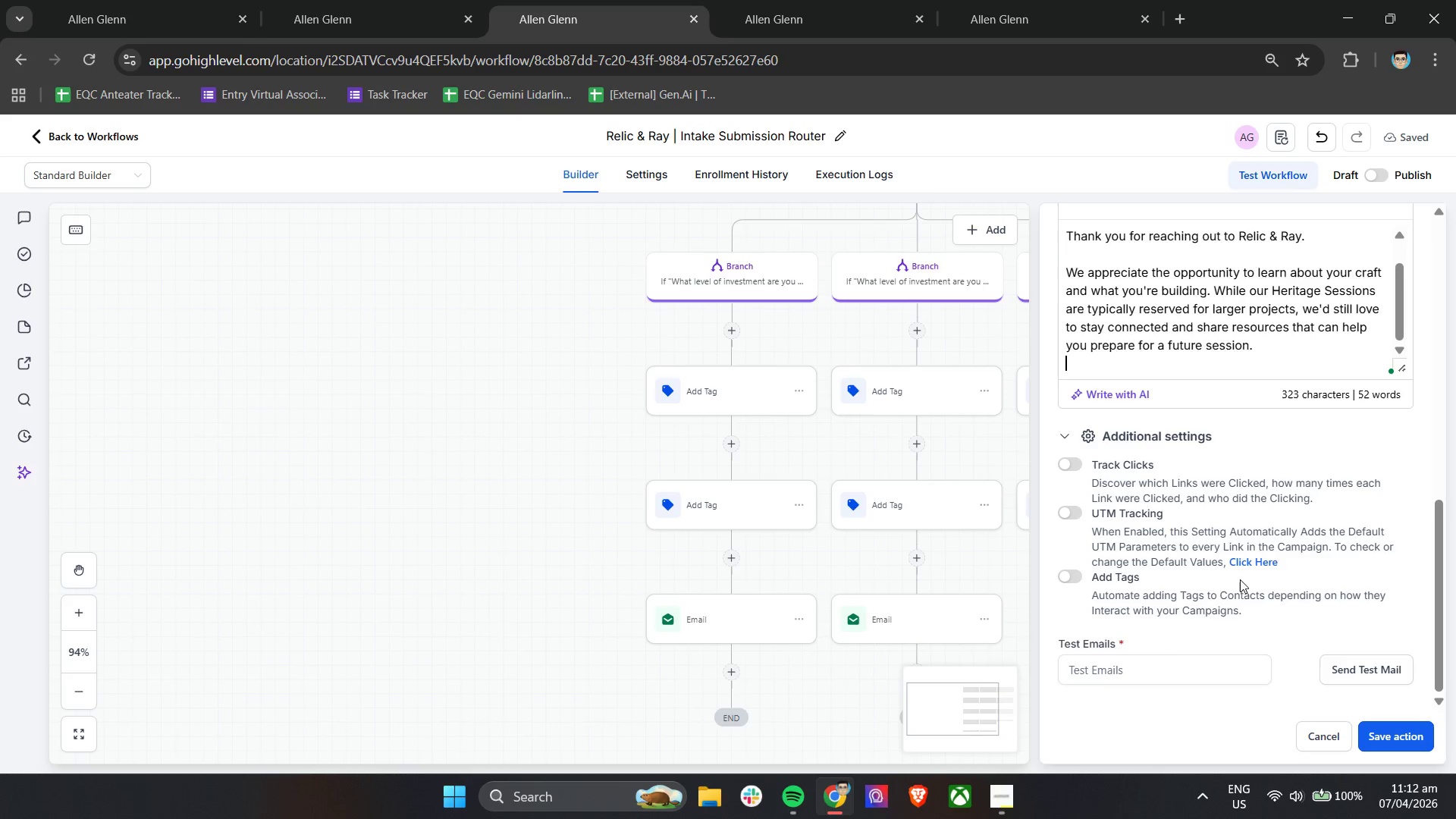 
key(Enter)
 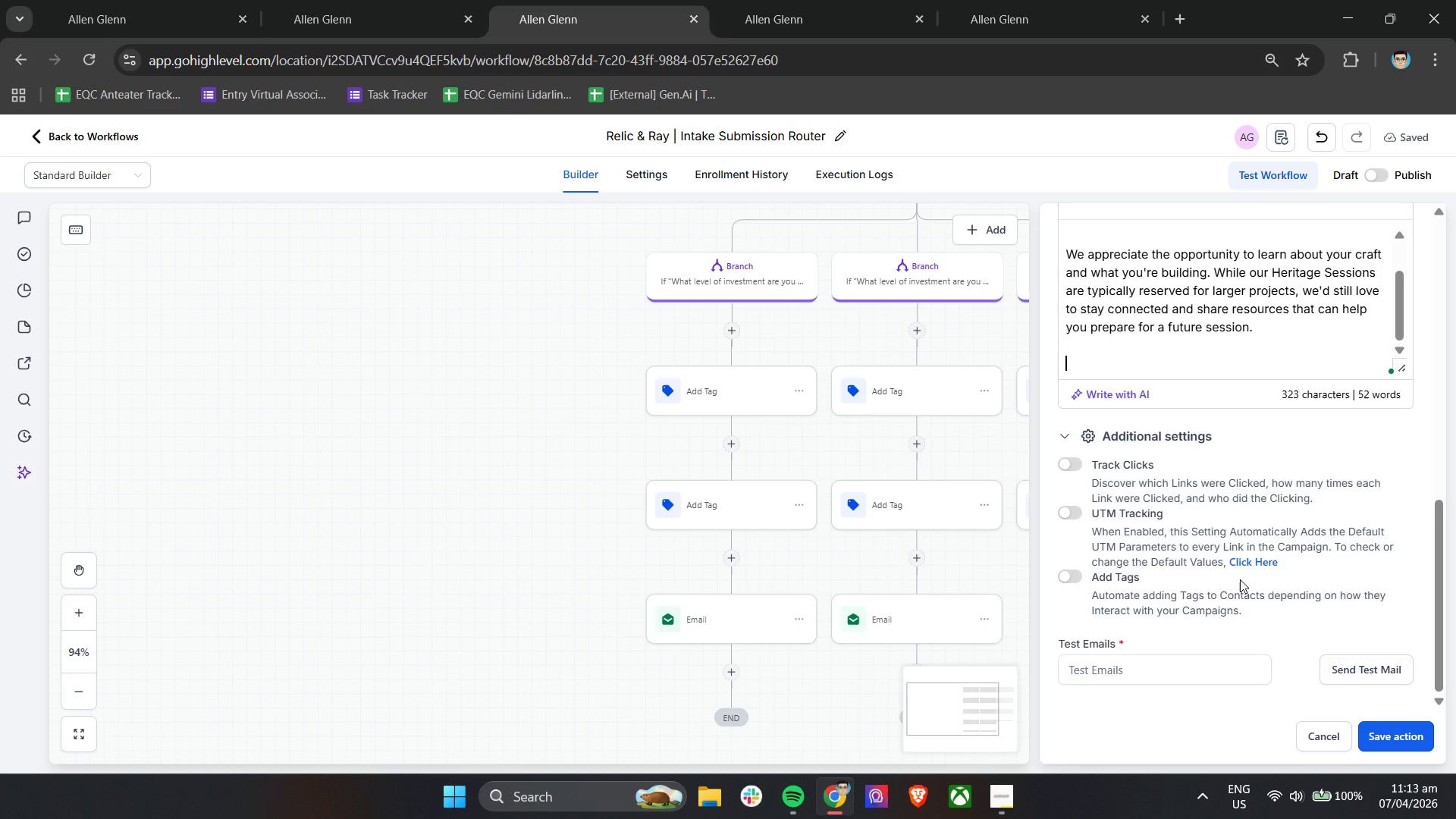 
type(Over the next n)
key(Backspace)
type(few days, we'll send a g)
key(Backspace)
type(few helpful insights to help you plan ahed.)
 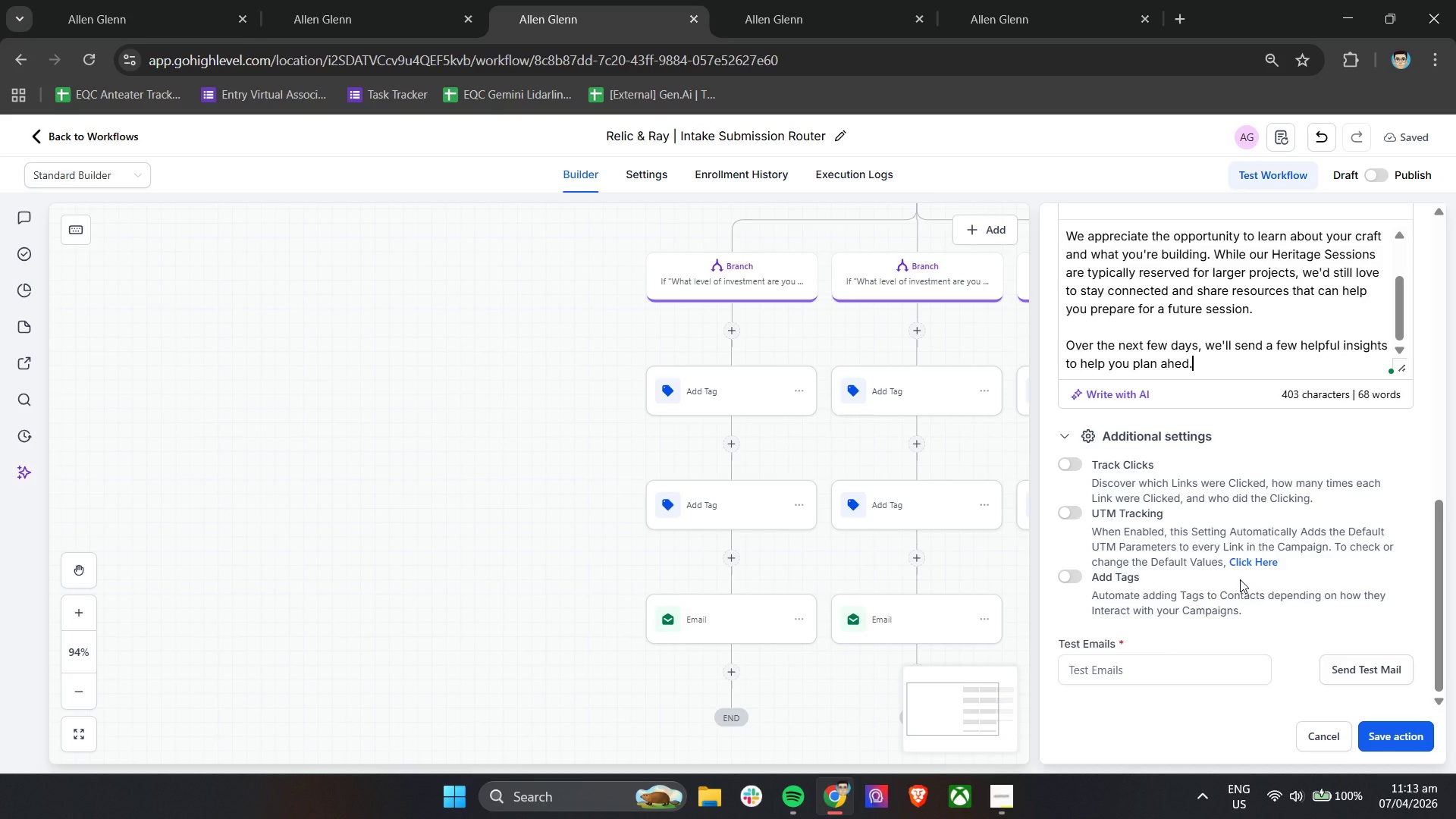 
key(Enter)
 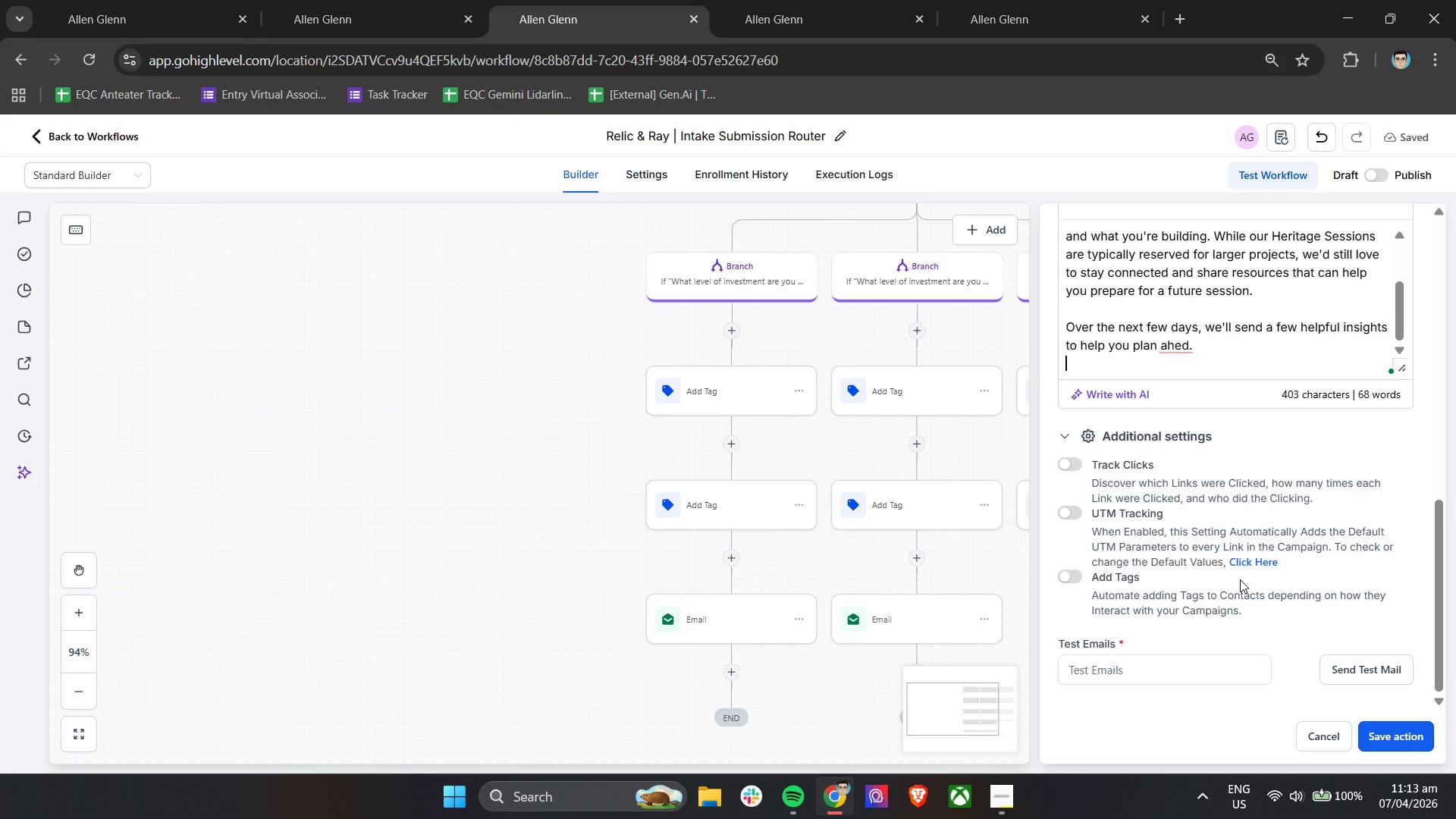 
key(Enter)
 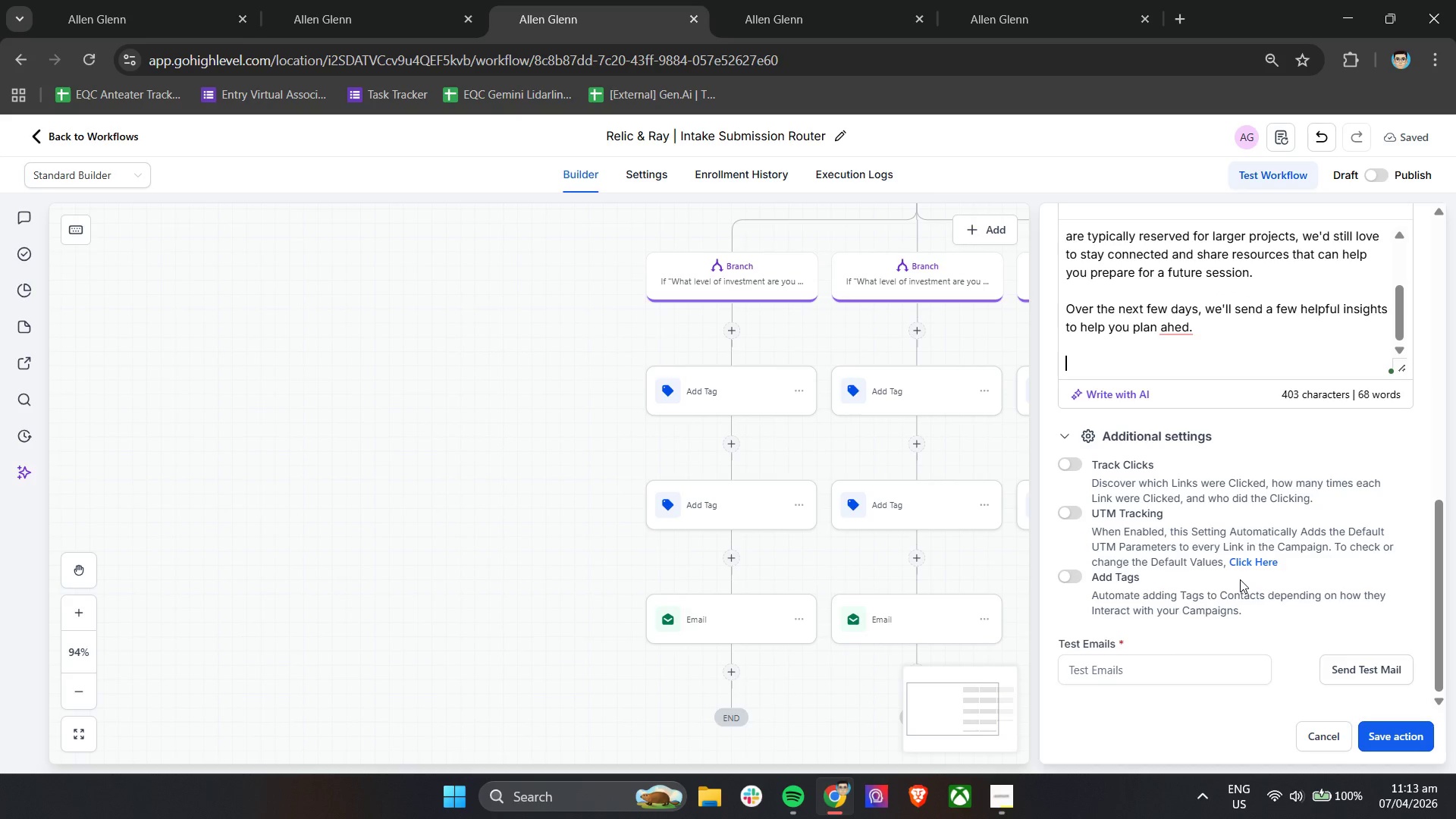 
type(Wa)
 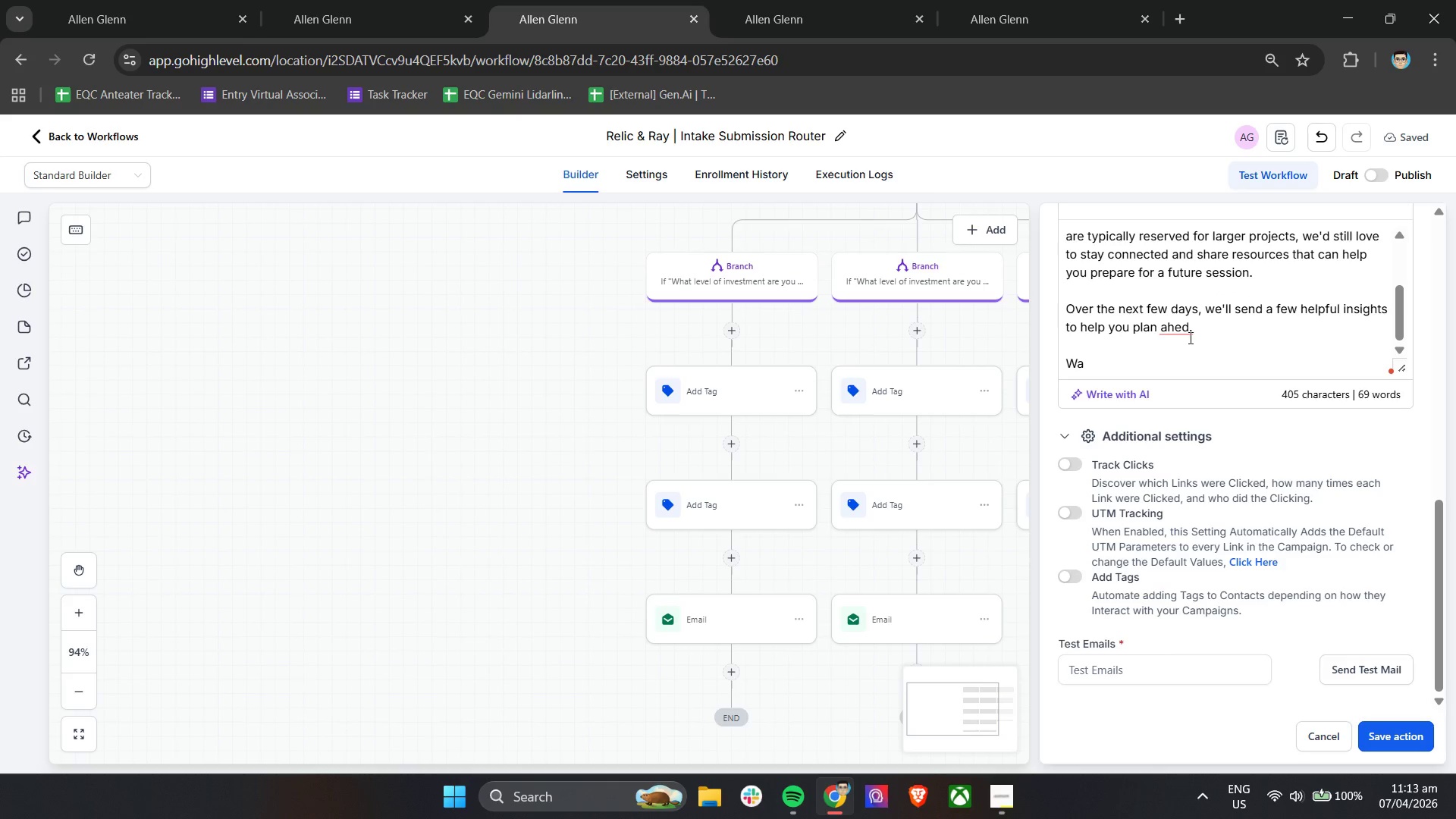 
double_click([1181, 328])
 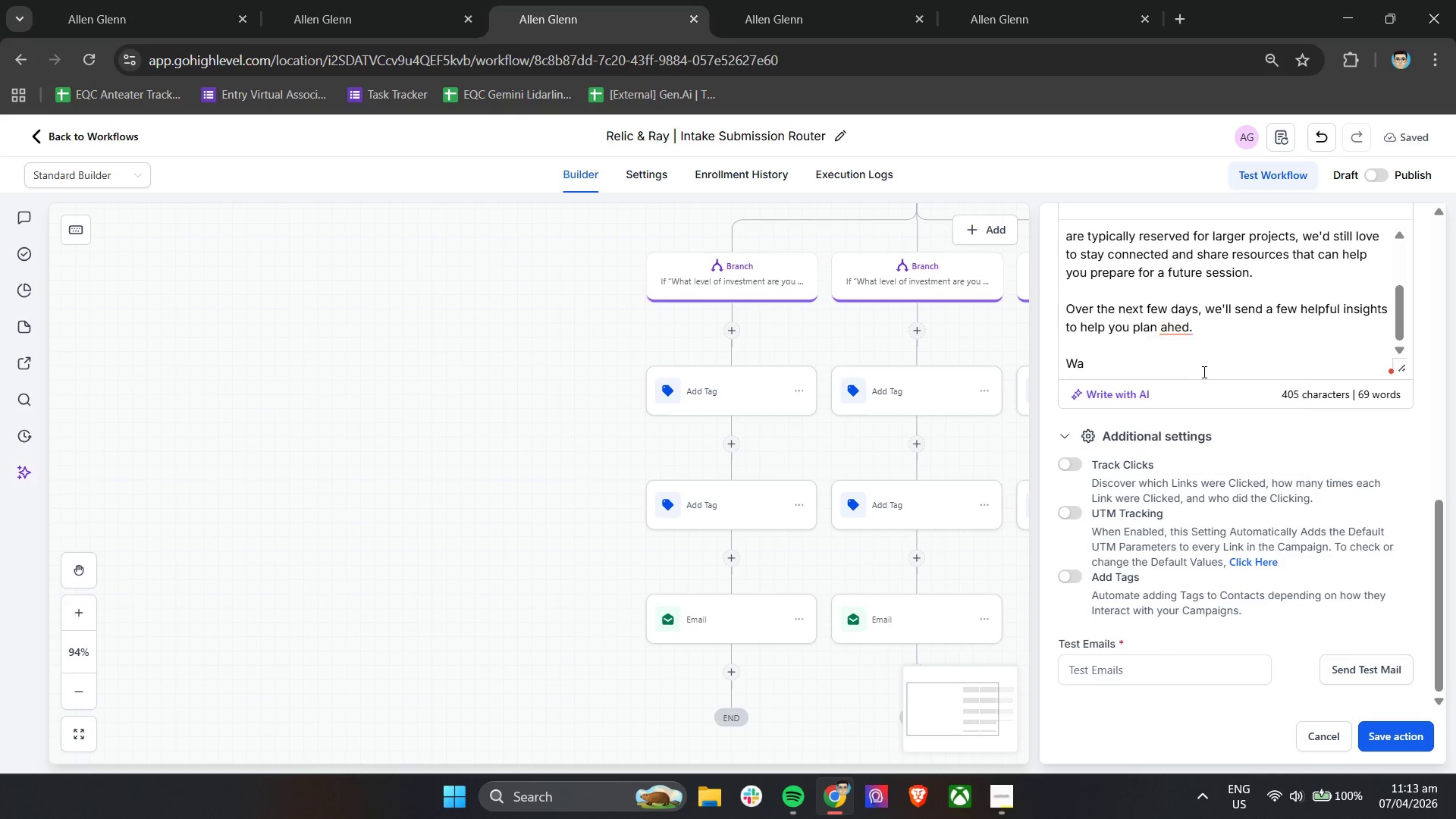 
double_click([1159, 365])
 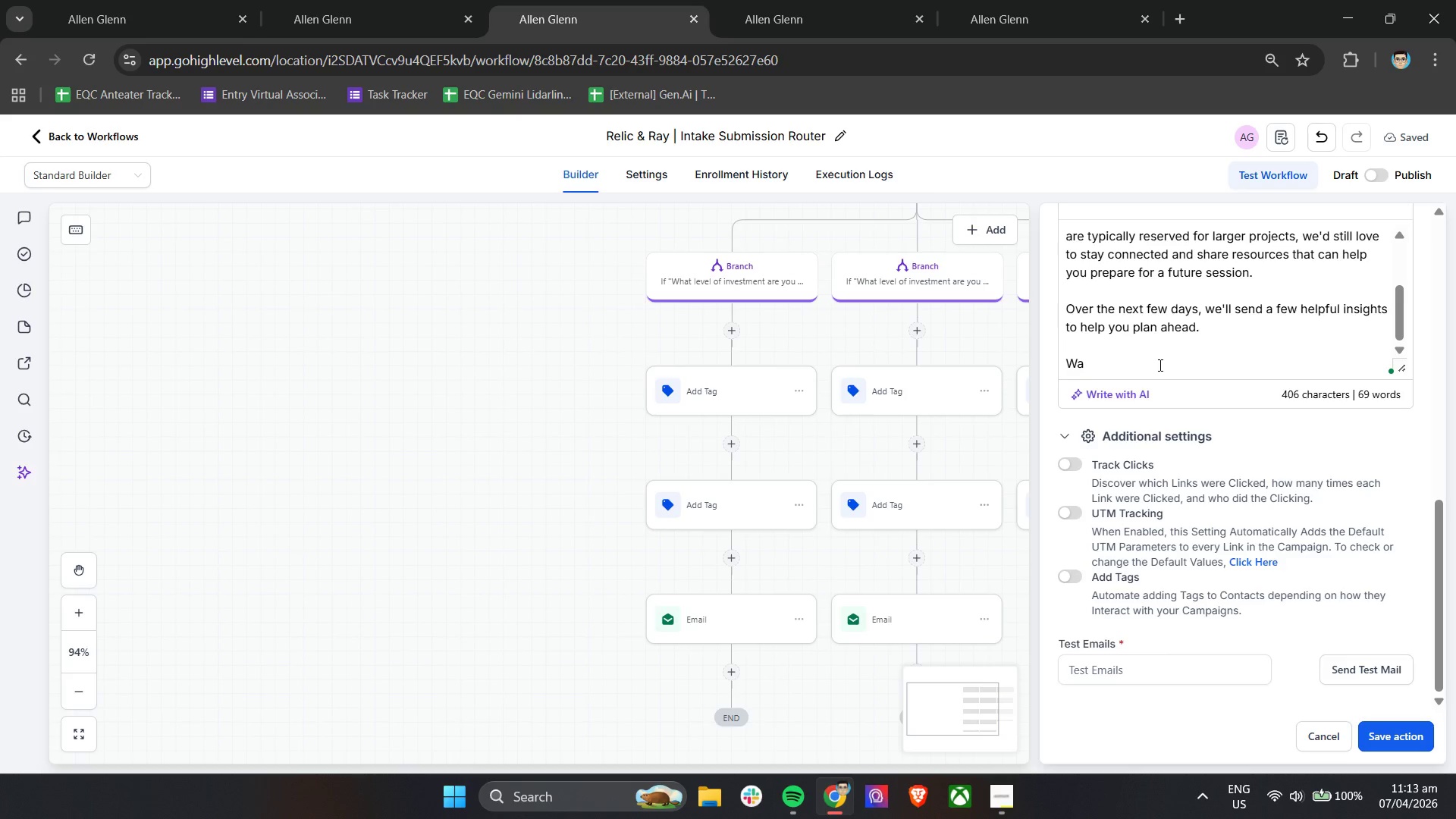 
type(rmly,)
 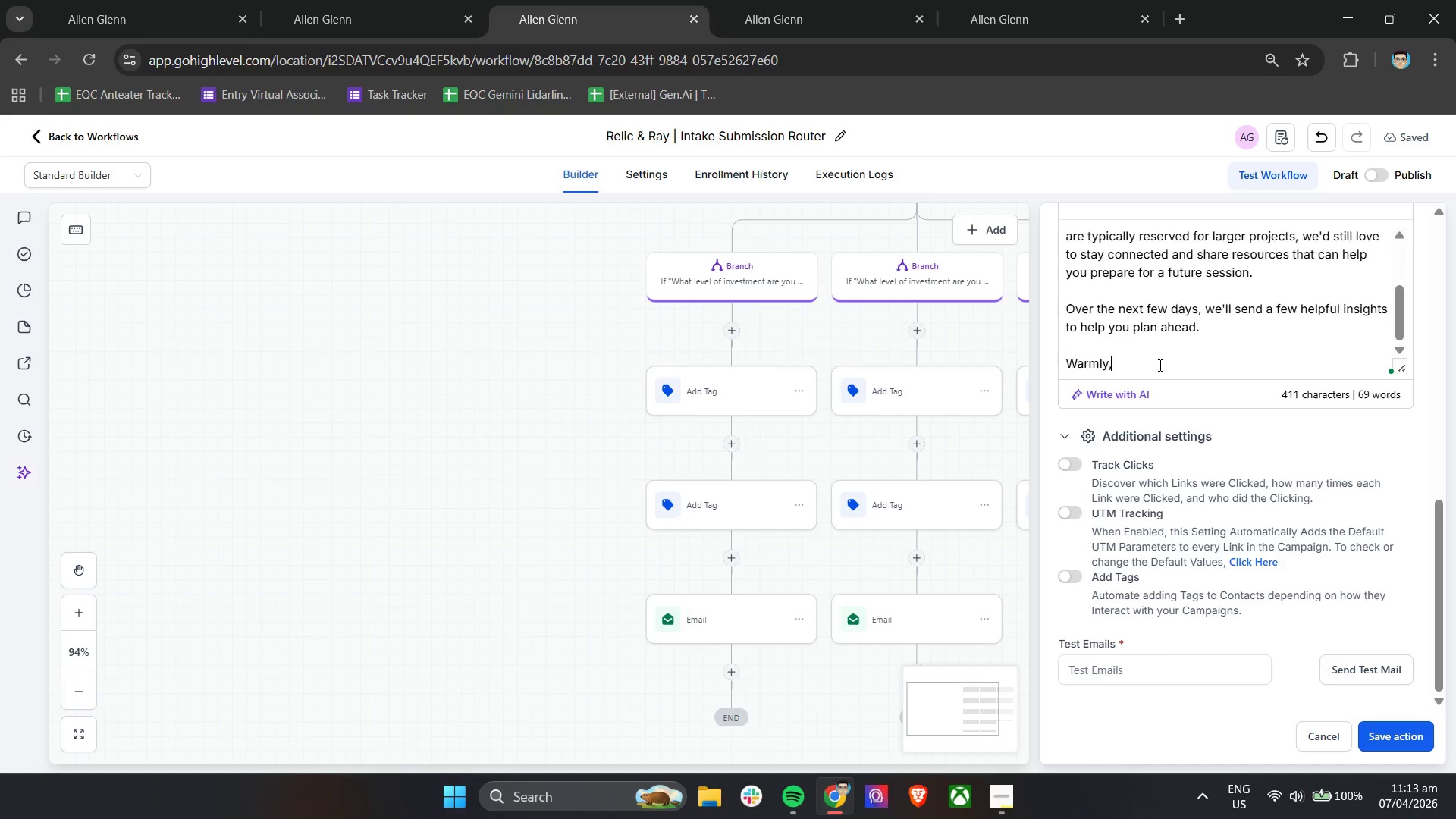 
key(Enter)
 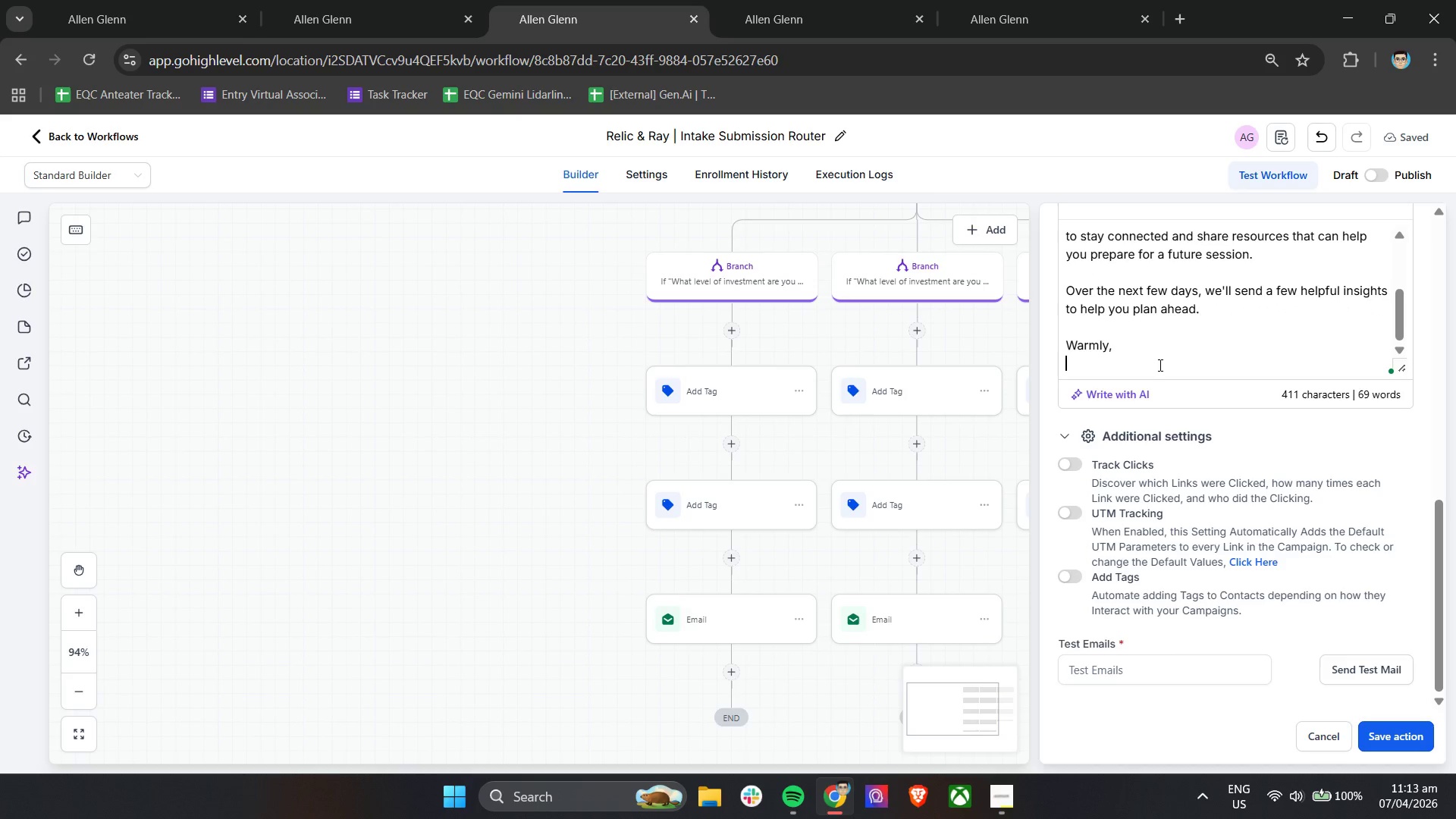 
type(Relic & Ray)
 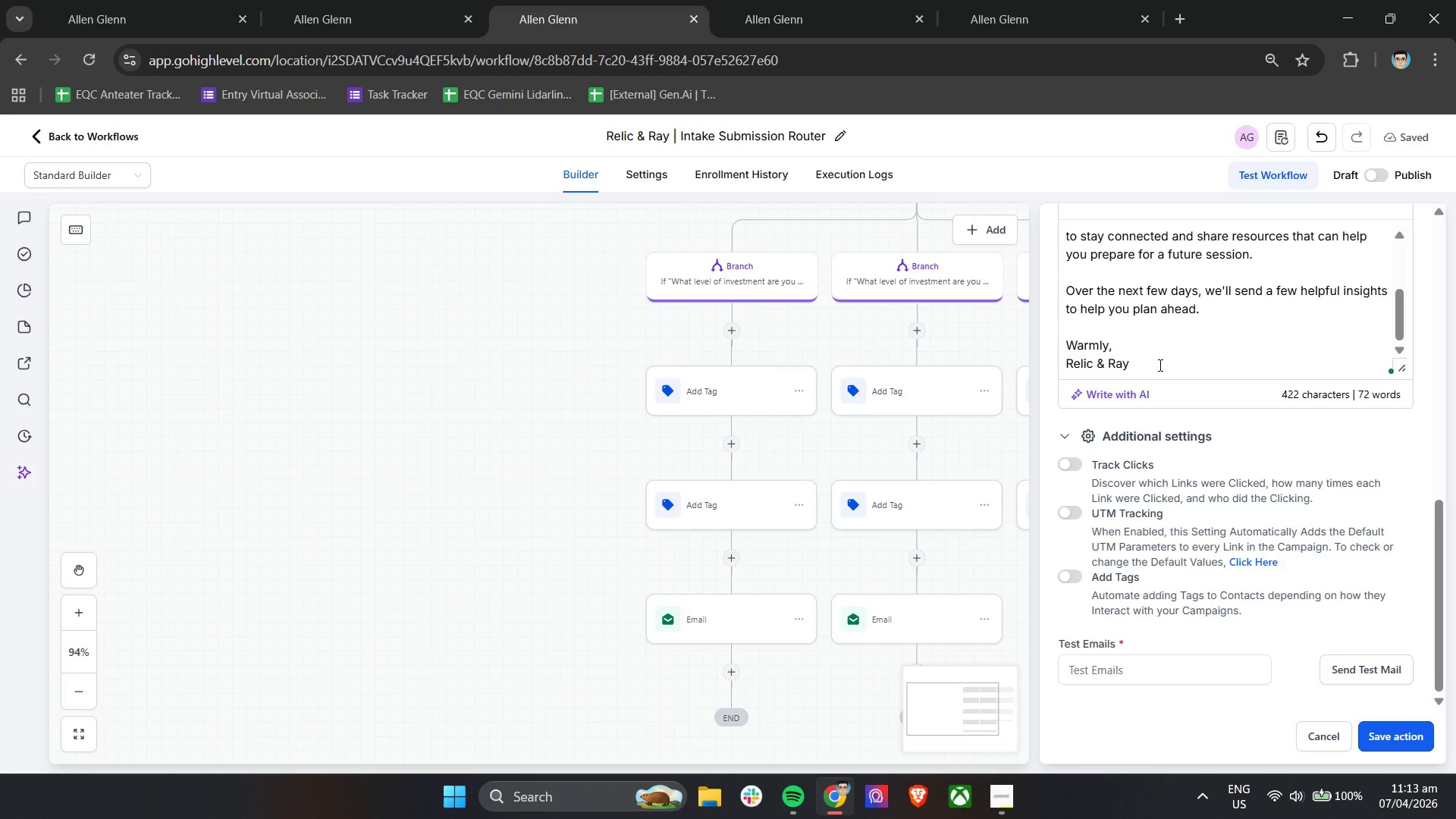 
left_click([1159, 365])
 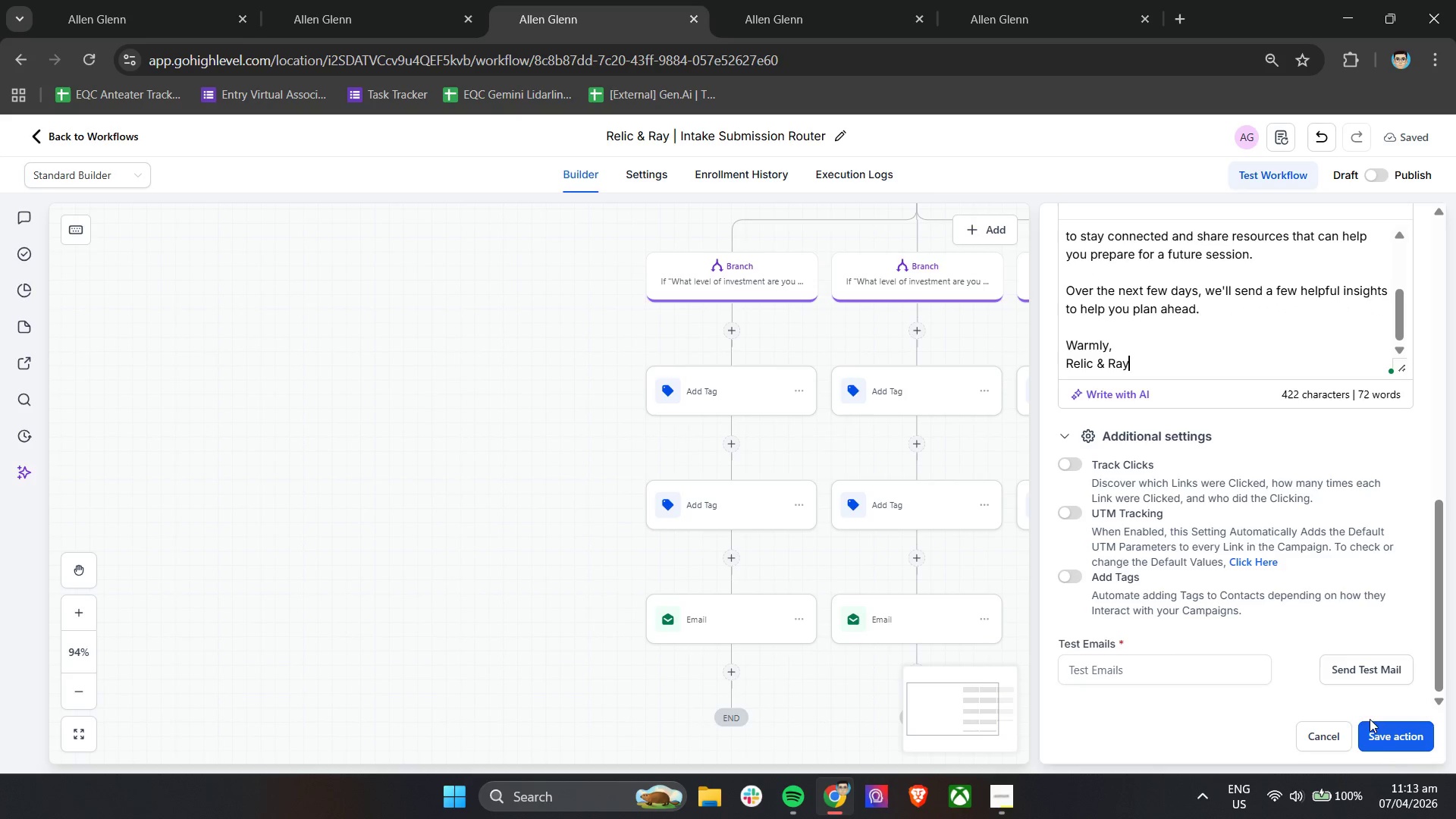 
left_click([1389, 749])
 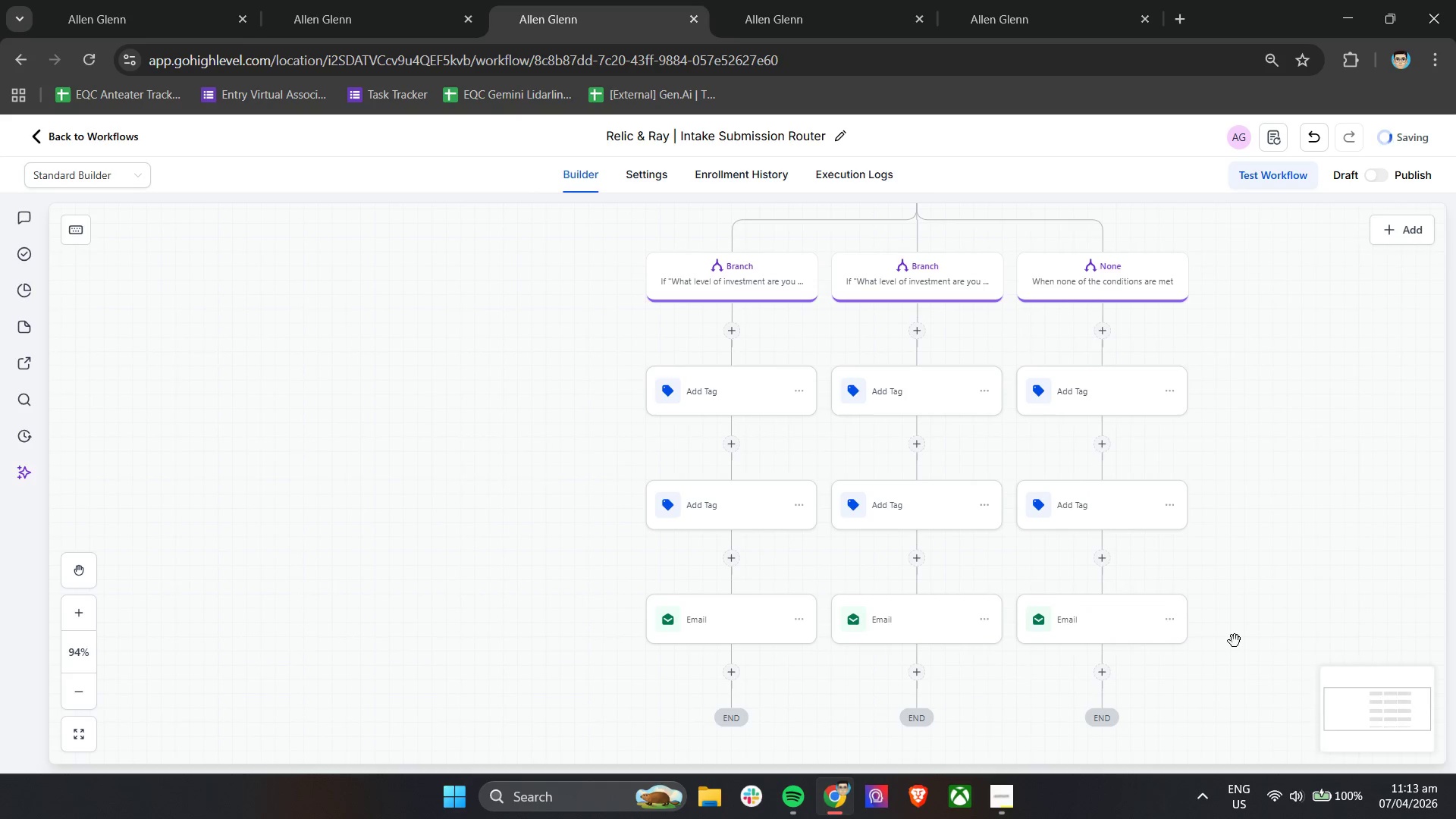 
hold_key(key=ControlLeft, duration=1.03)
left_click_drag(start_coordinate=[1305, 604], to_coordinate=[1190, 536])
 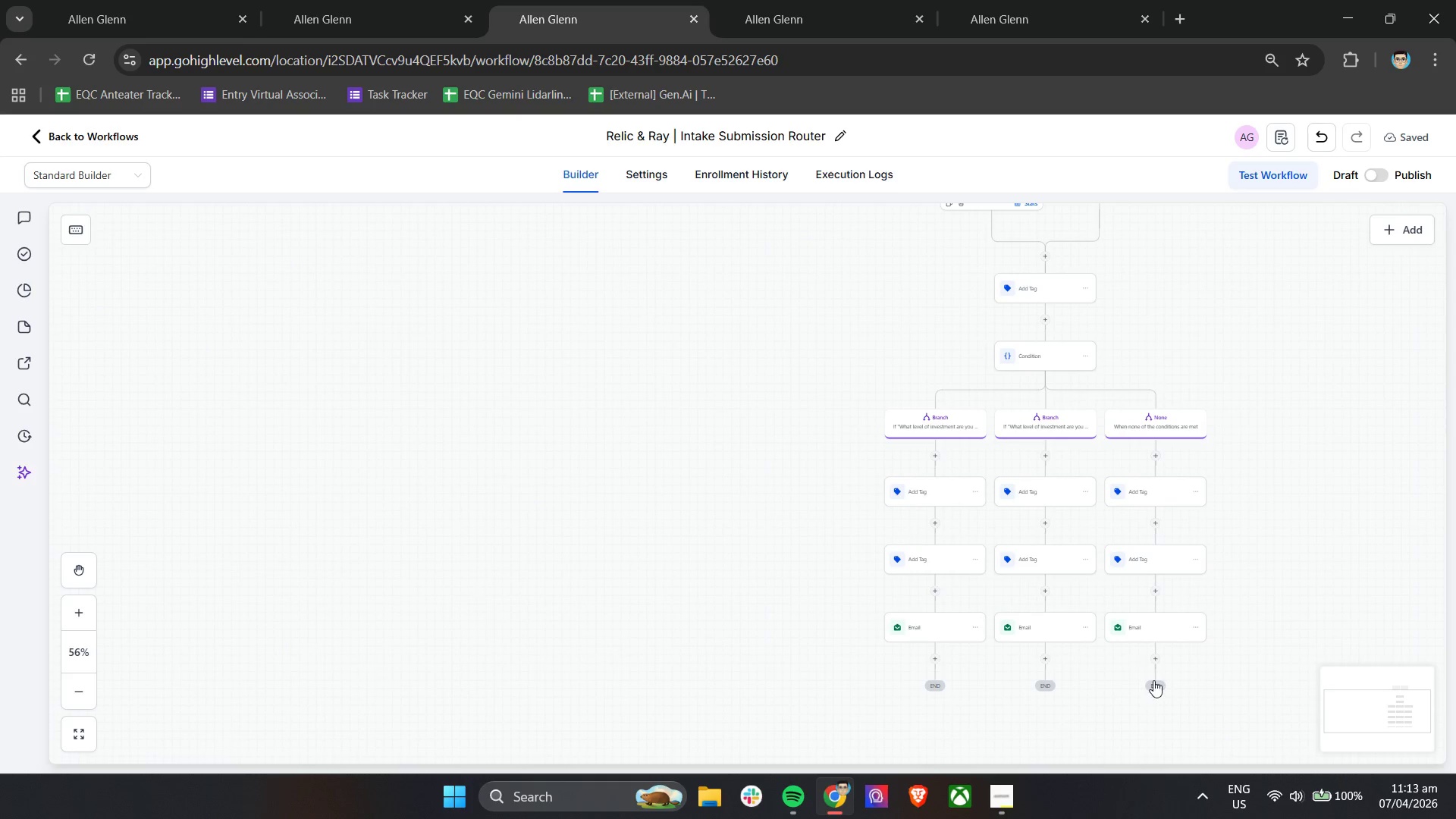 
scroll: coordinate [1234, 640], scroll_direction: down, amount: 3.0
 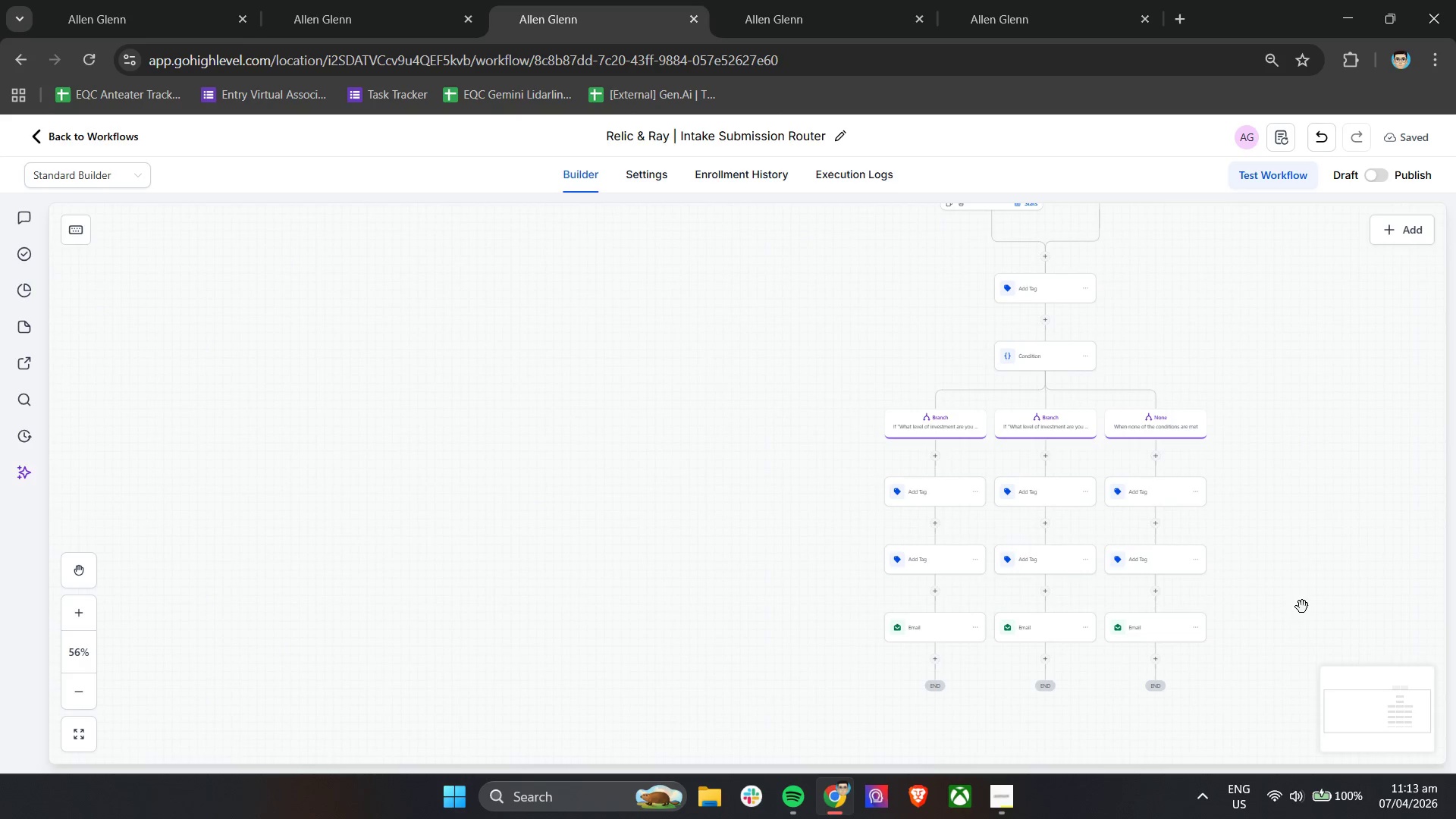 
left_click([1152, 659])
 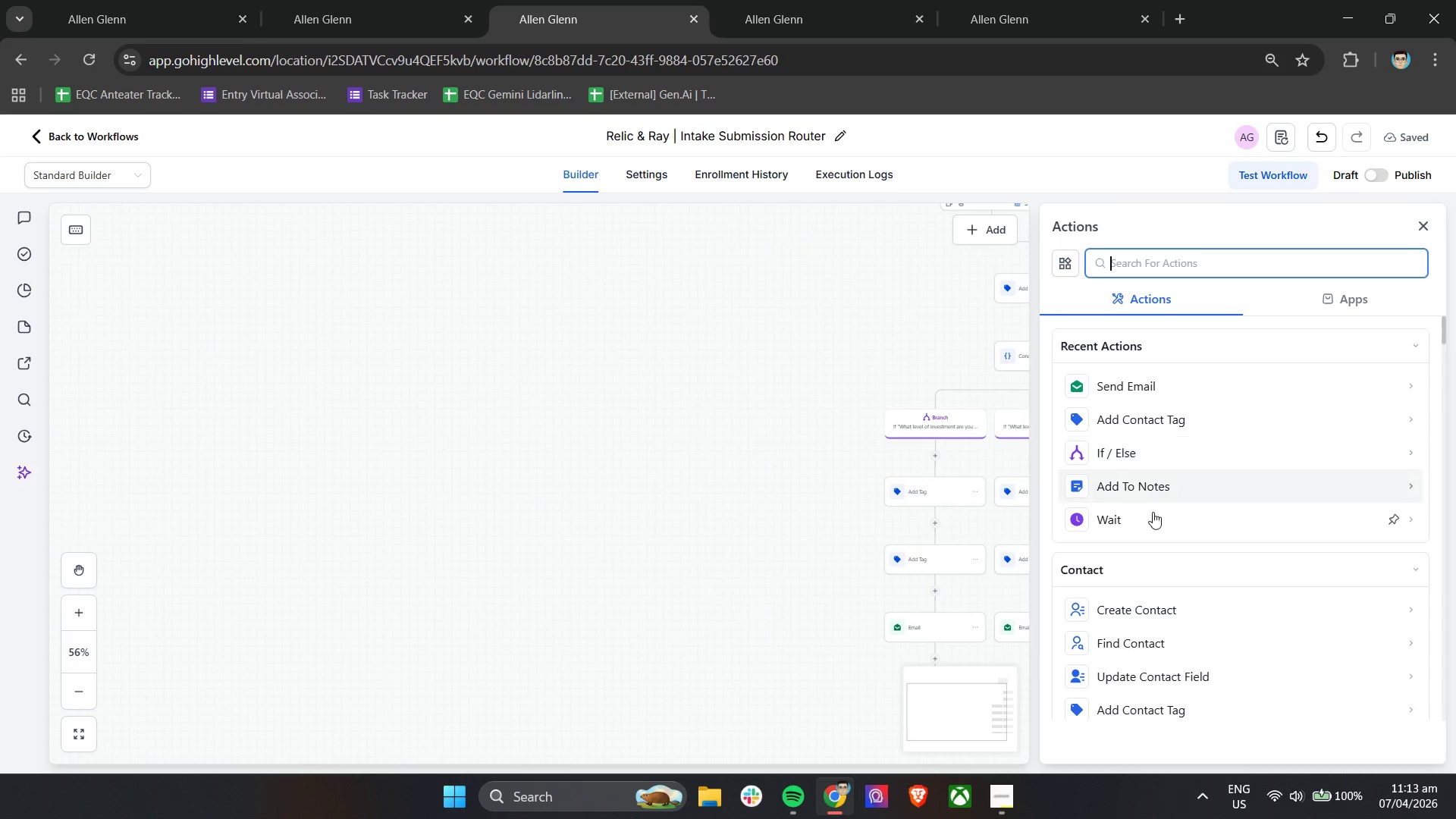 
left_click([1155, 527])
 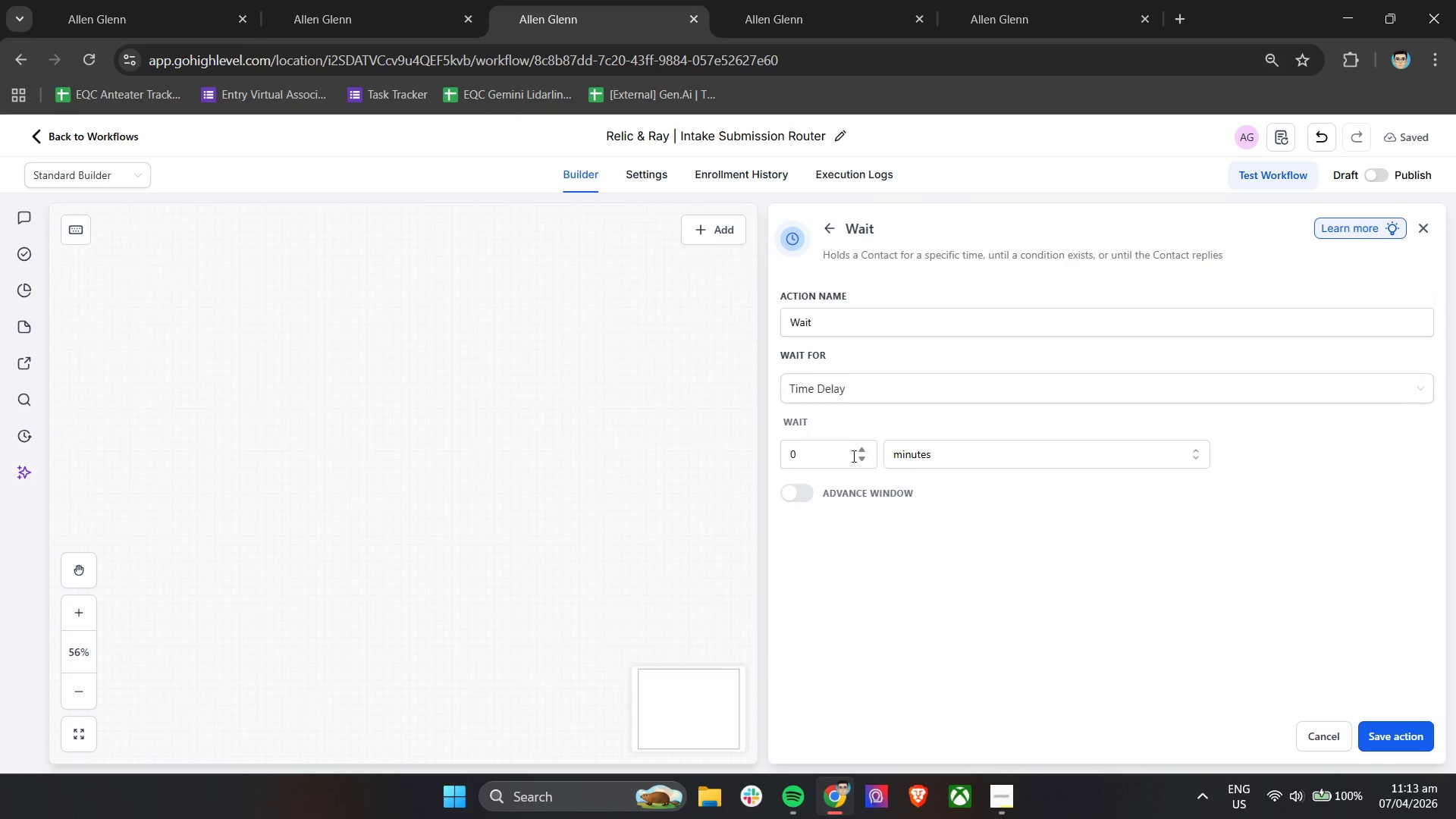 
left_click([950, 453])
 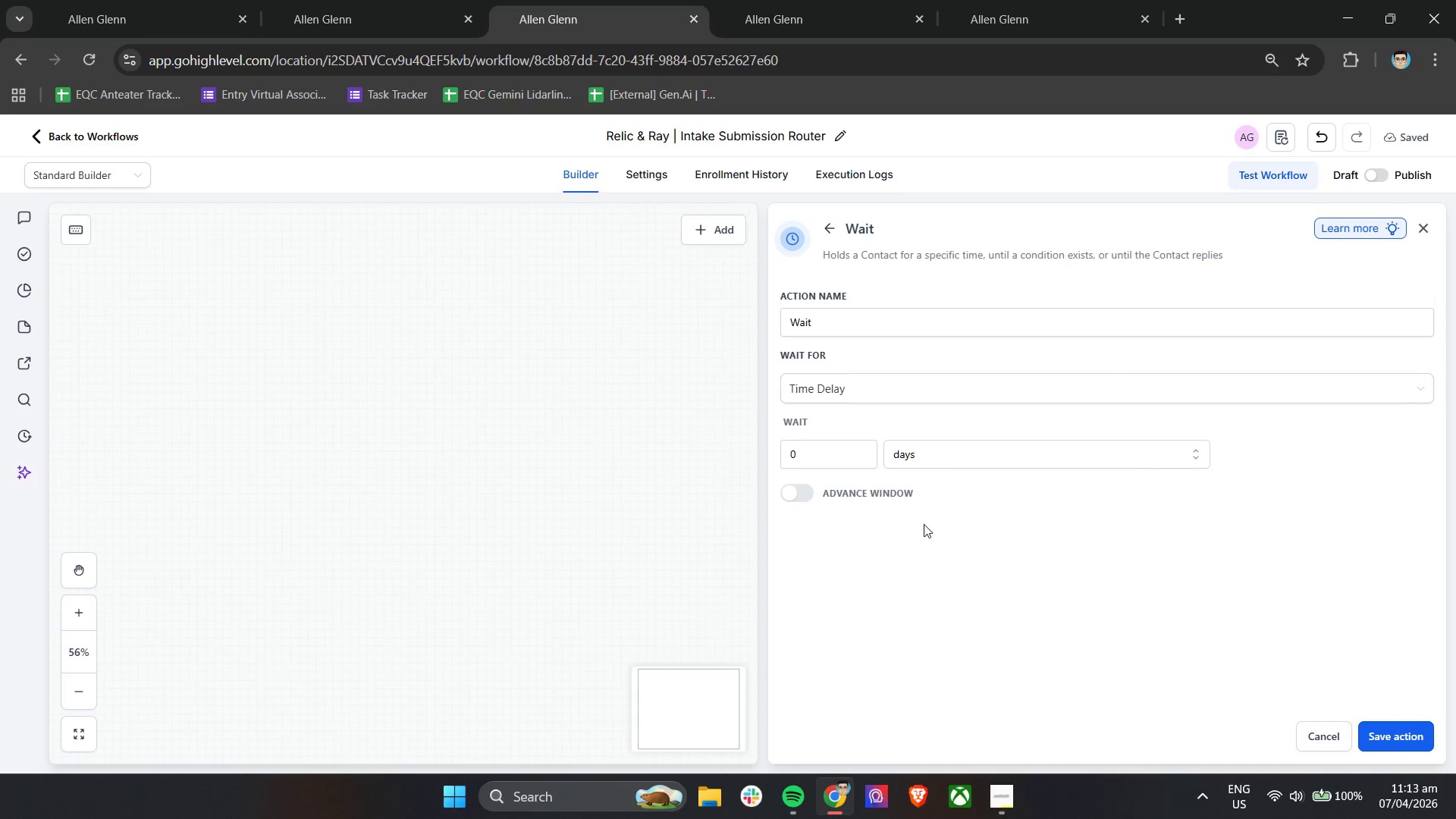 
double_click([876, 457])
 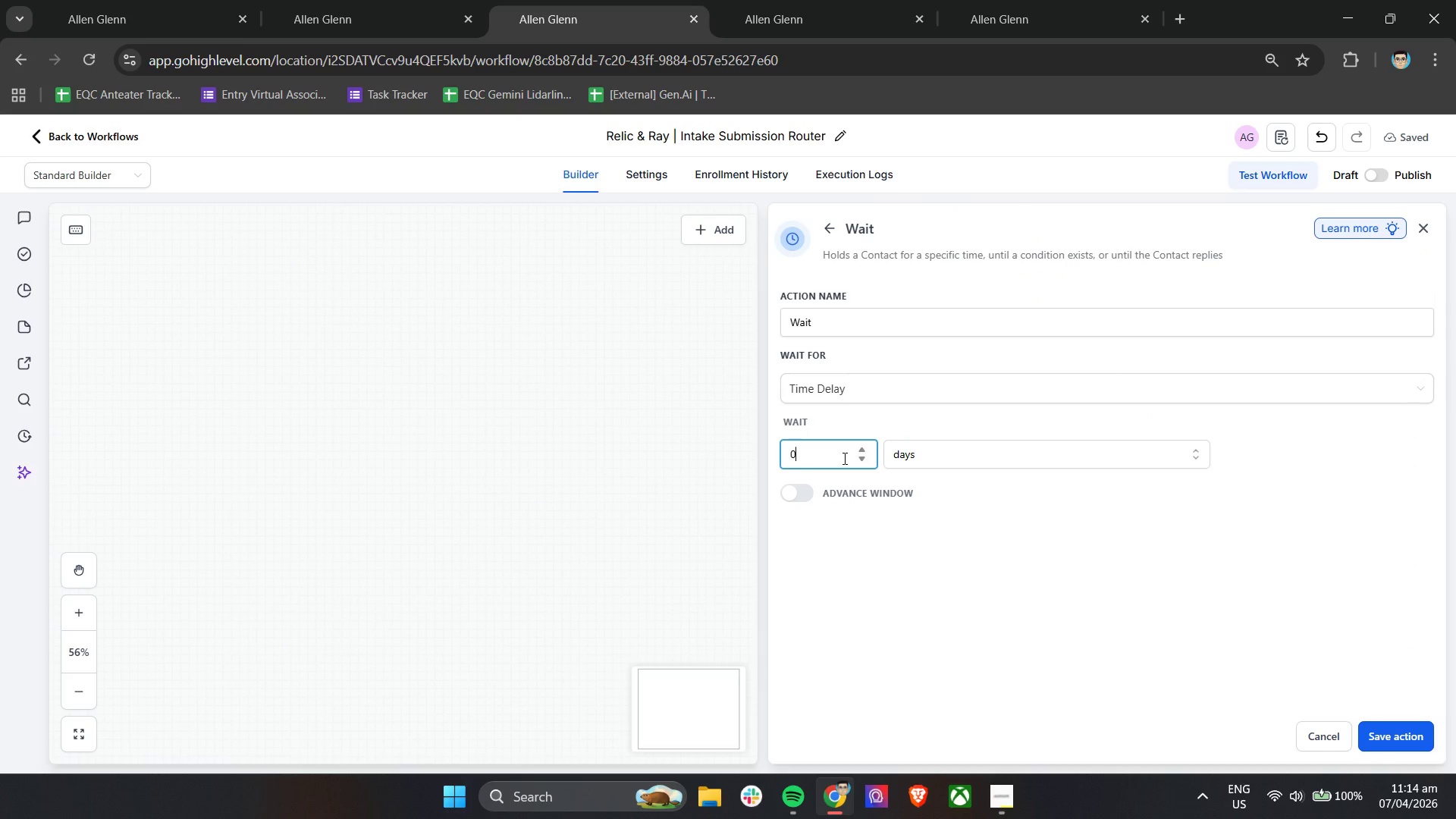 
left_click_drag(start_coordinate=[843, 458], to_coordinate=[795, 455])
 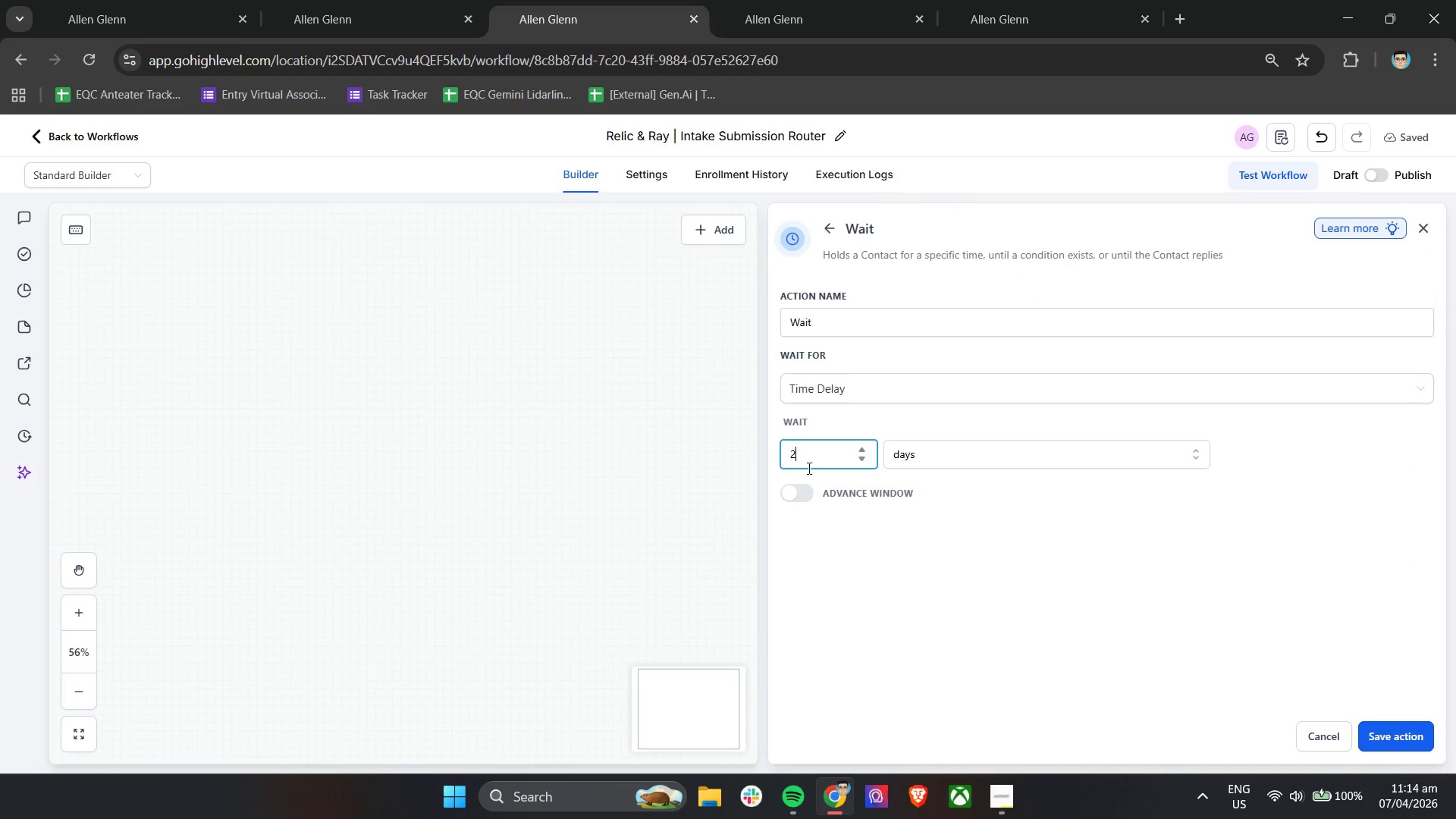 
key(2)
 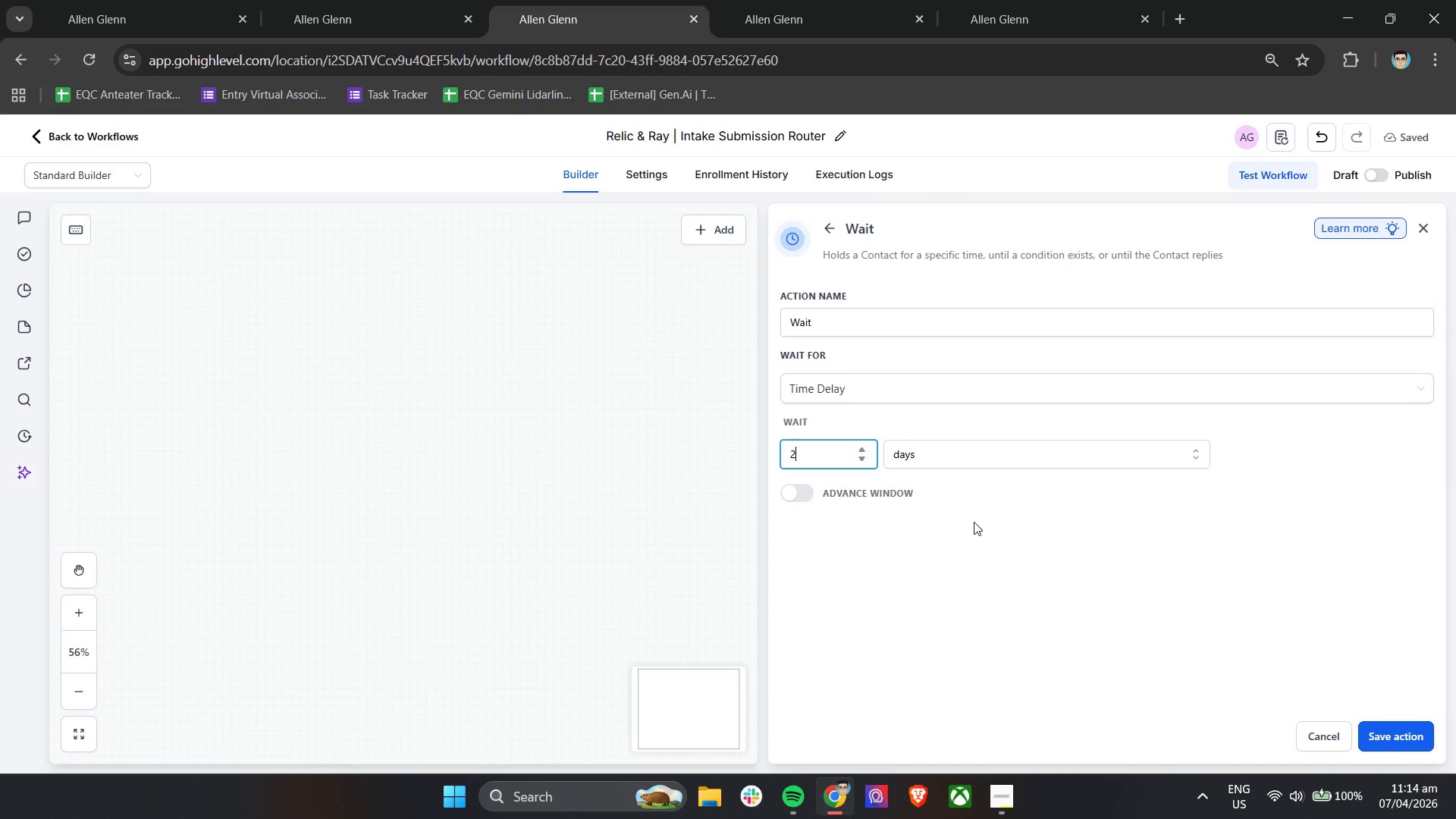 
left_click([990, 532])
 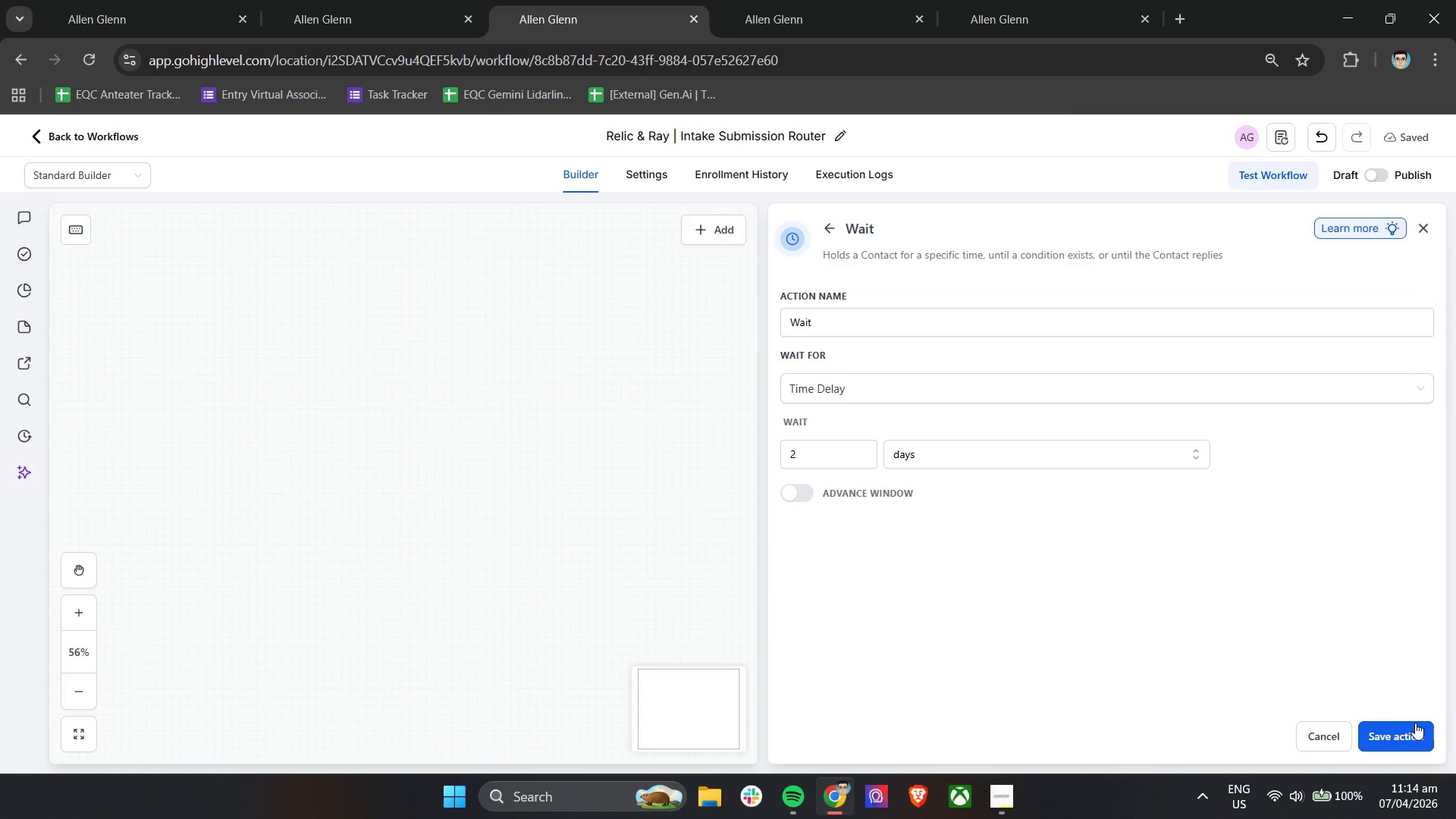 
left_click([1415, 723])
 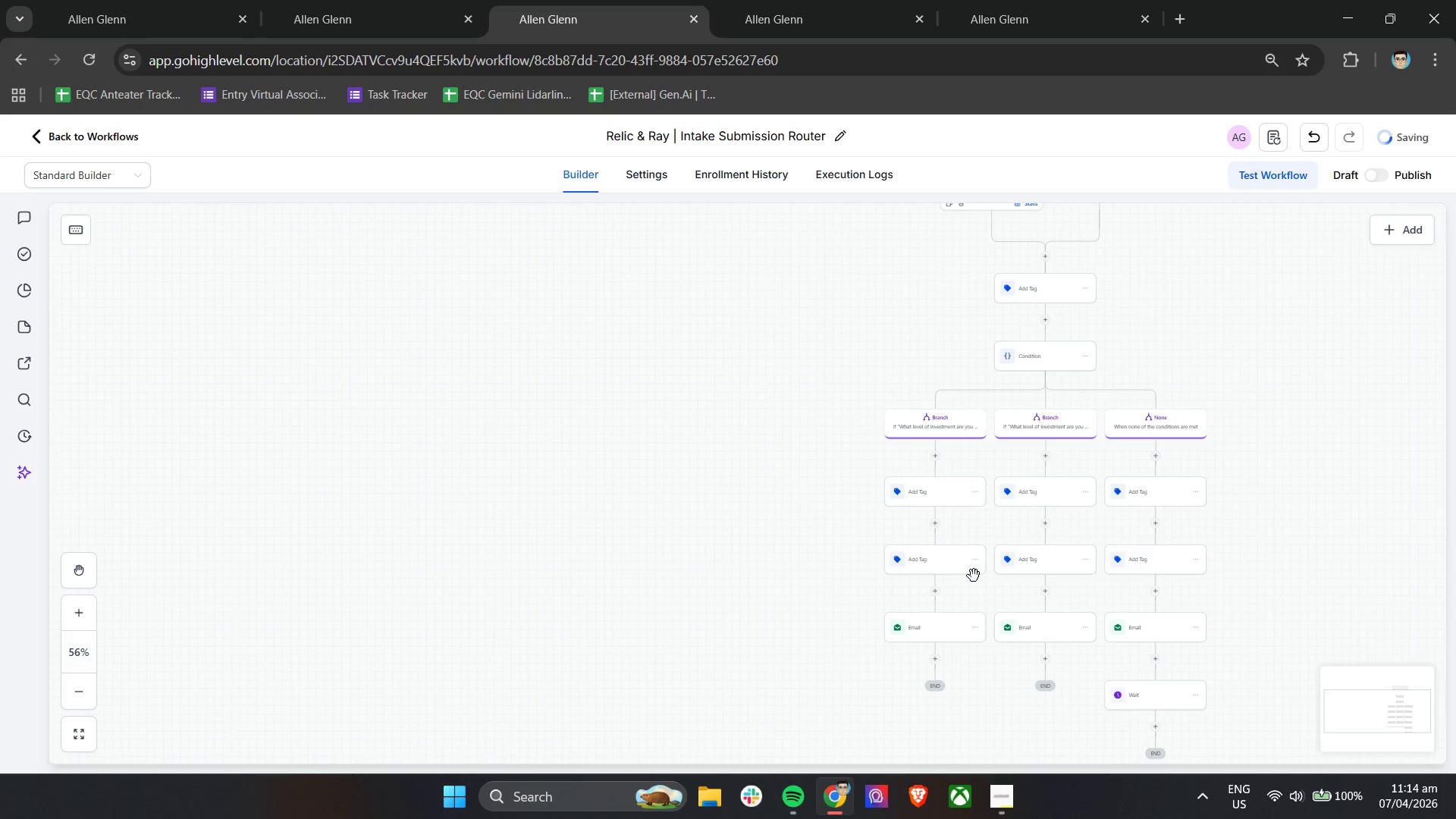 
scroll: coordinate [974, 576], scroll_direction: down, amount: 3.0
 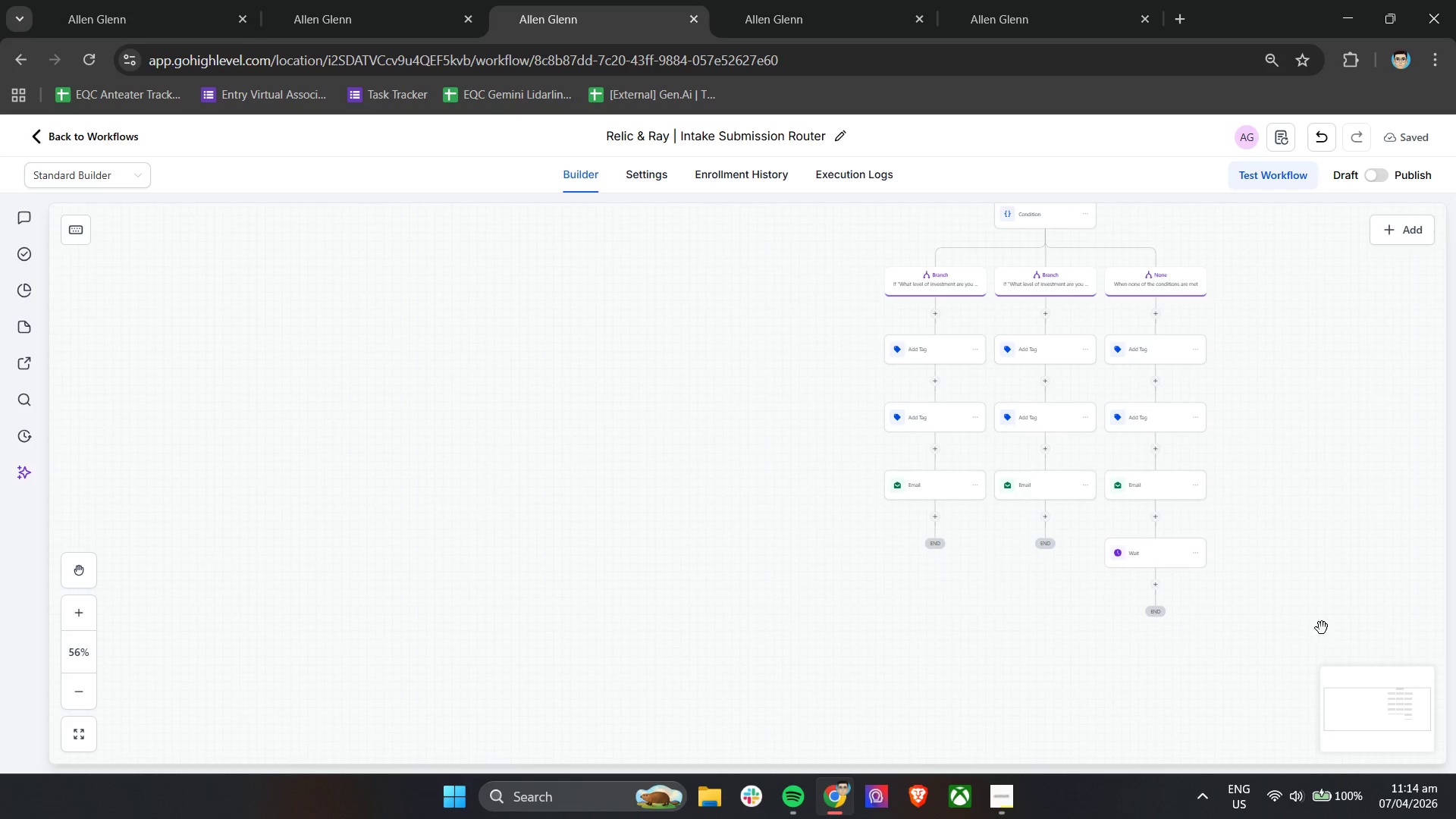 
left_click([1159, 583])
 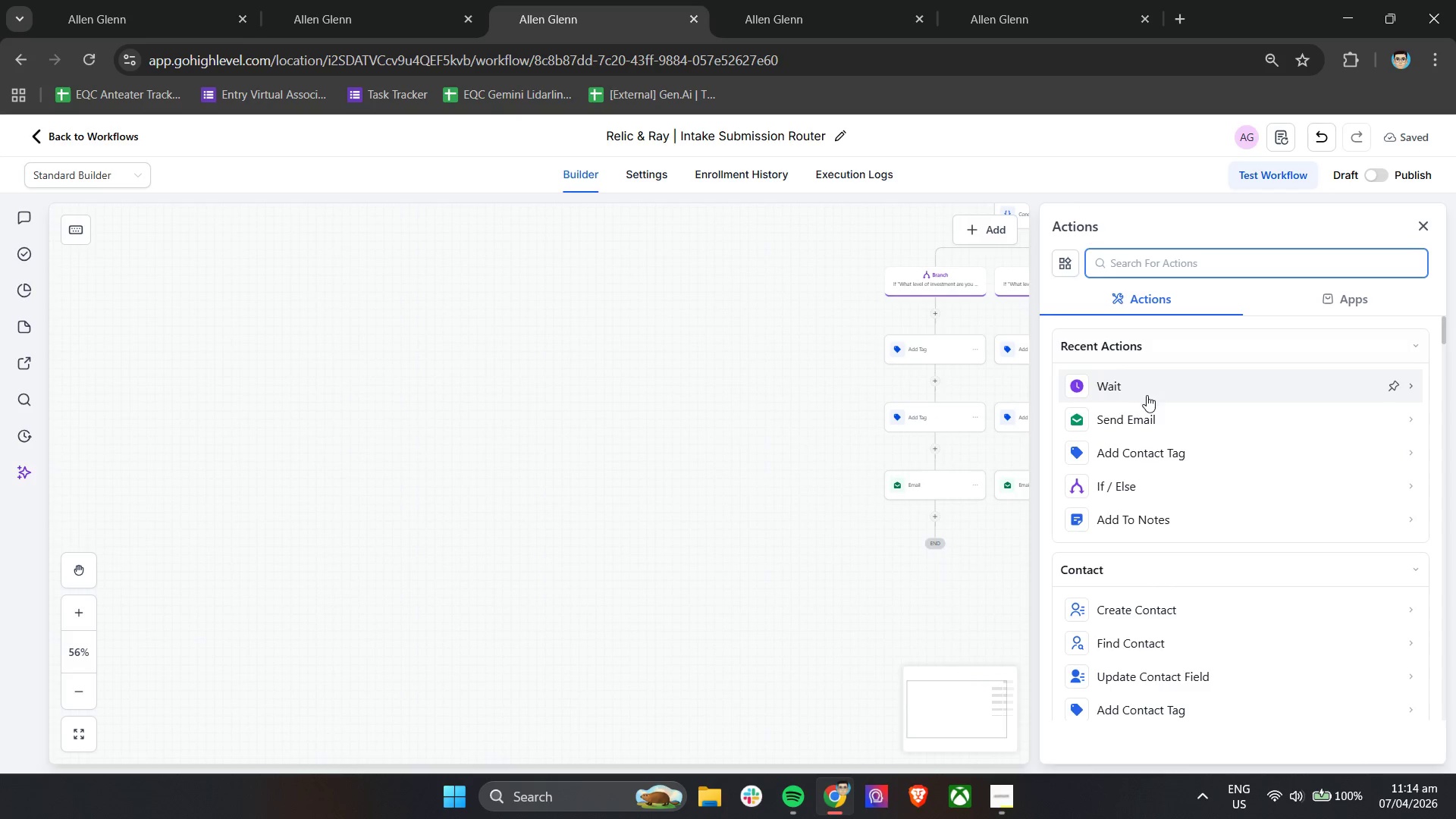 
left_click([1150, 416])
 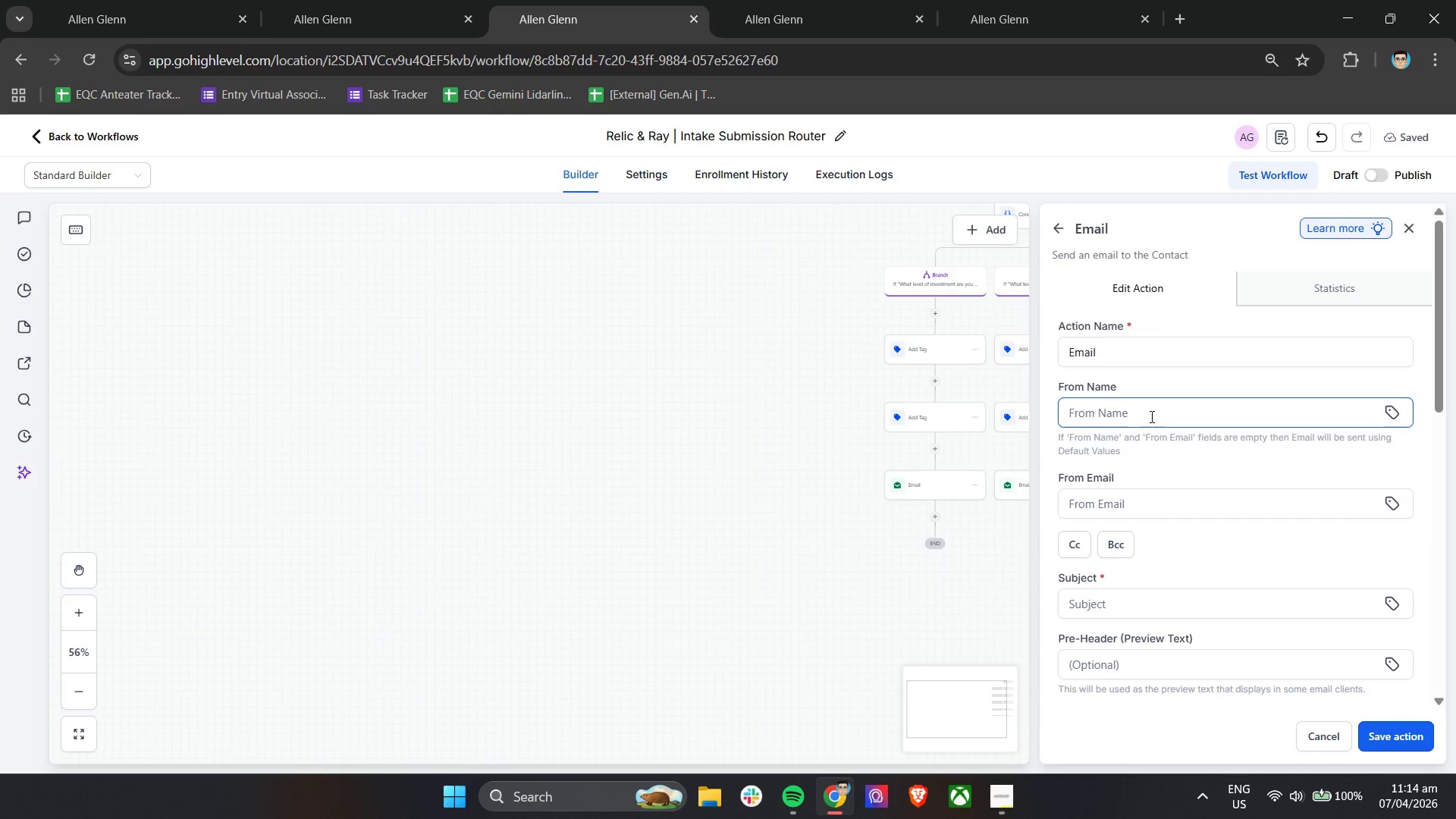 
left_click([1160, 410])
 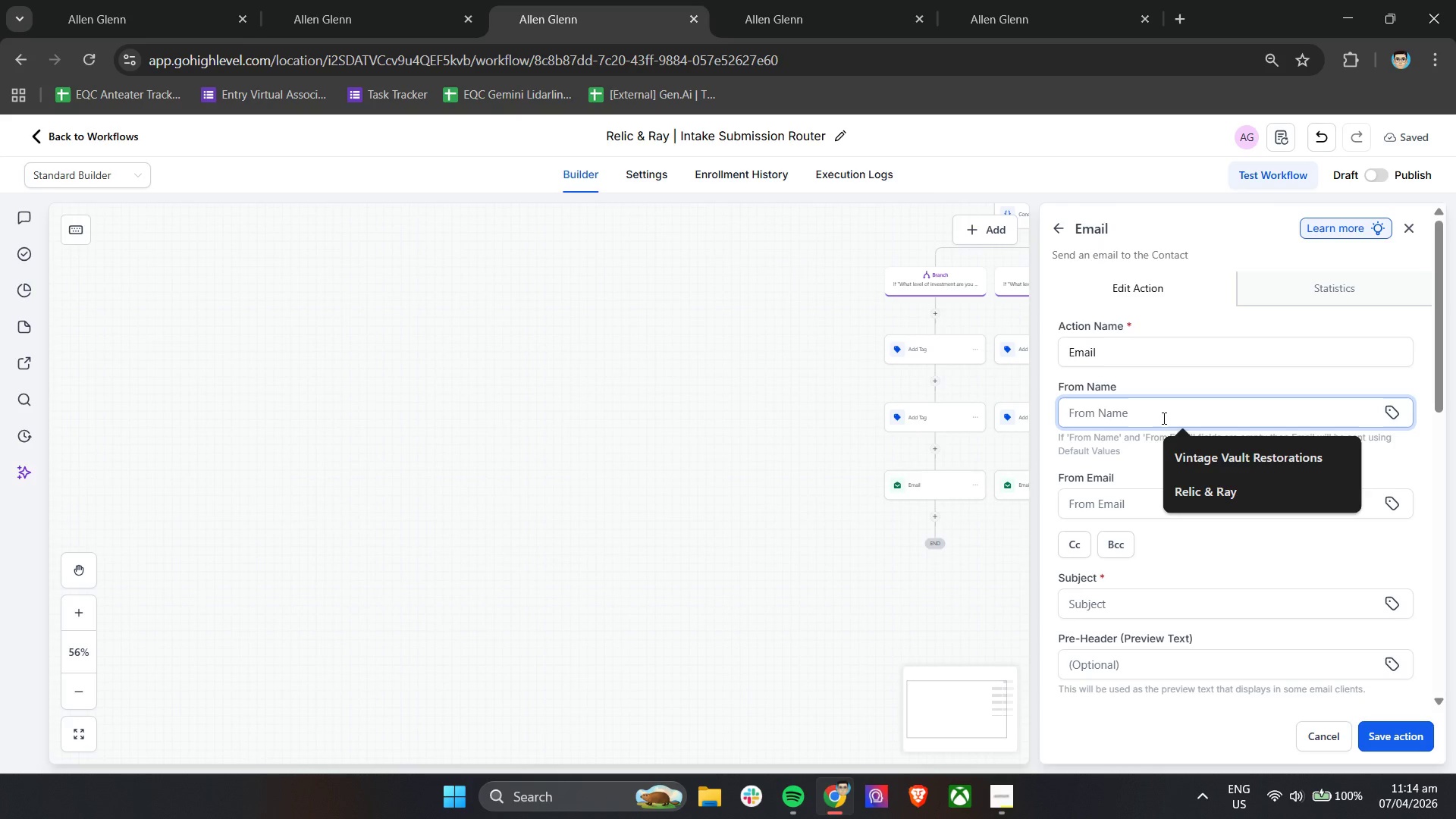 
left_click([1190, 495])
 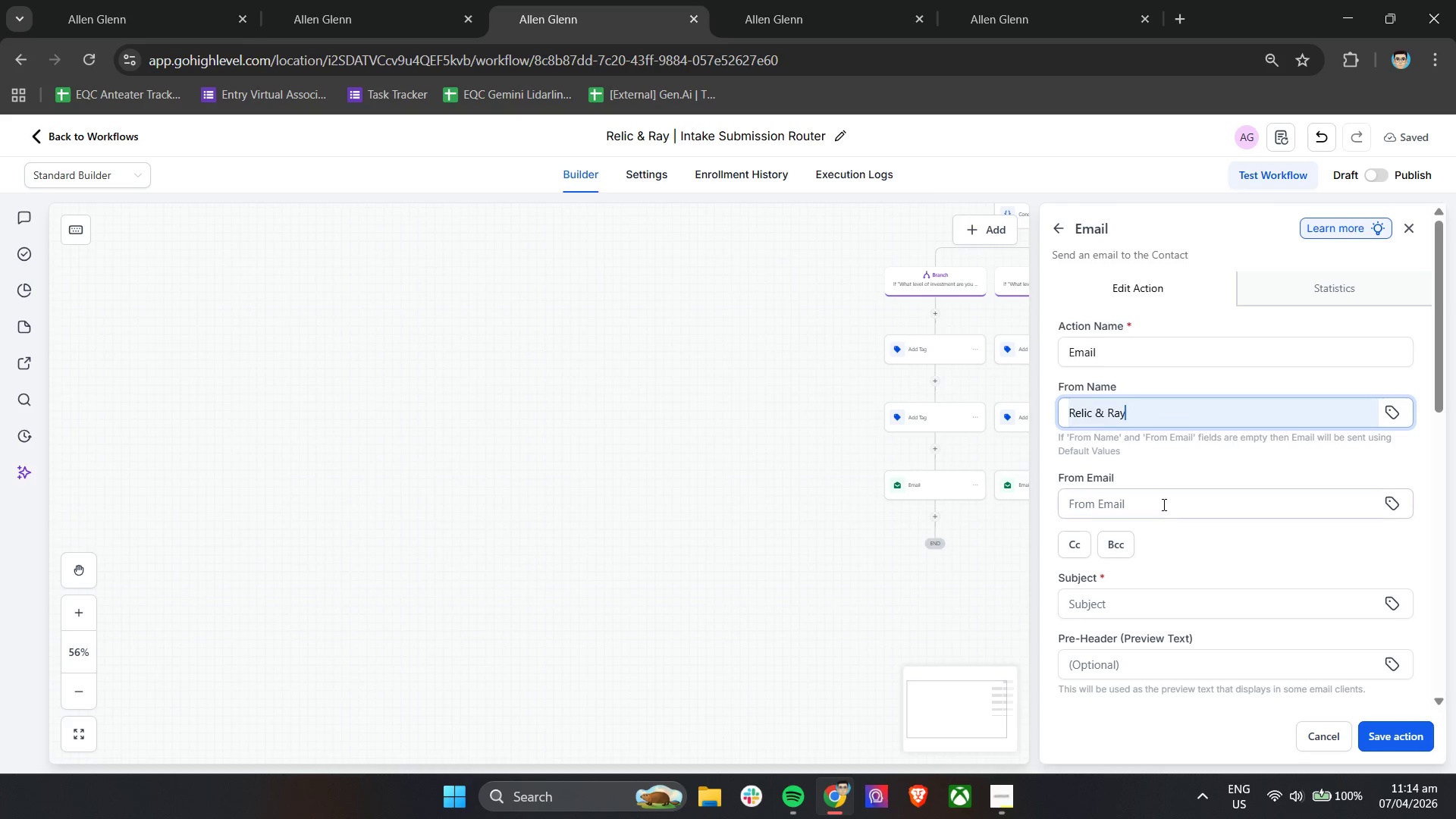 
left_click([1163, 514])
 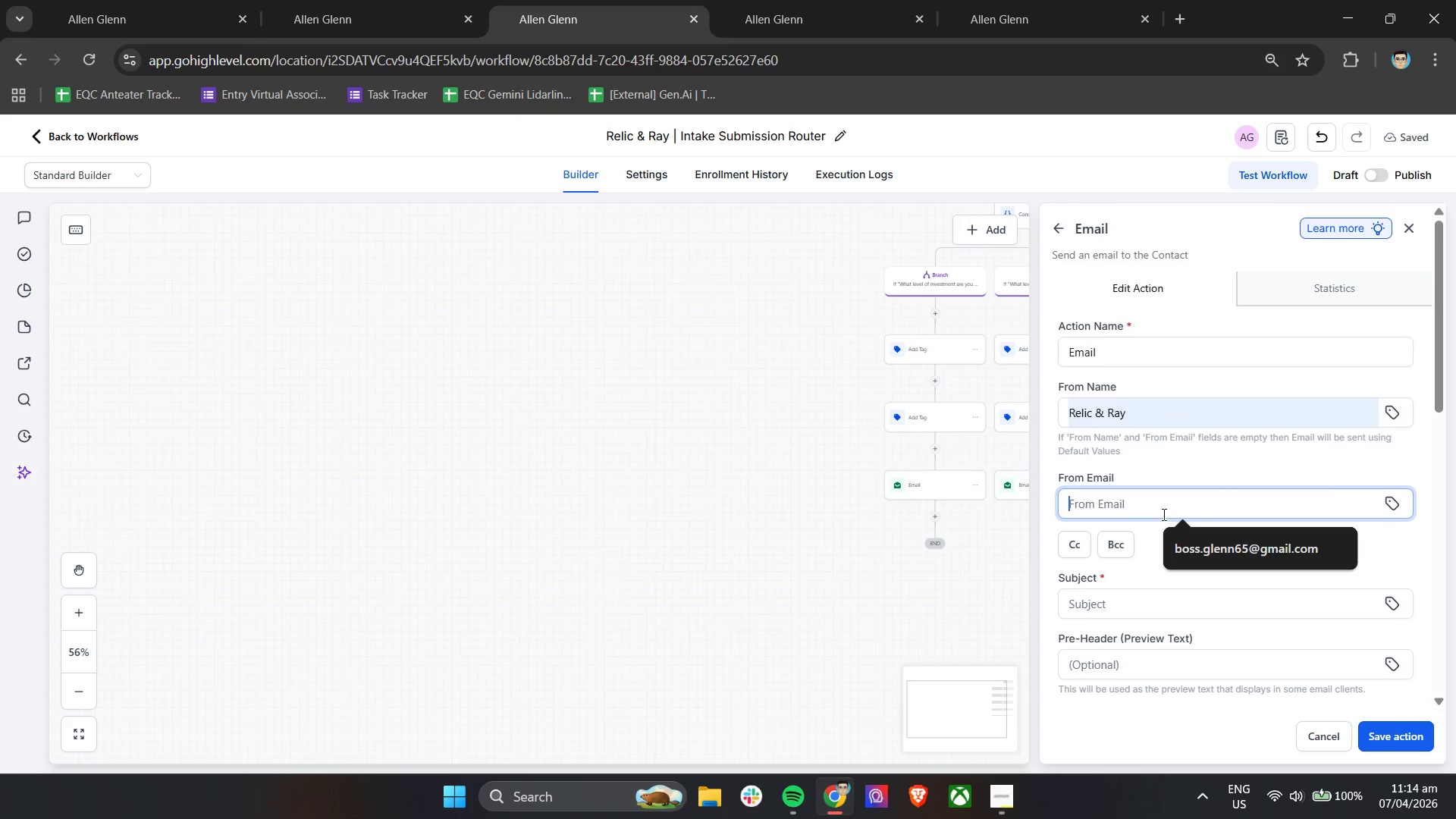 
scroll: coordinate [1195, 651], scroll_direction: down, amount: 7.0
 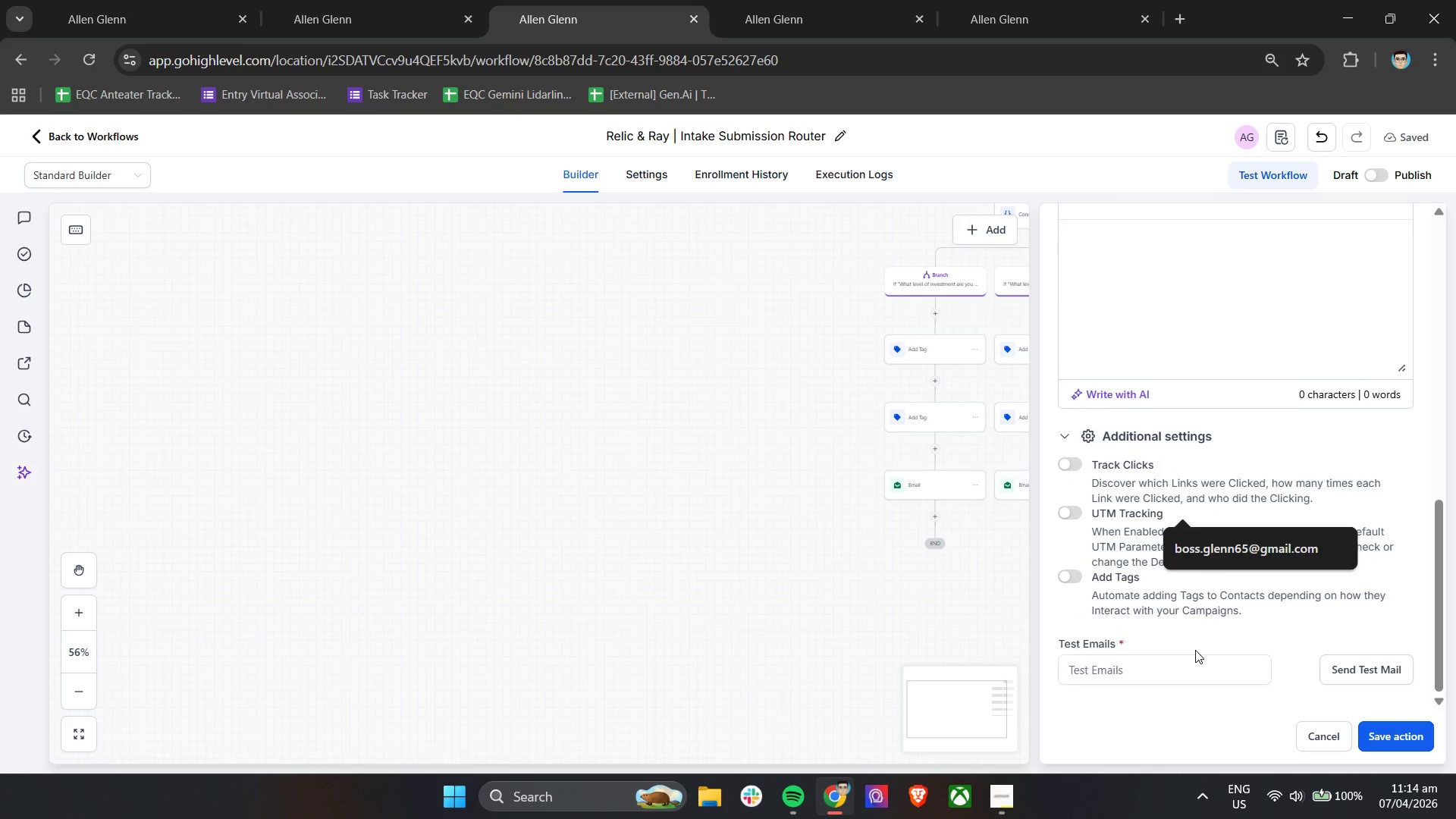 
scroll: coordinate [1172, 405], scroll_direction: up, amount: 6.0
 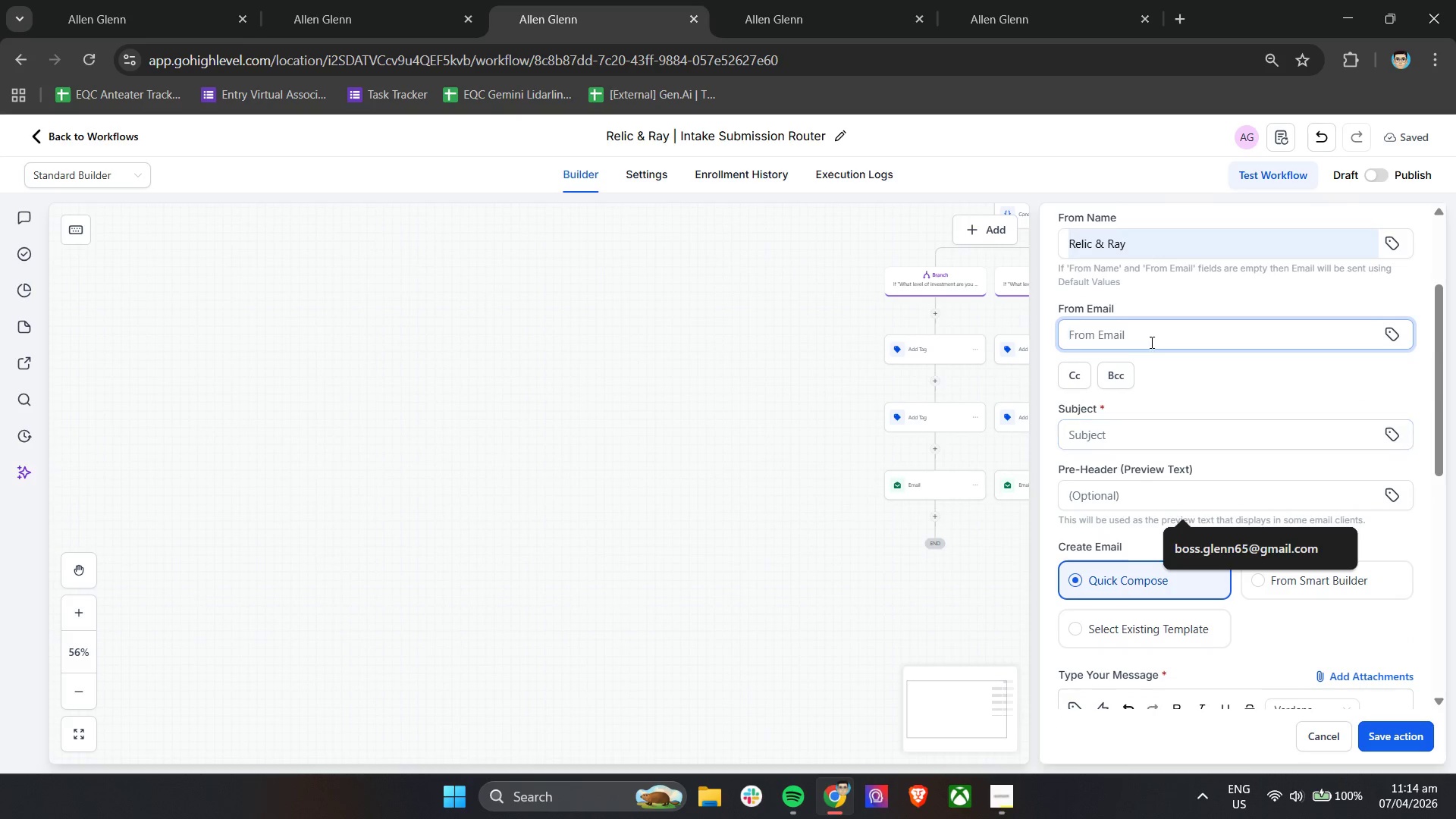 
left_click([1150, 337])
 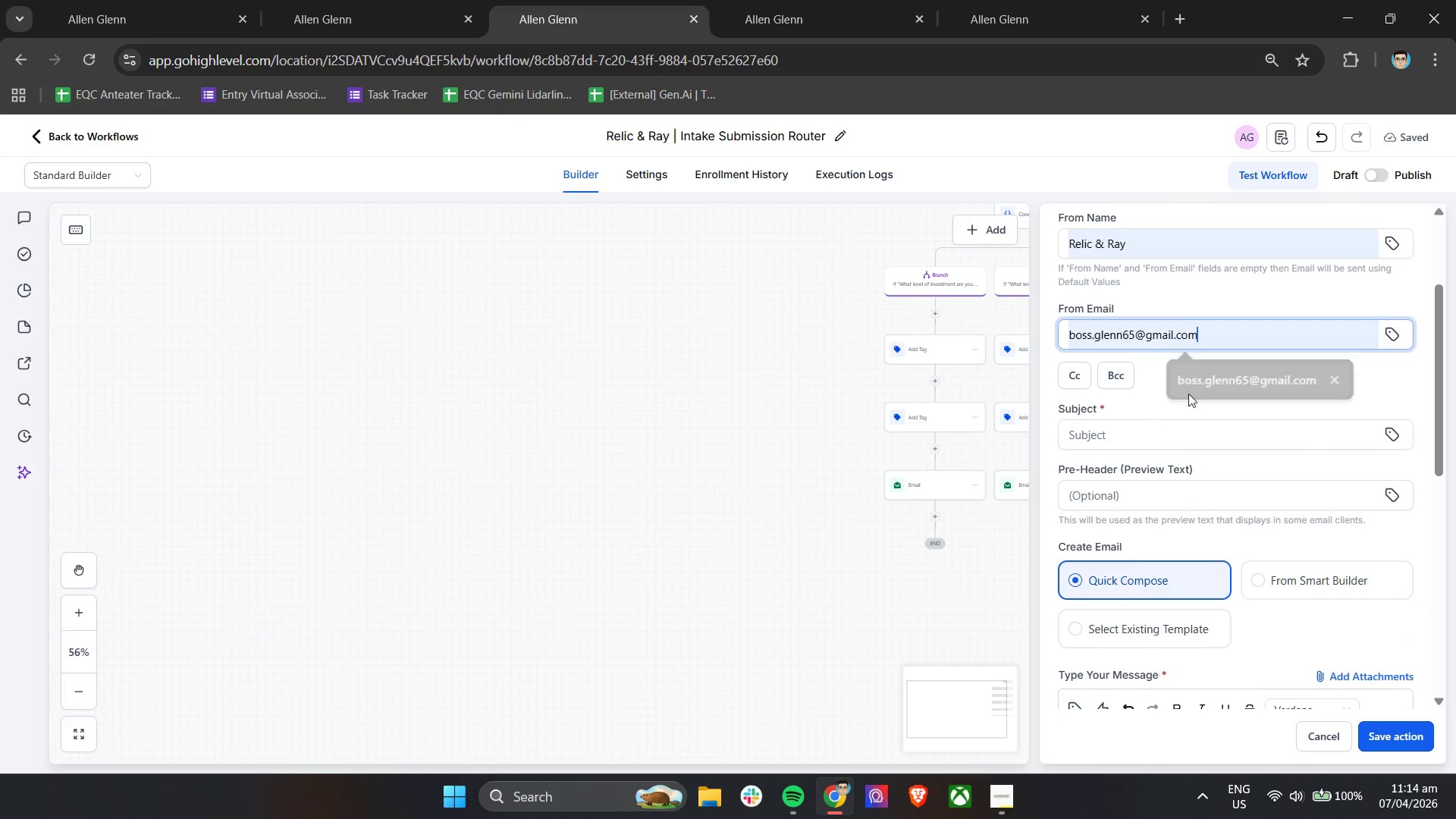 
double_click([1151, 441])
 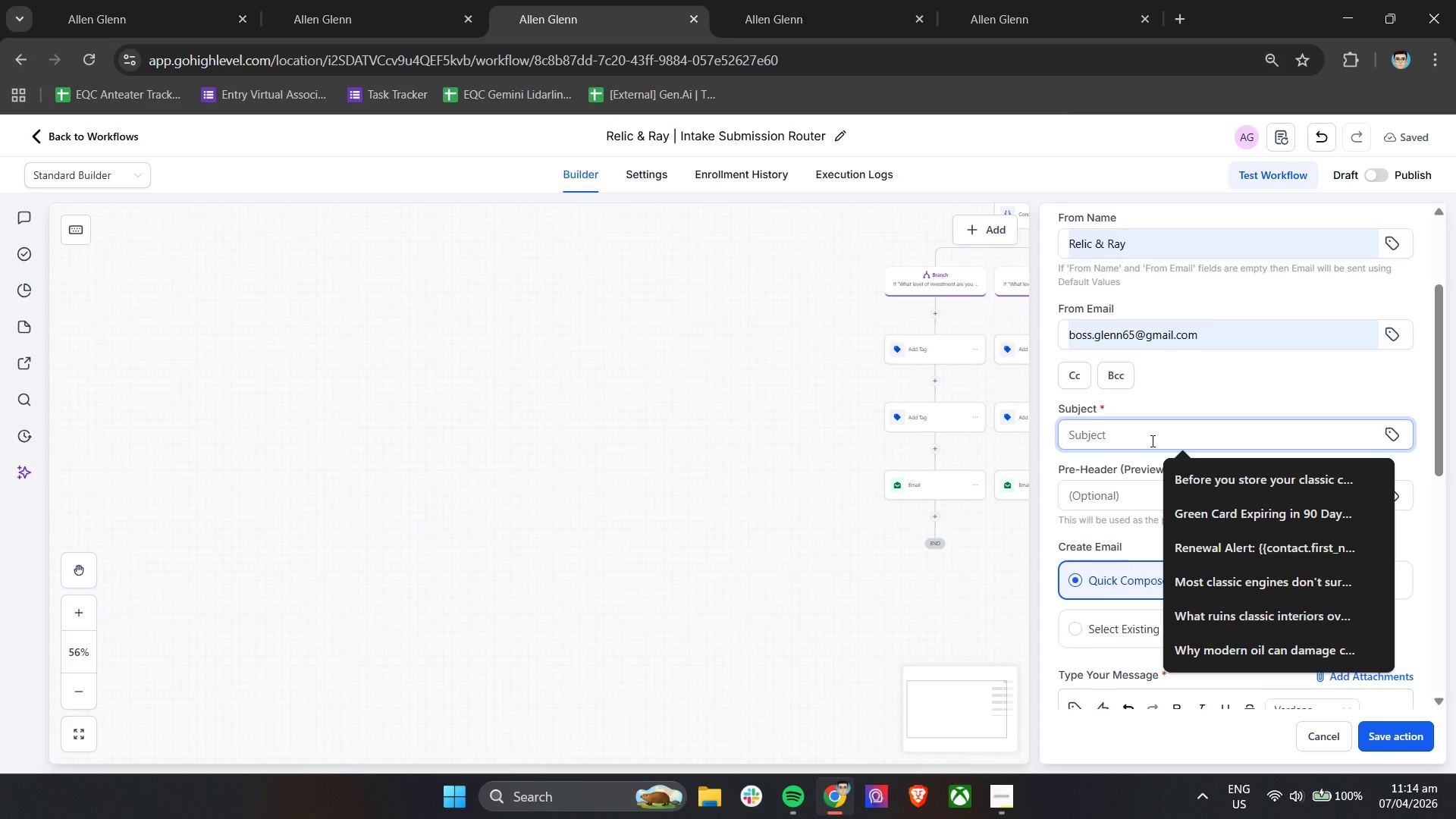 
type(How A)
key(Backspace)
type(artians prepare for a premium heritage session)
 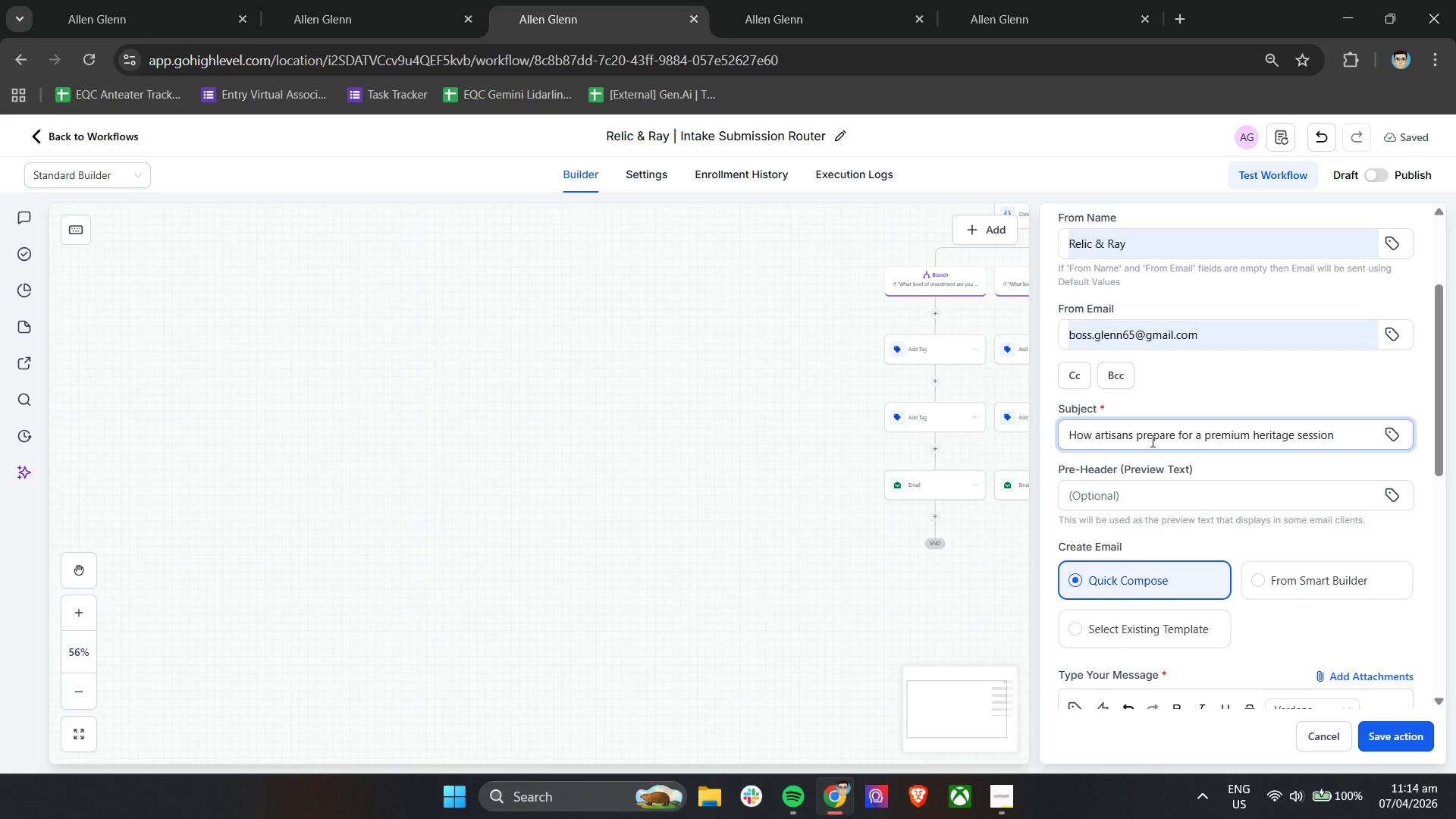 
left_click([1151, 524])
 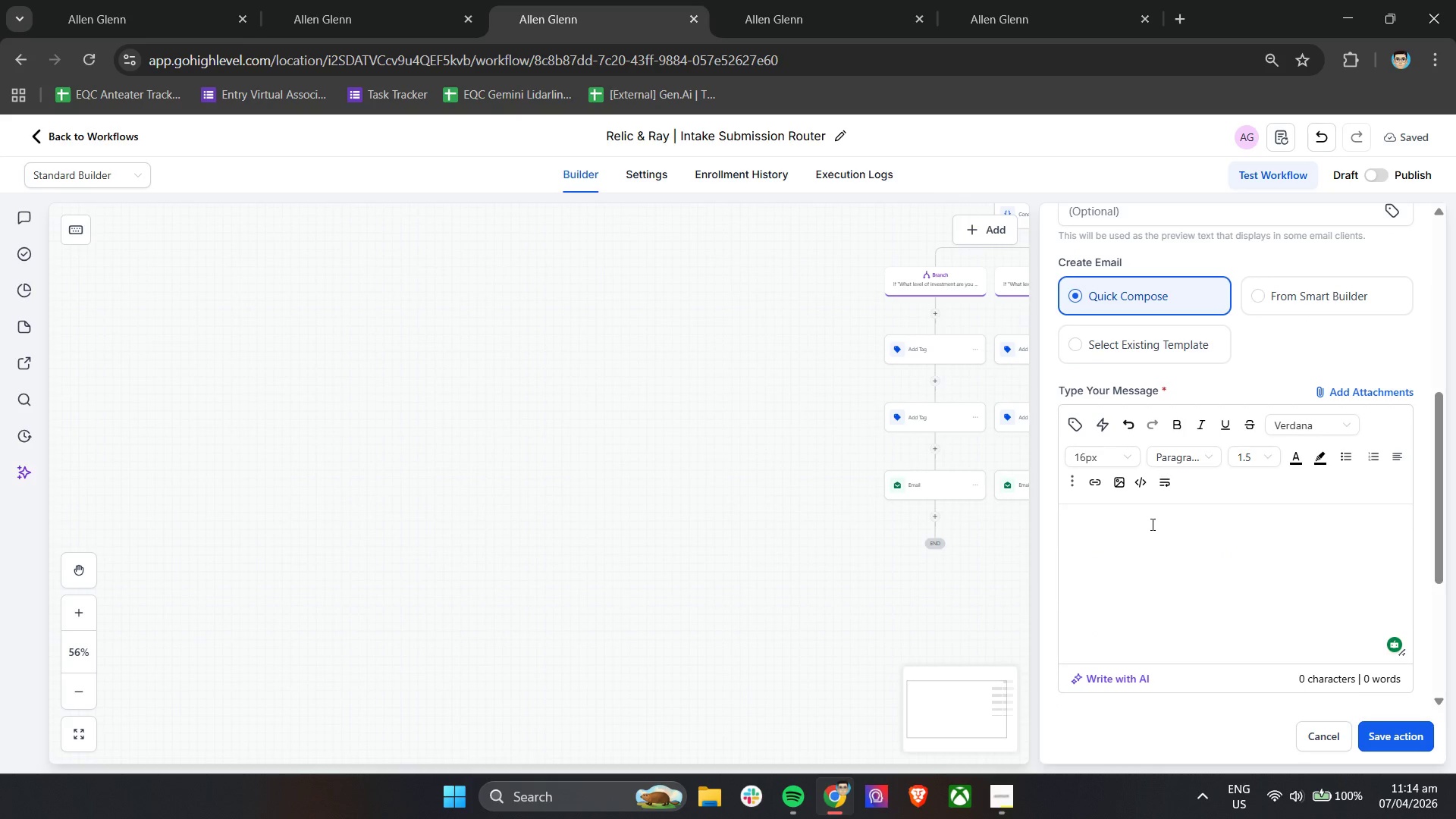 
scroll: coordinate [1163, 438], scroll_direction: down, amount: 3.0
 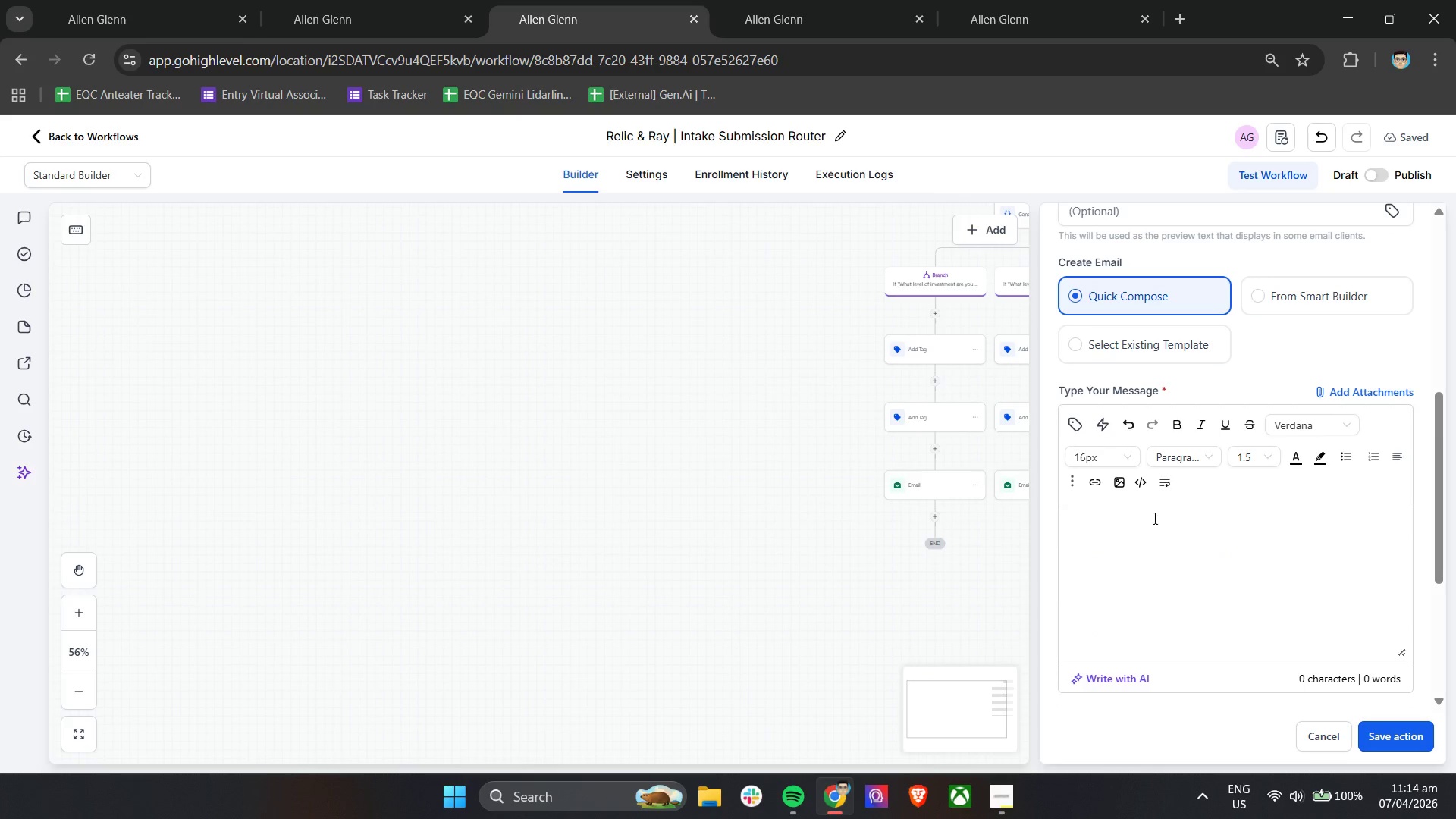 
type(Hi )
 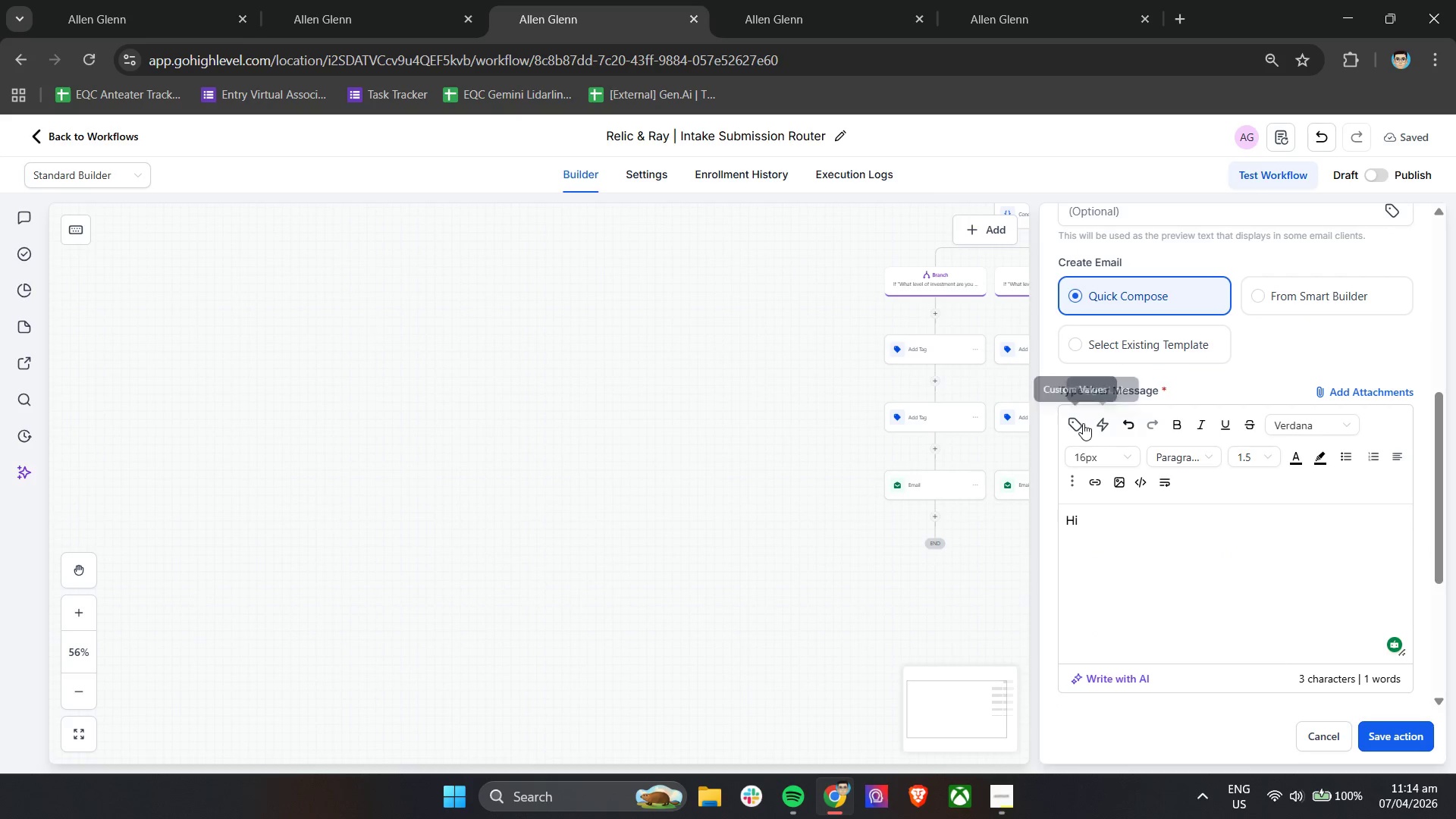 
left_click([938, 299])
 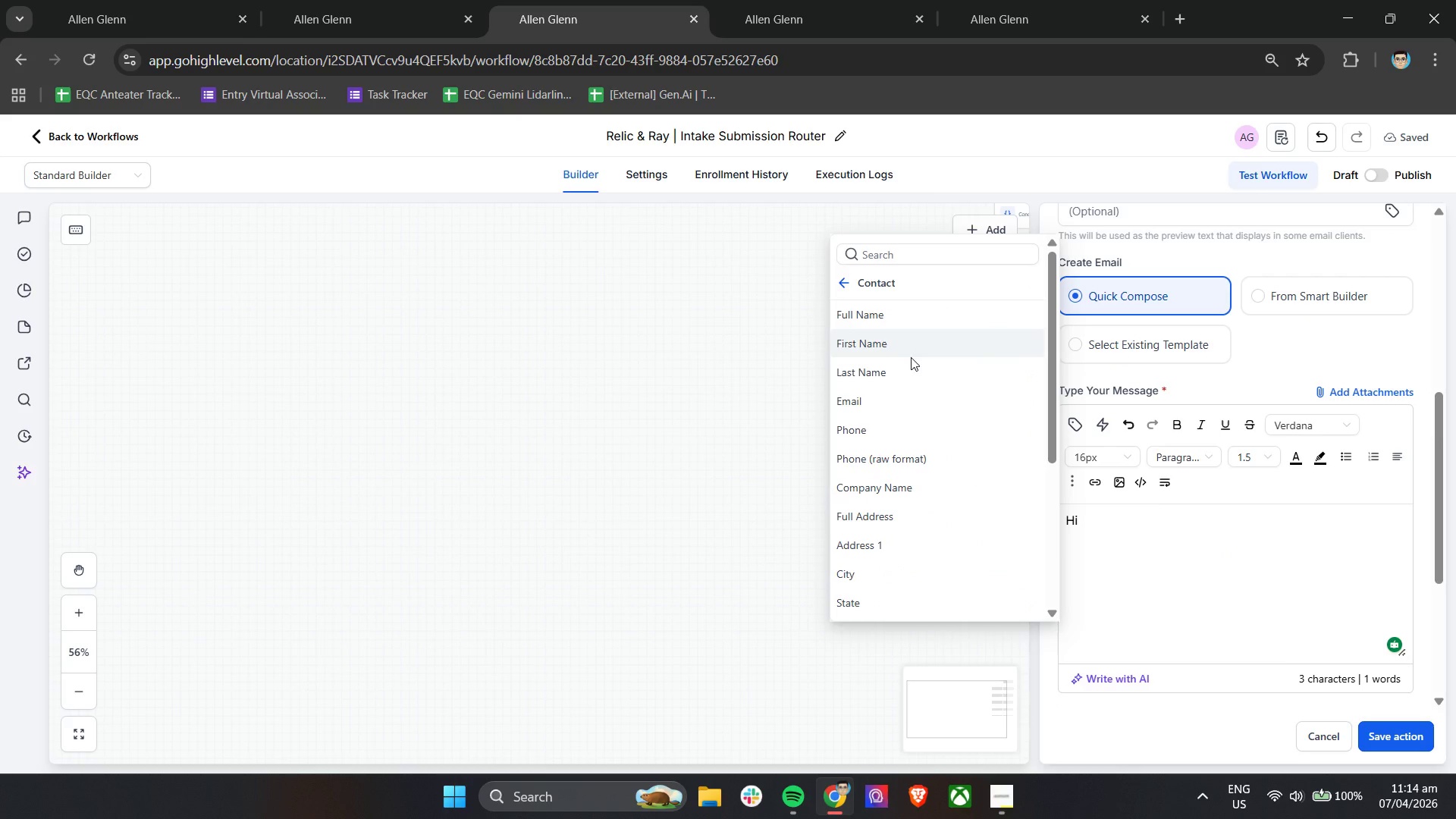 
left_click([909, 352])
 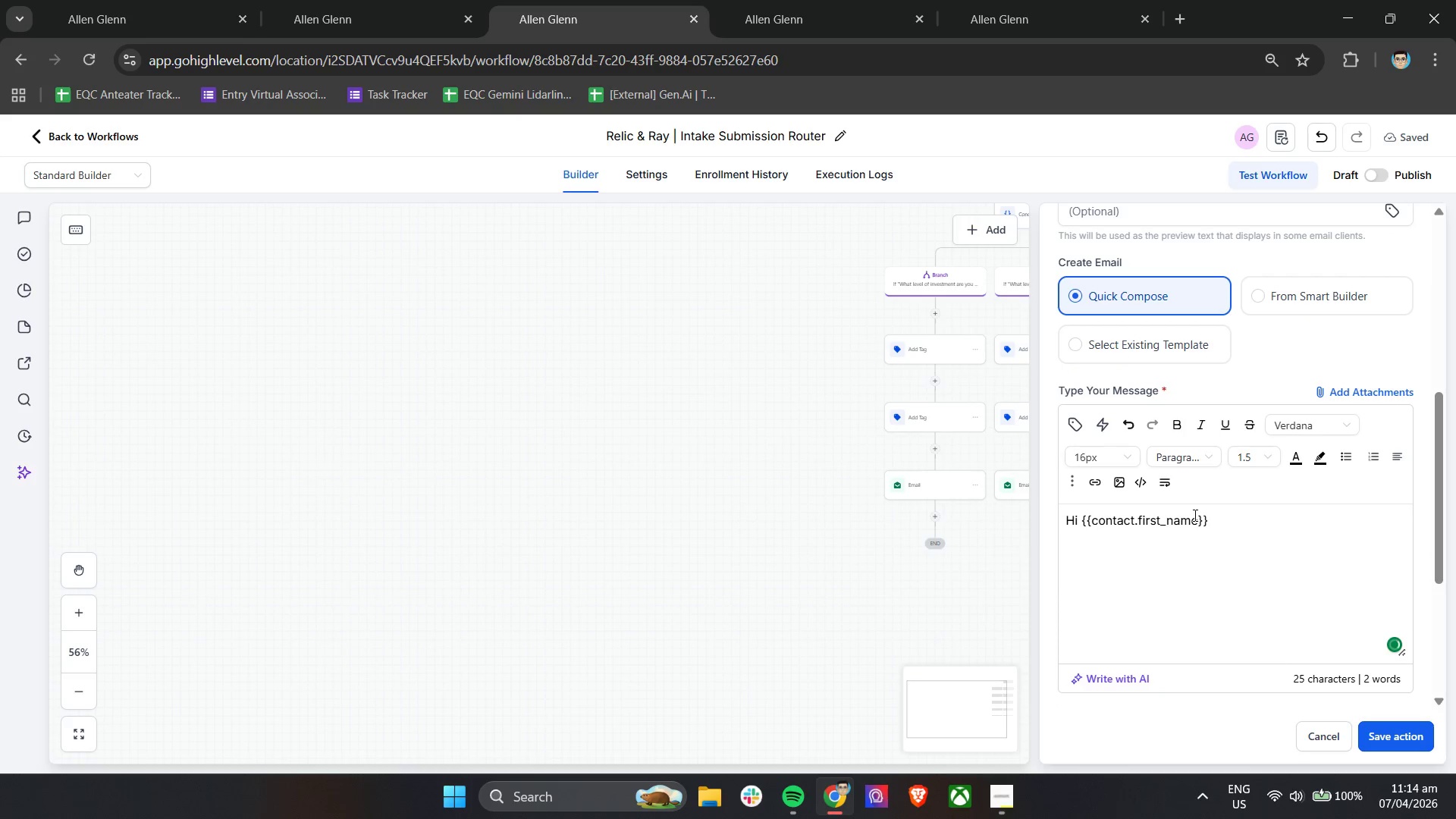 
key(Comma)
 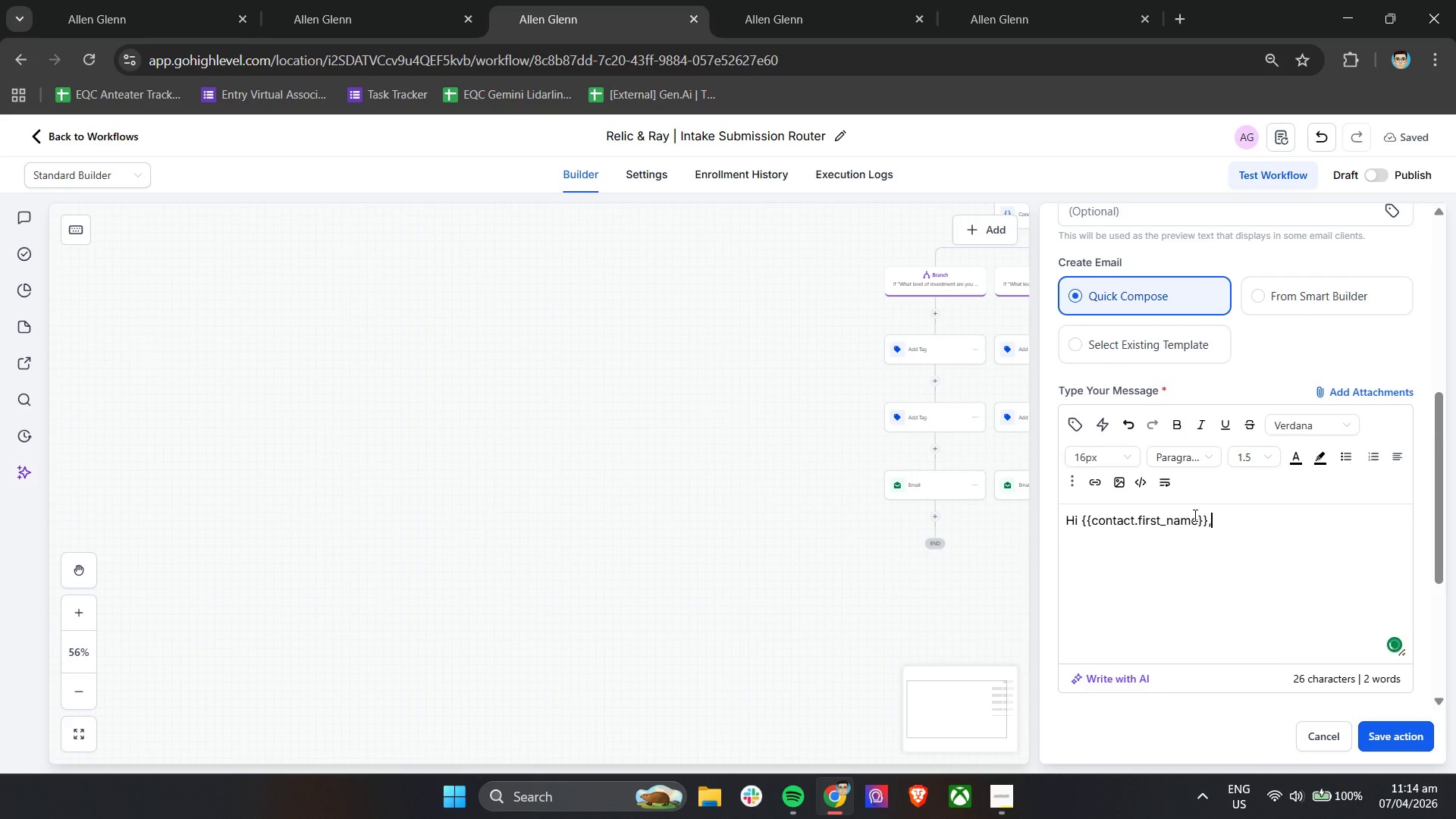 
key(Enter)
 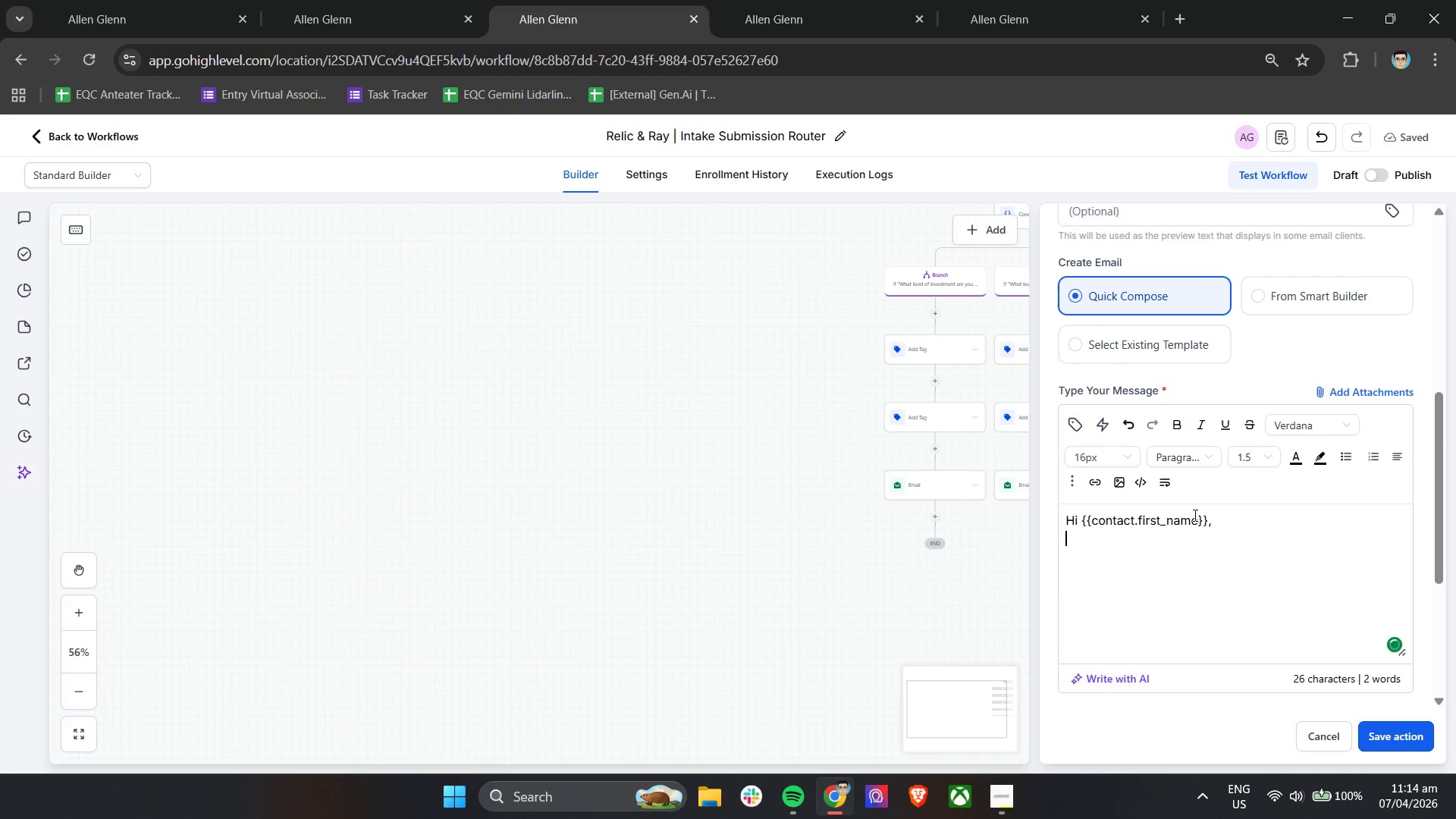 
key(Enter)
 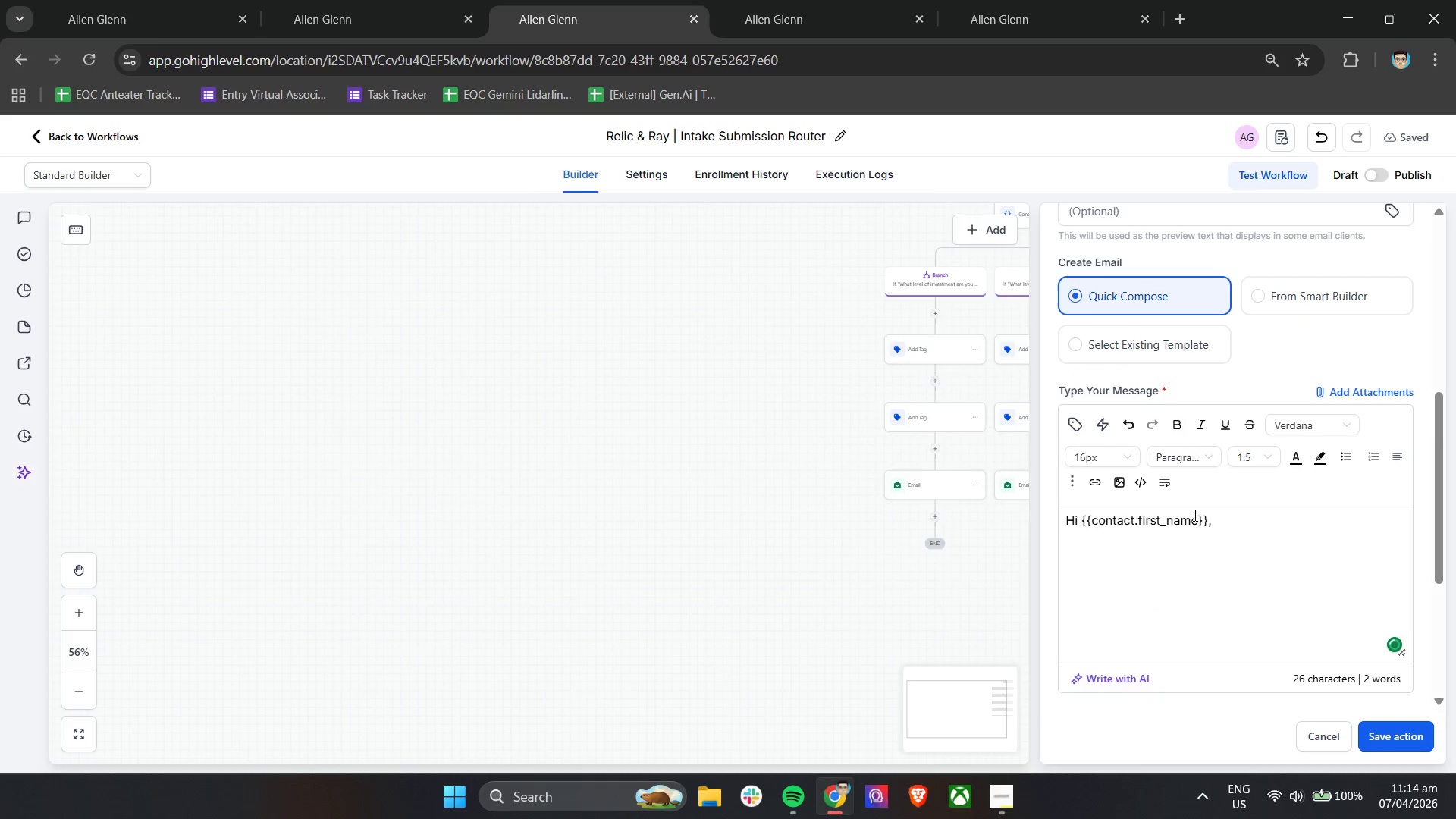 
hold_key(key=ShiftLeft, duration=1.52)
 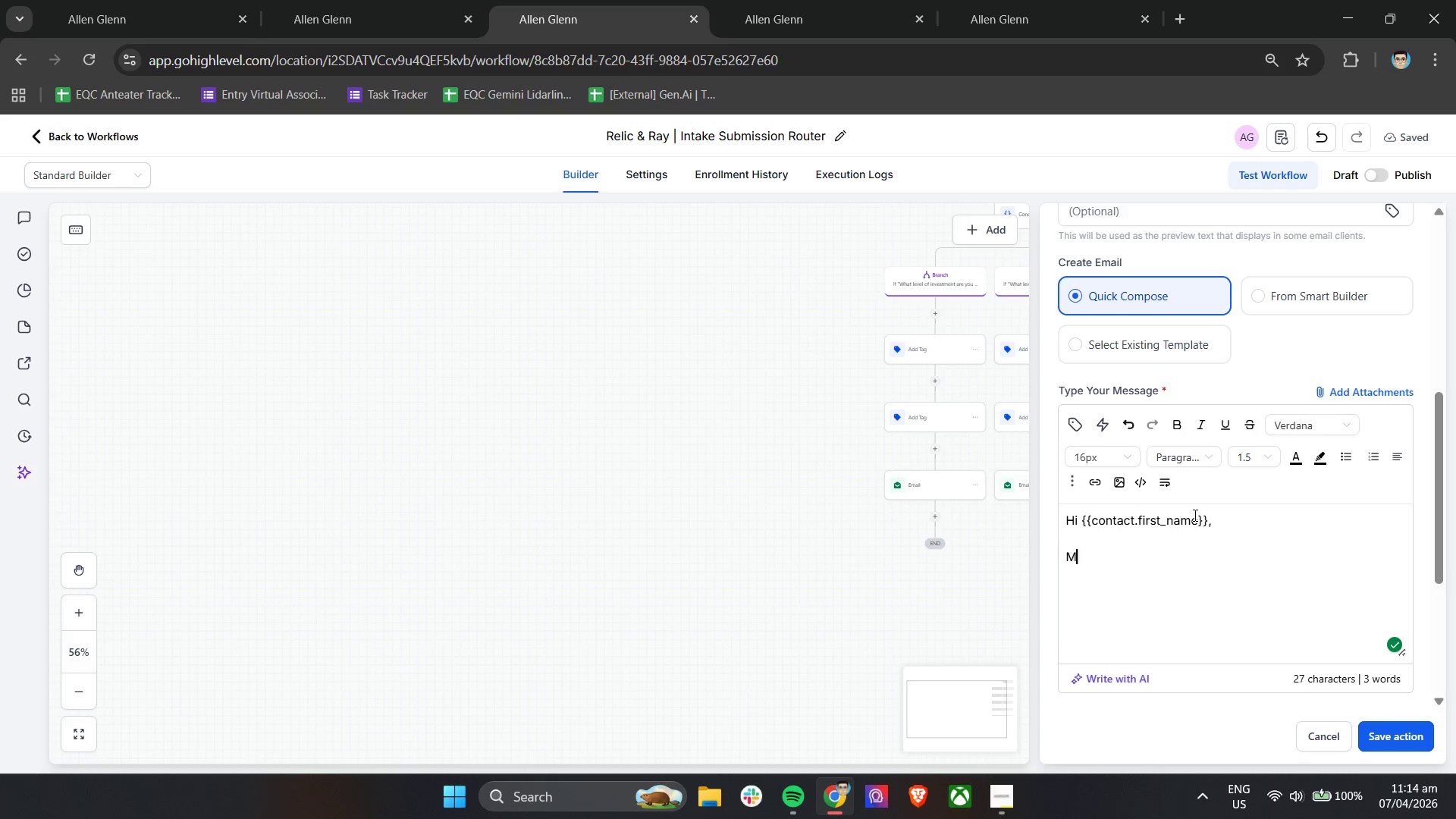 
type(Many of our clients begin by clarig)
key(Backspace)
type(yi)
key(Backspace)
key(Backspace)
type(fying three this)
key(Backspace)
type(ngs:)
 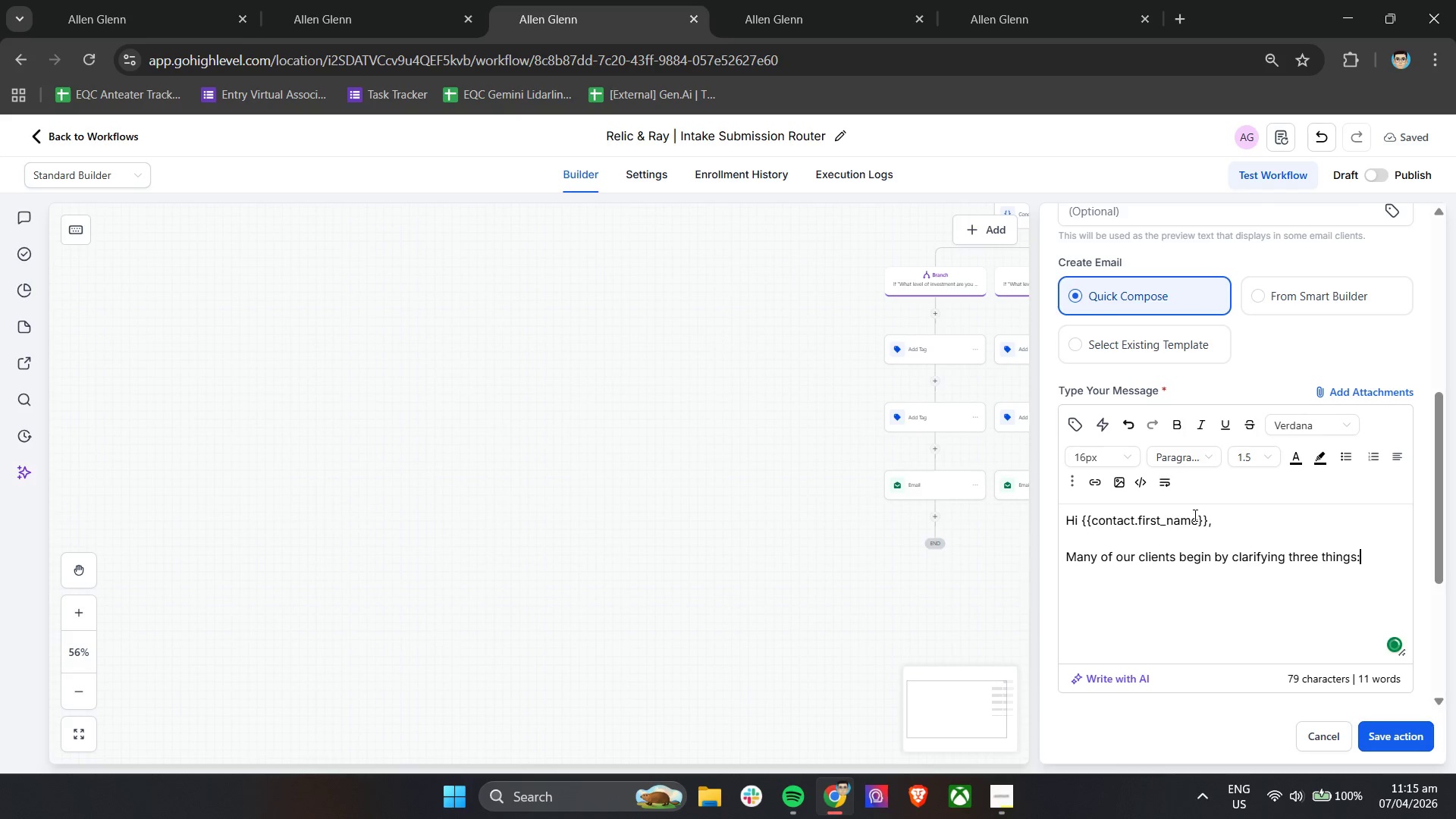 
left_click([1347, 447])
 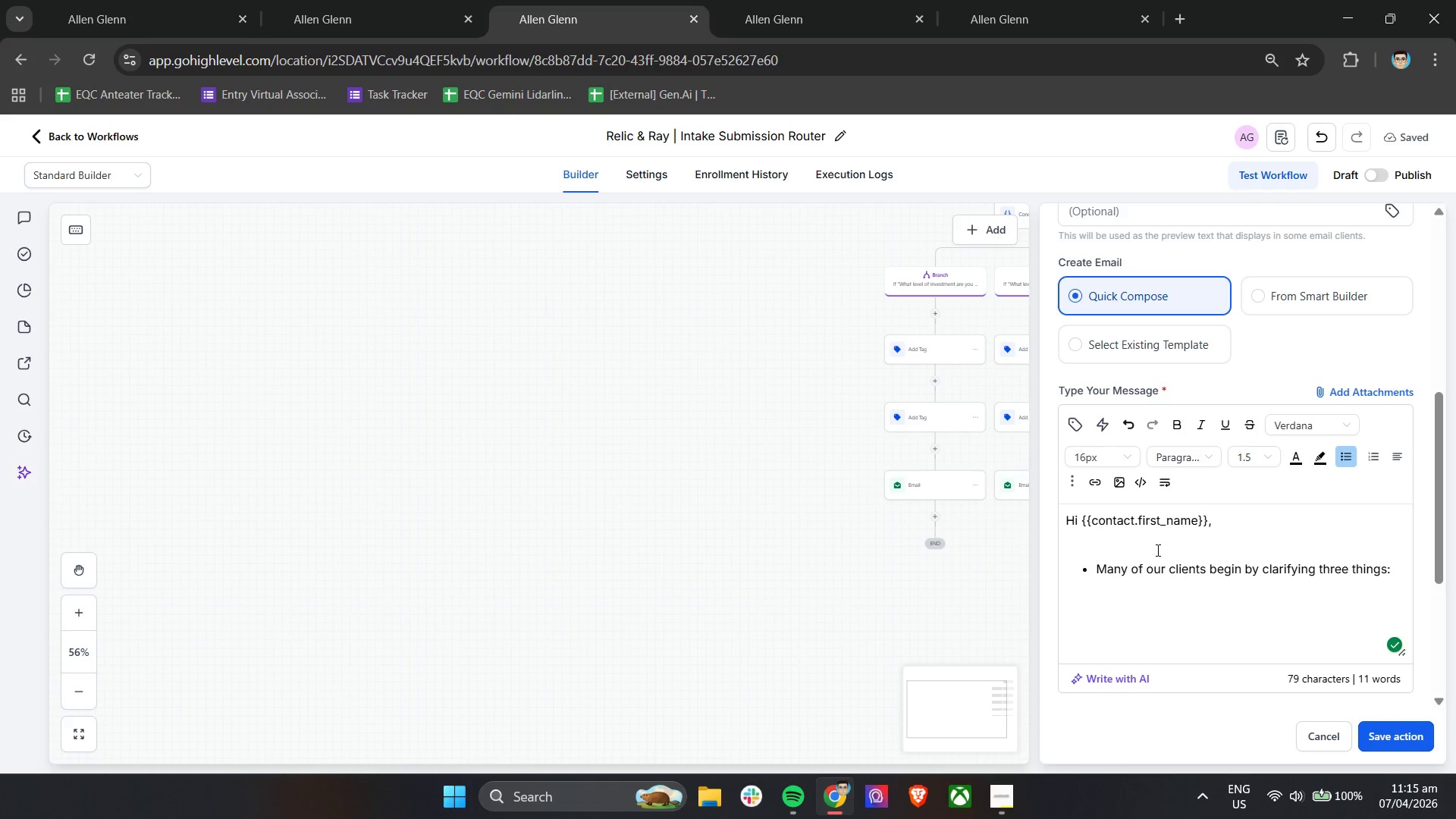 
key(Control+Z)
 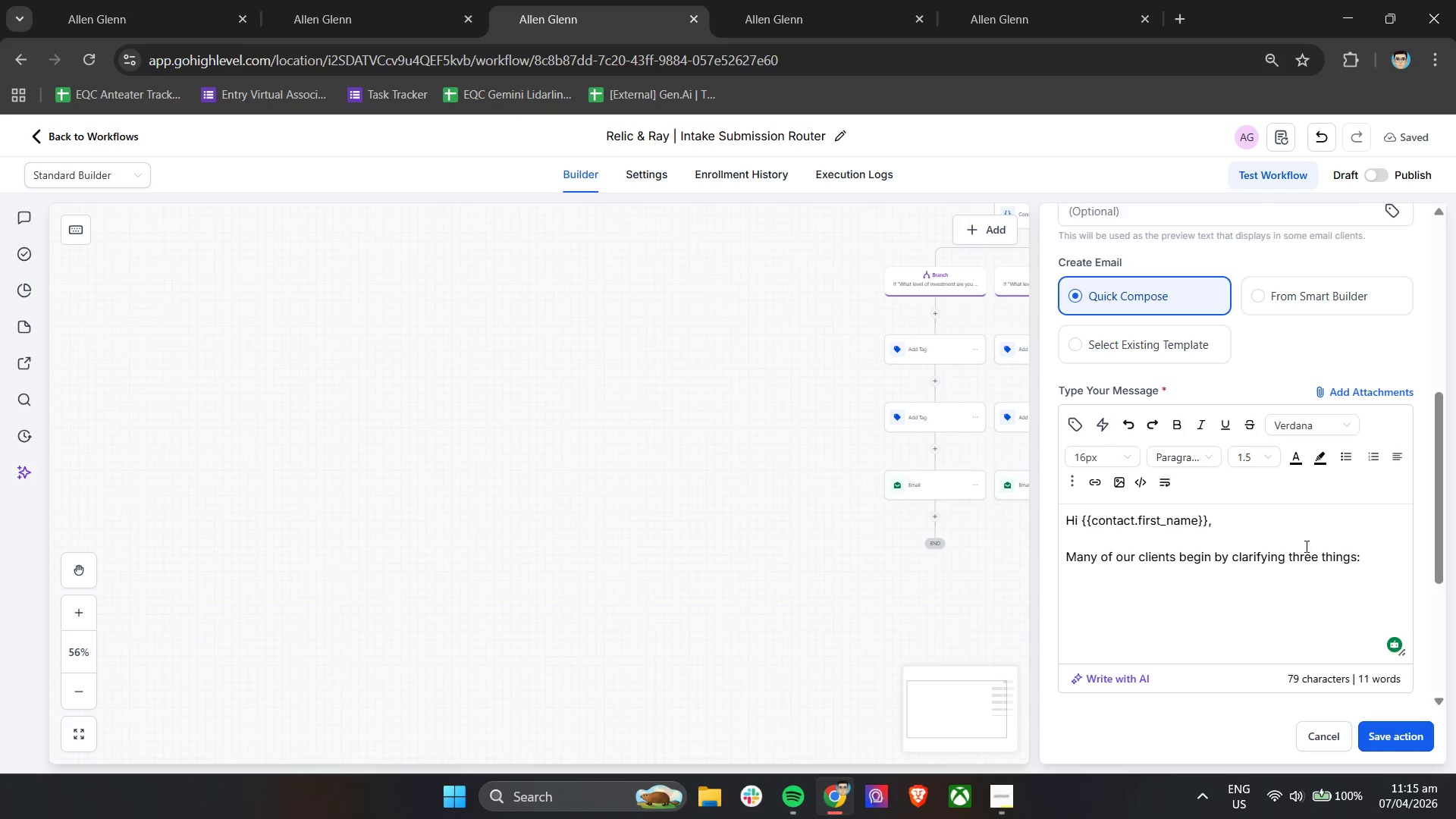 
key(Enter)
 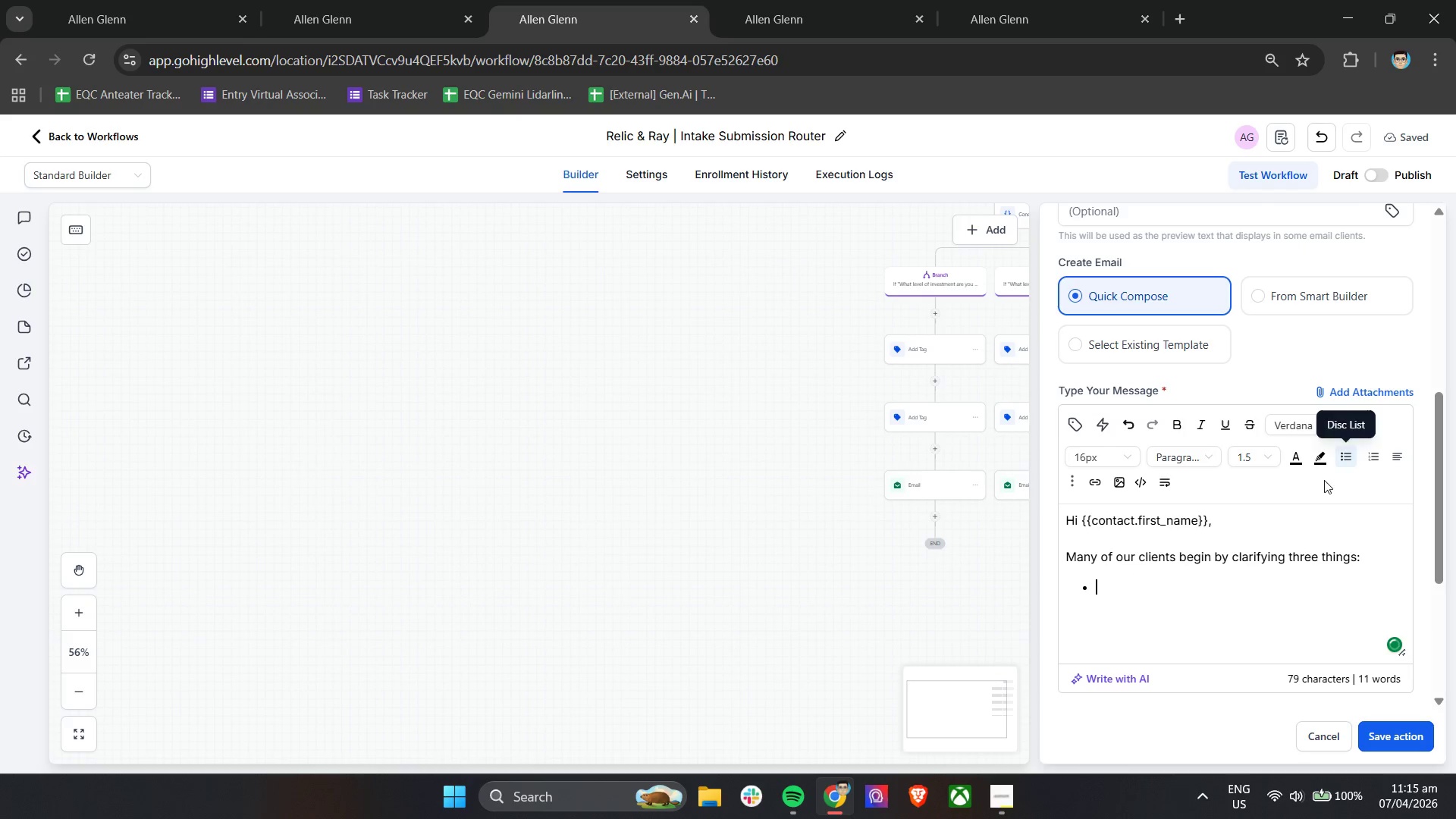 
left_click([1199, 597])
 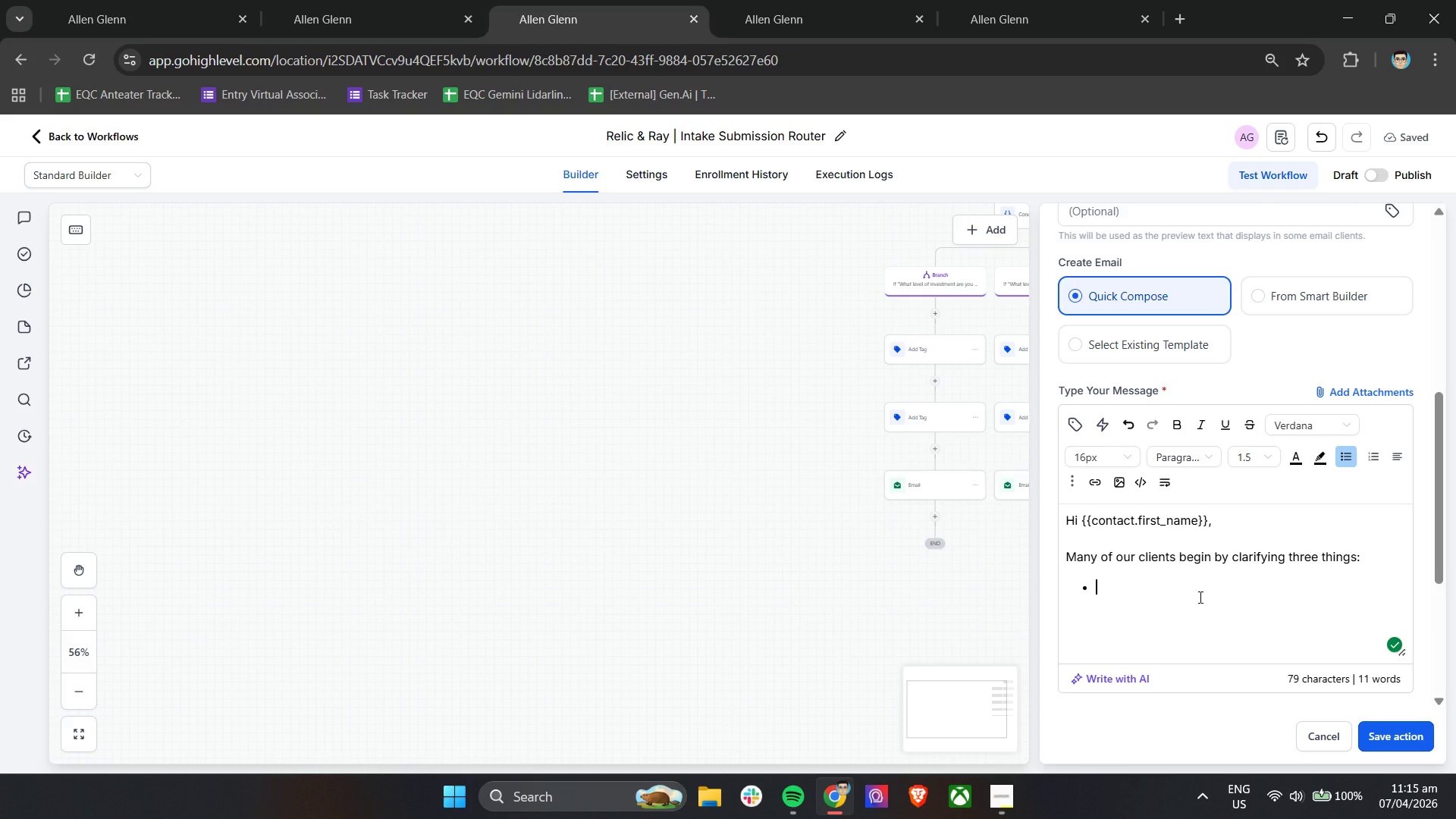 
type(The story they want )
 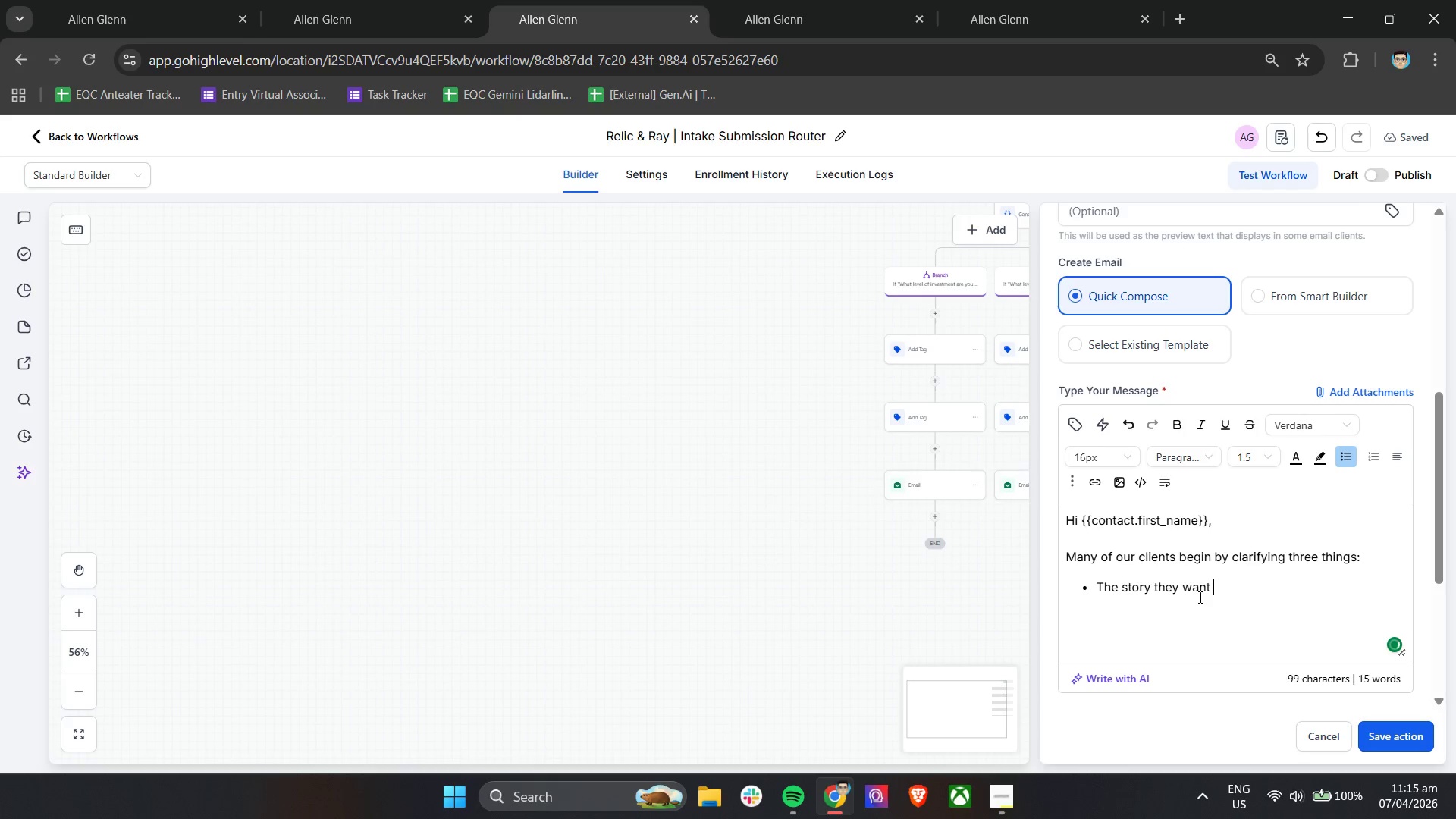 
type(preserved)
 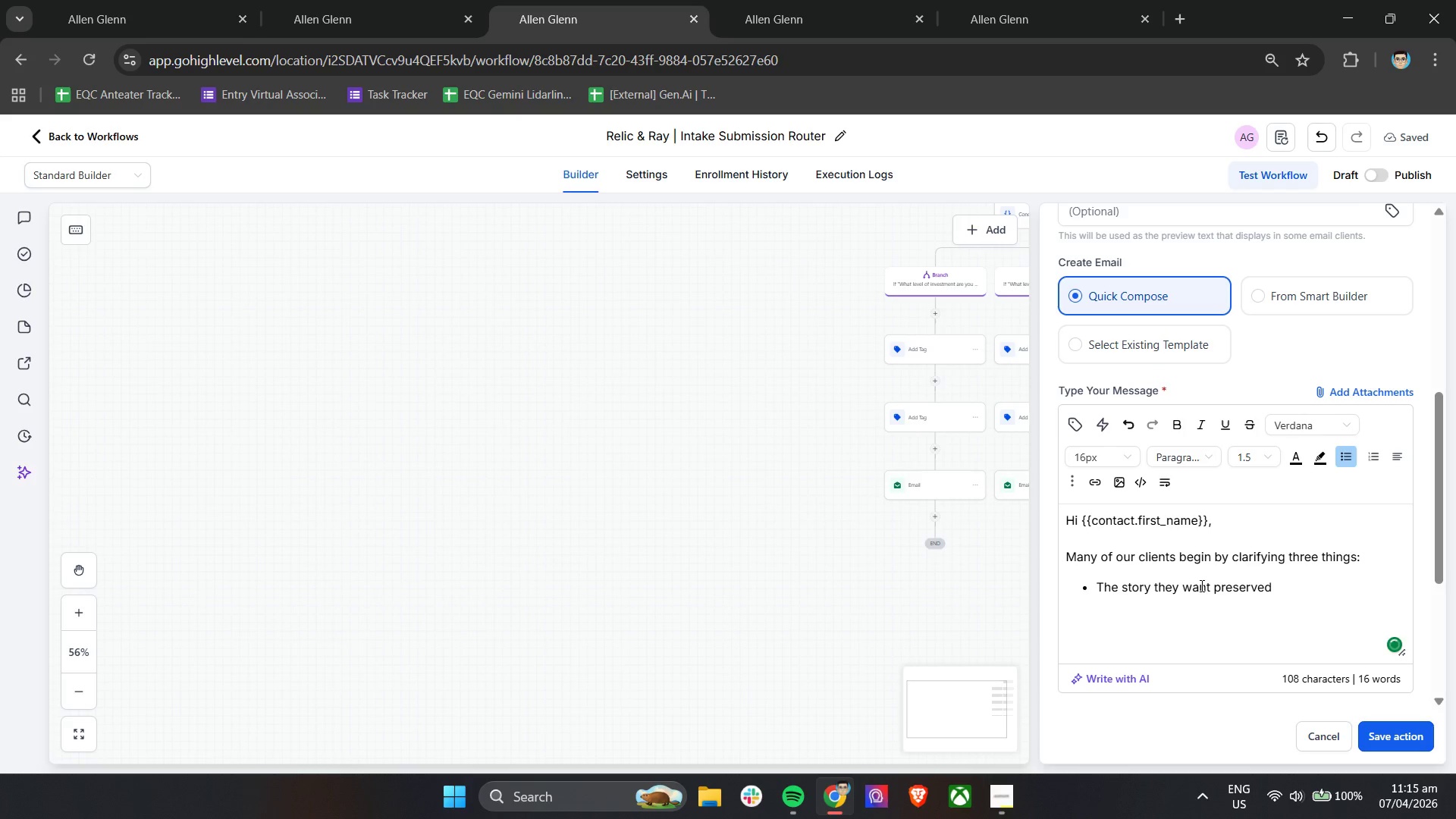 
key(Enter)
 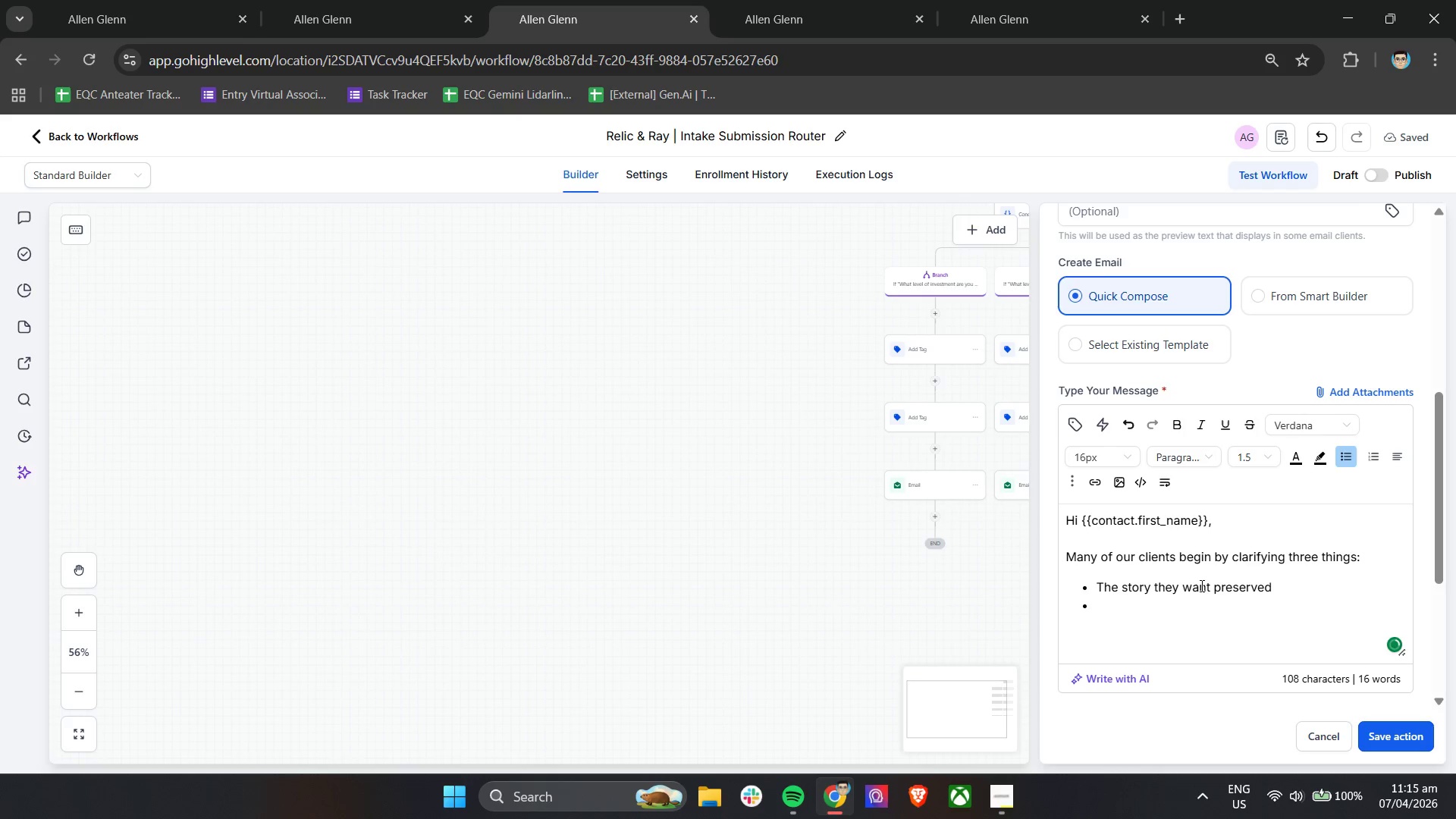 
type(The details of their craft or po)
key(Backspace)
type(rocess)
 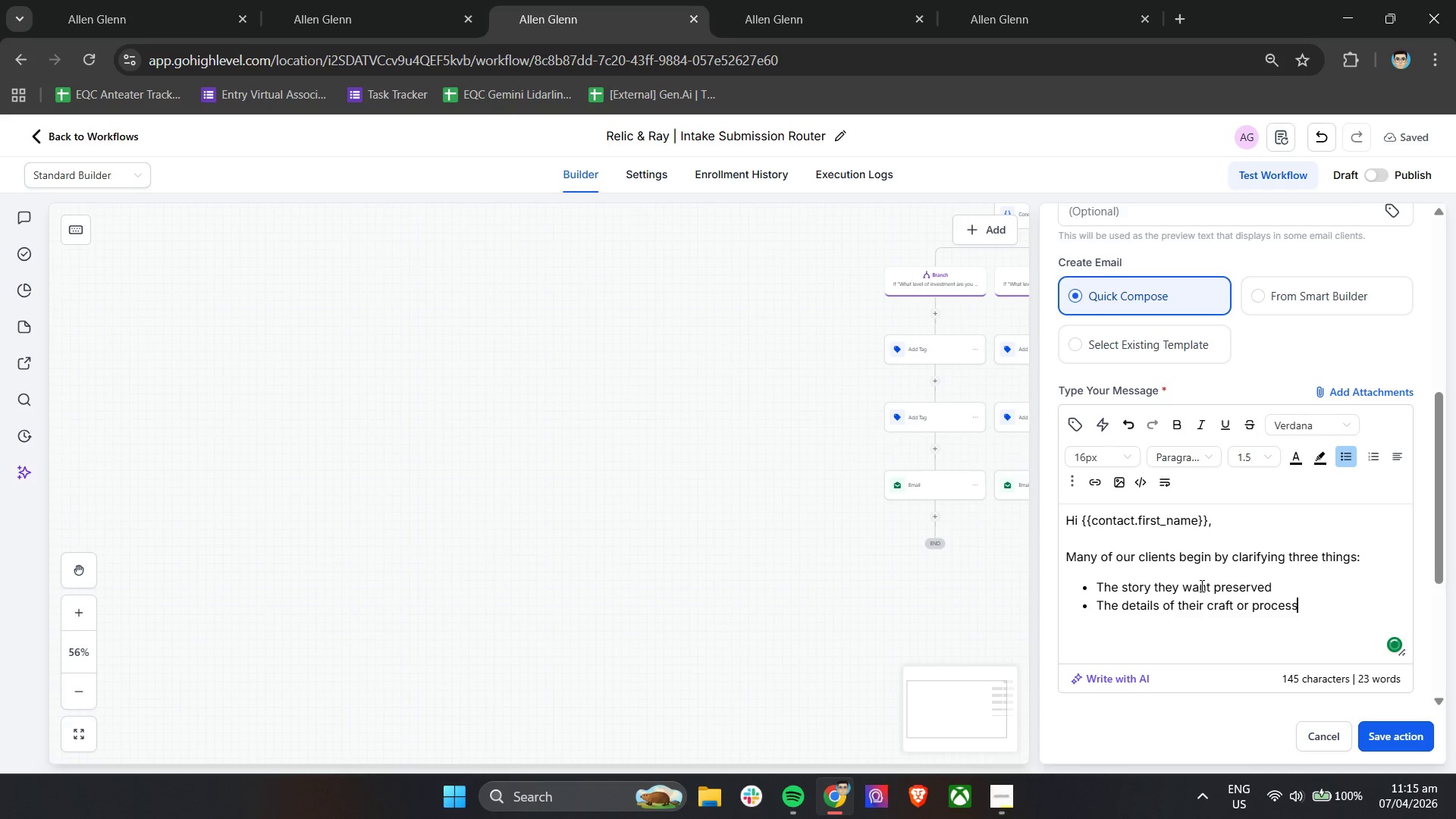 
key(Enter)
 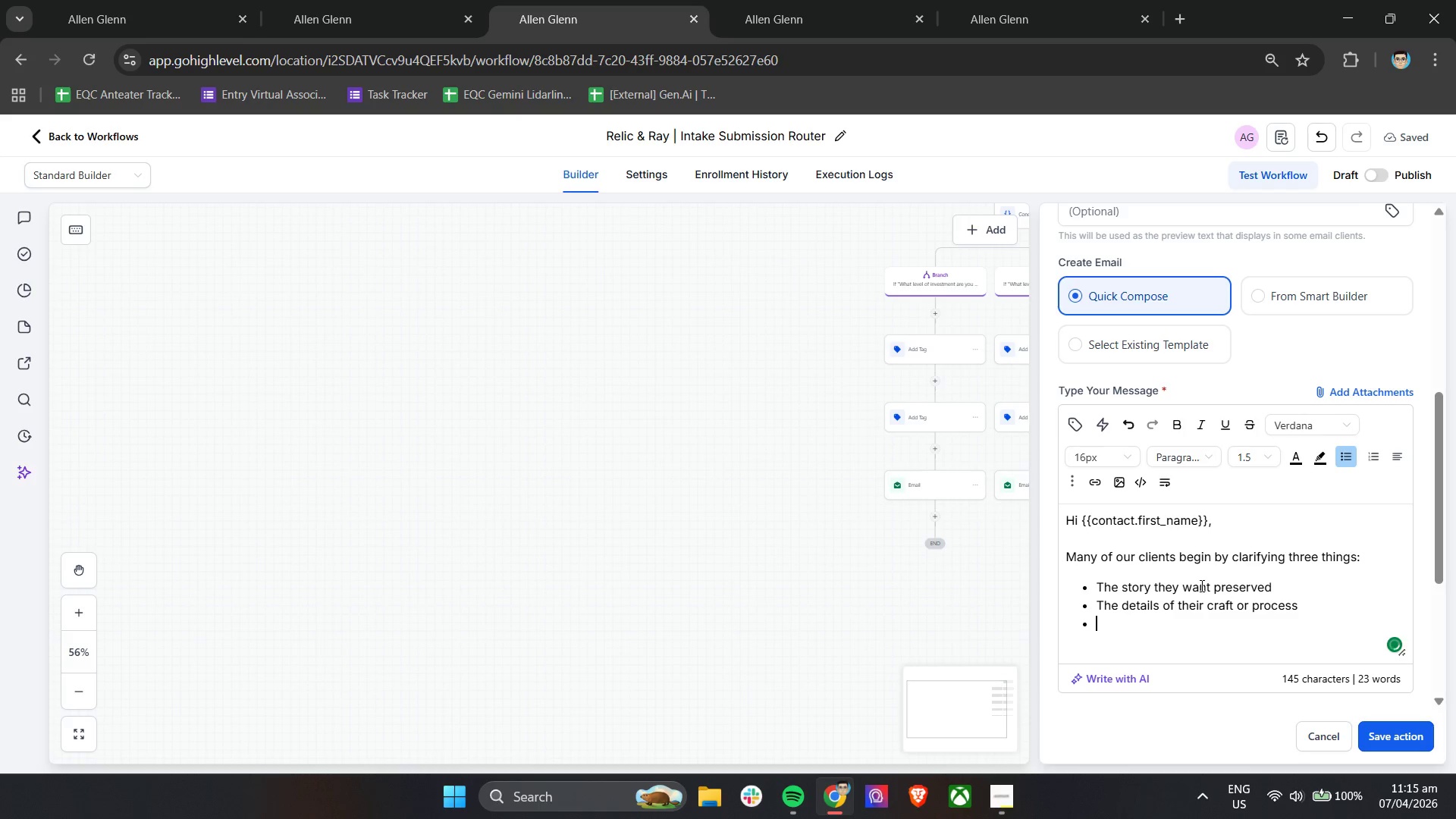 
type(t)
key(Backspace)
type(The outcome they want from the final visuals)
 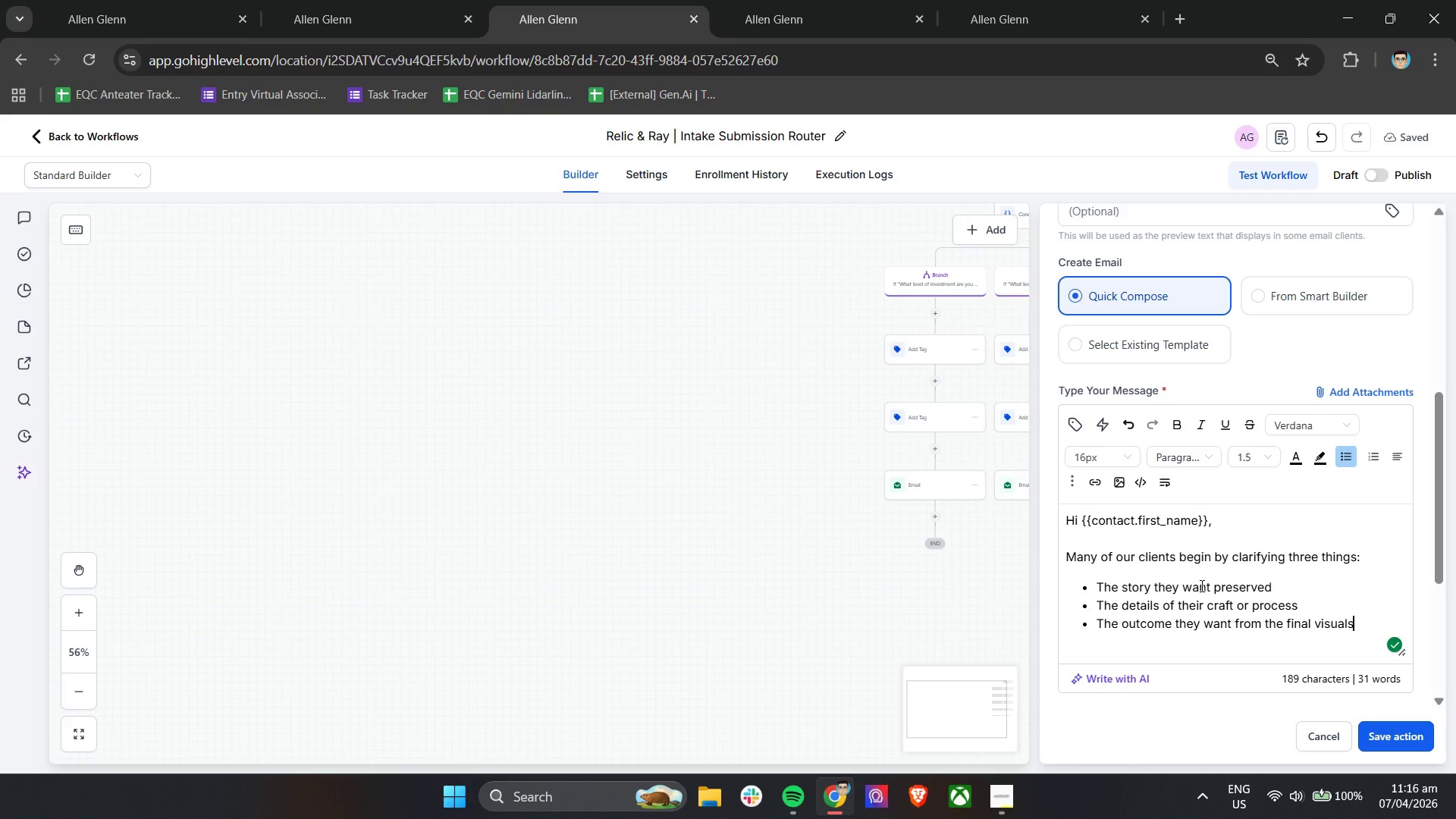 
key(Enter)
 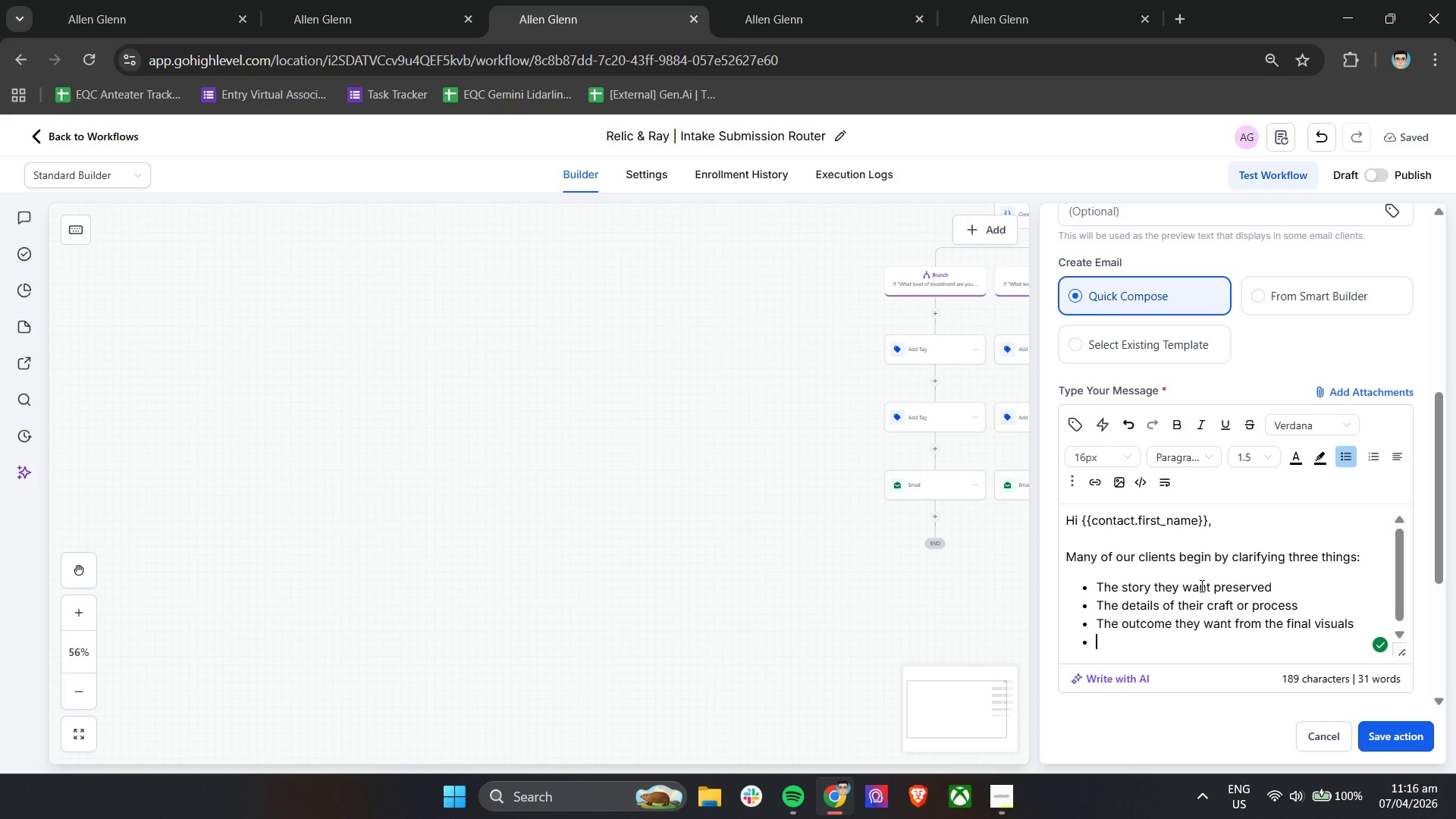 
key(Enter)
 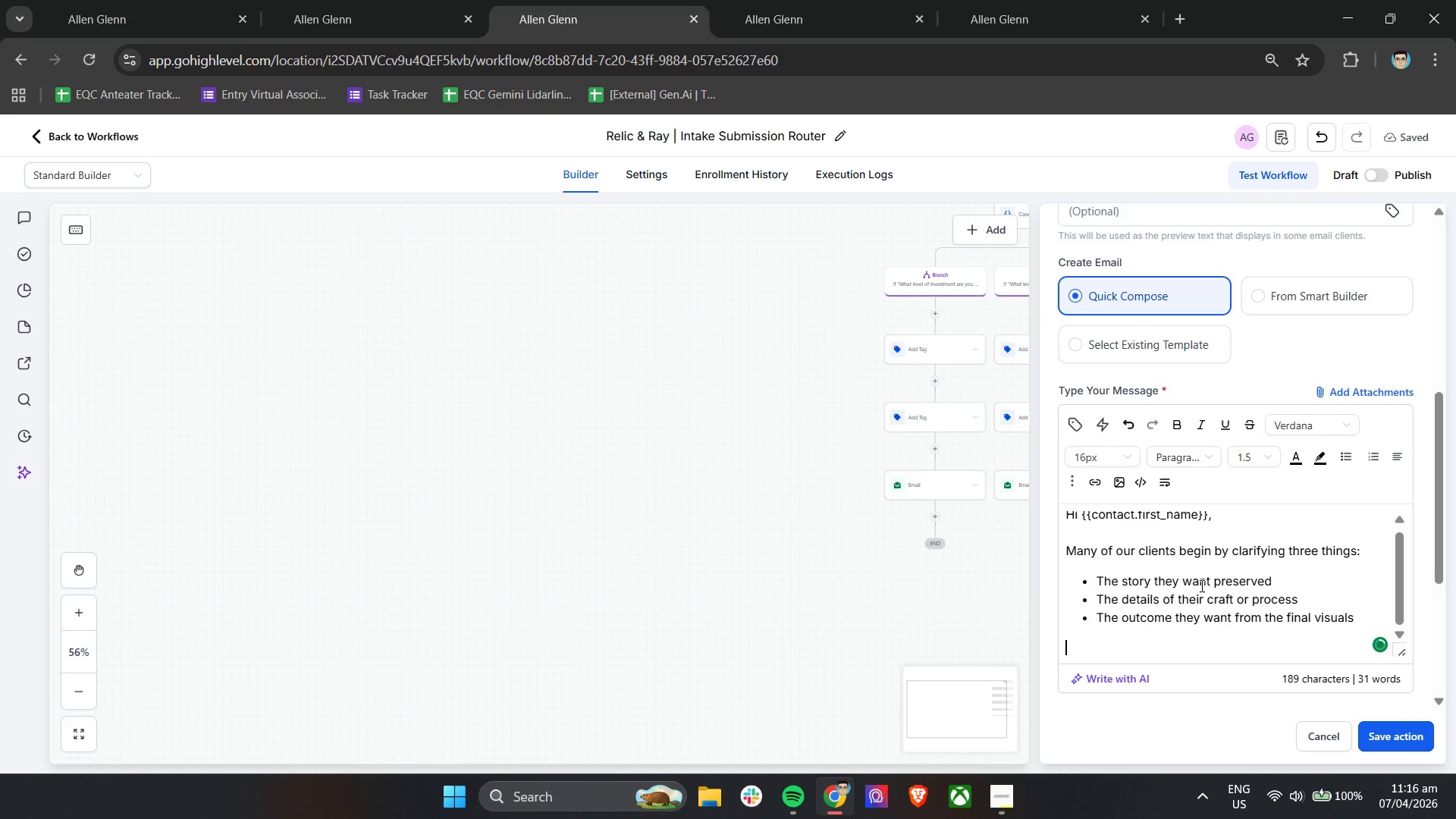 
type(When your)
key(Backspace)
key(Backspace)
type(u're ready, we can help shape all three into a powee)
key(Backspace)
type(rful narrative.)
 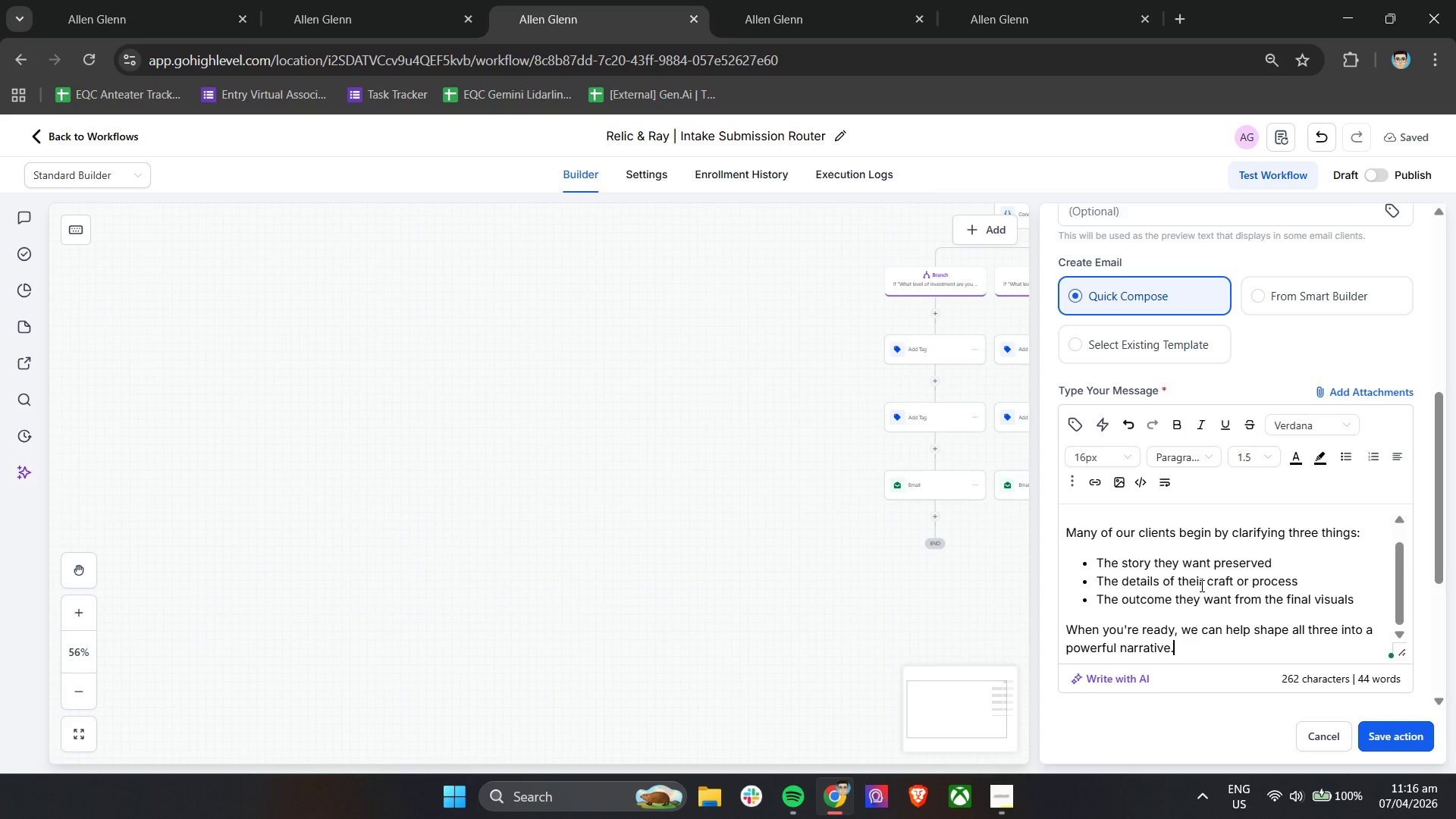 
key(Enter)
 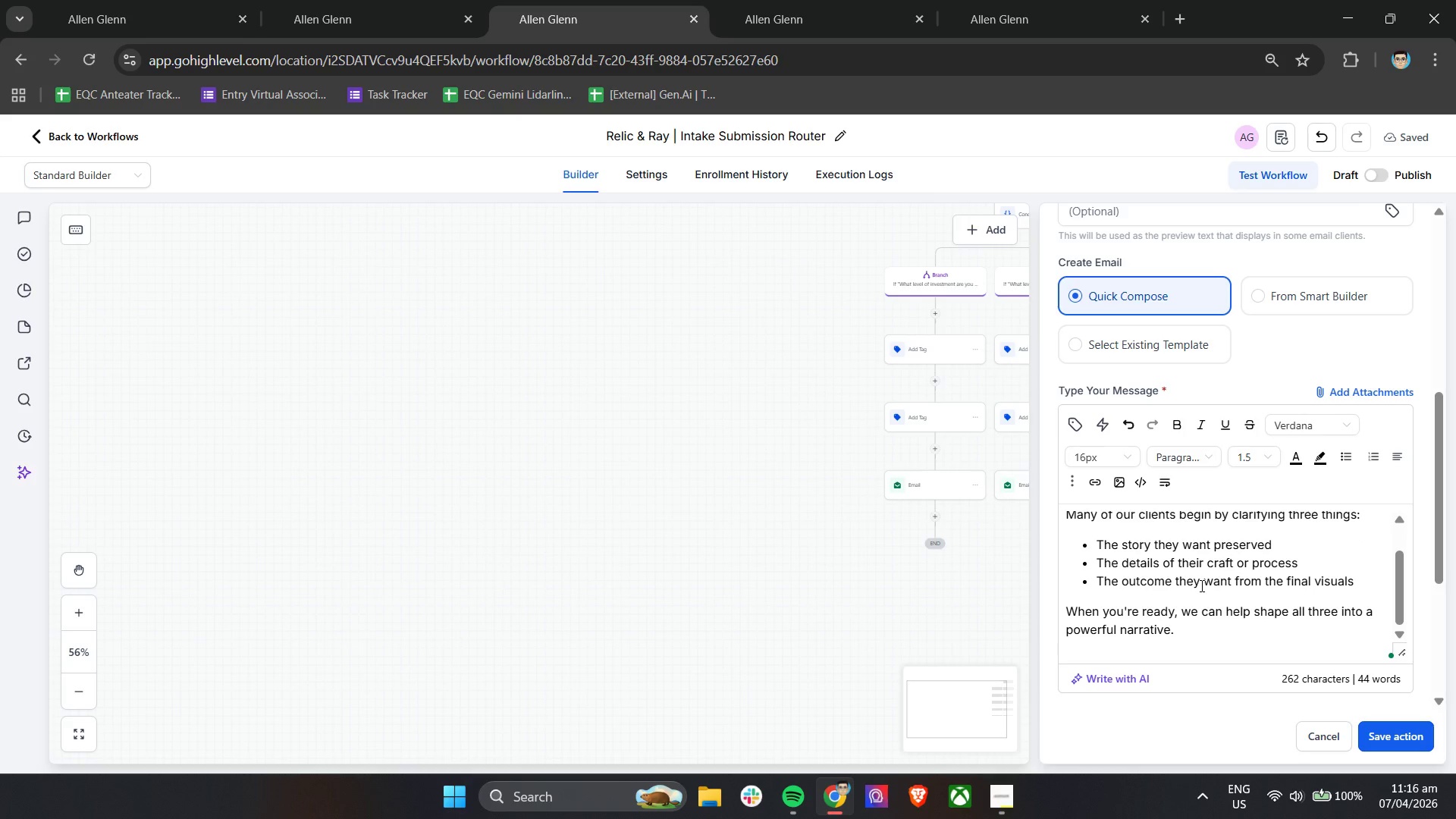 
key(Enter)
 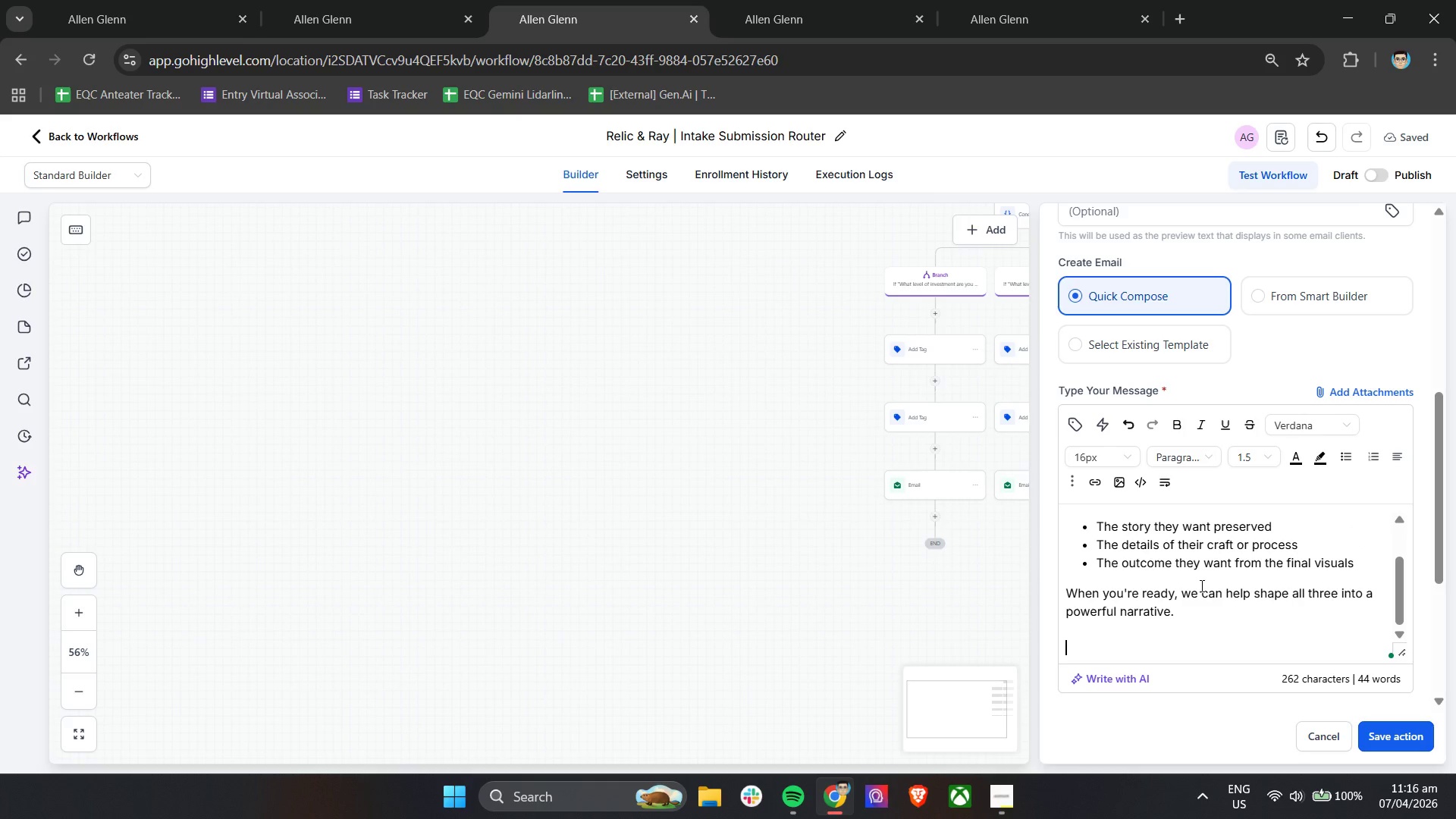 
type(IF)
key(Backspace)
type(f you'd like, simple repy)
key(Backspace)
type(ly and tell us more about your time )
key(Backspace)
type(line.)
 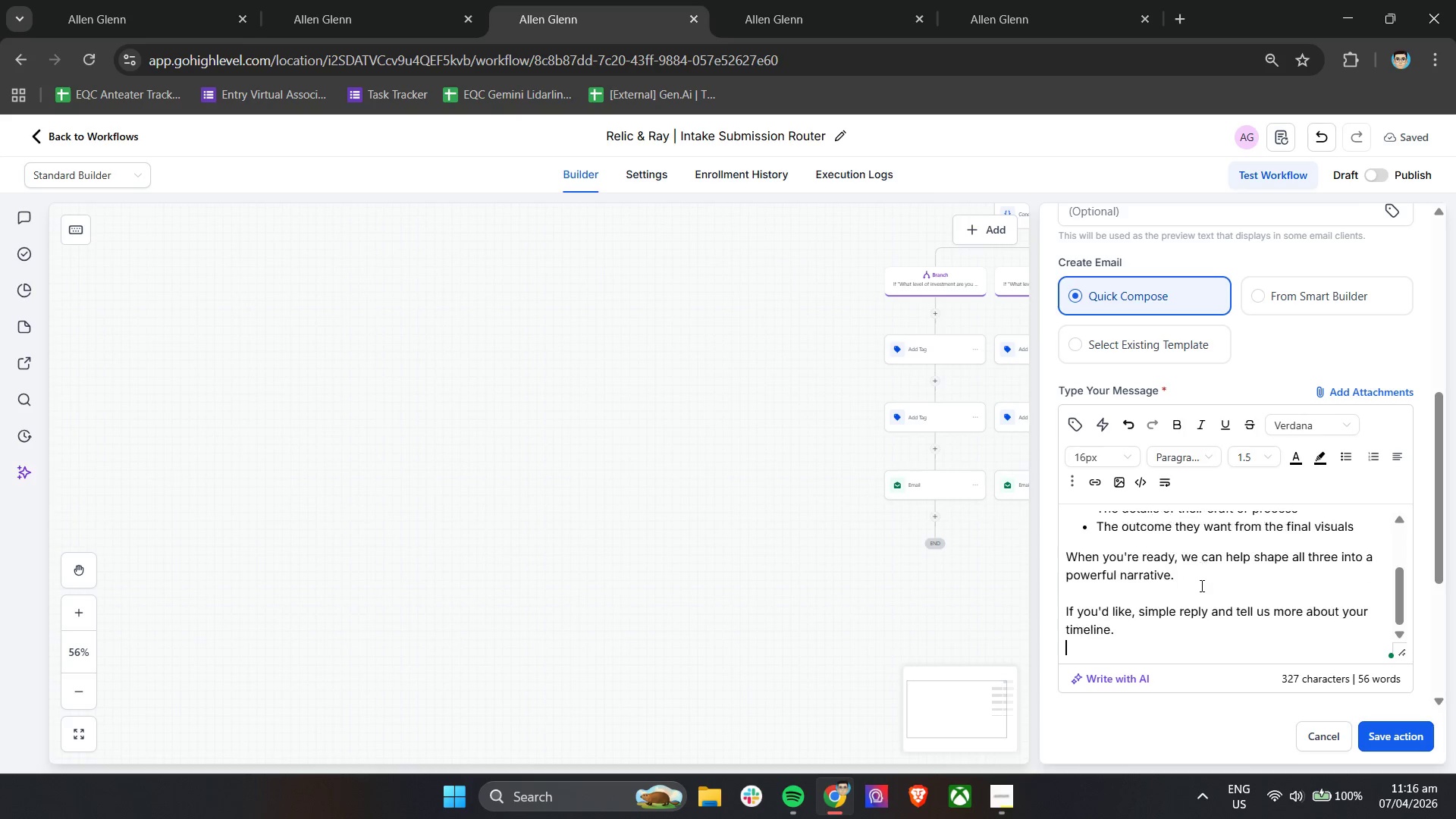 
key(Enter)
 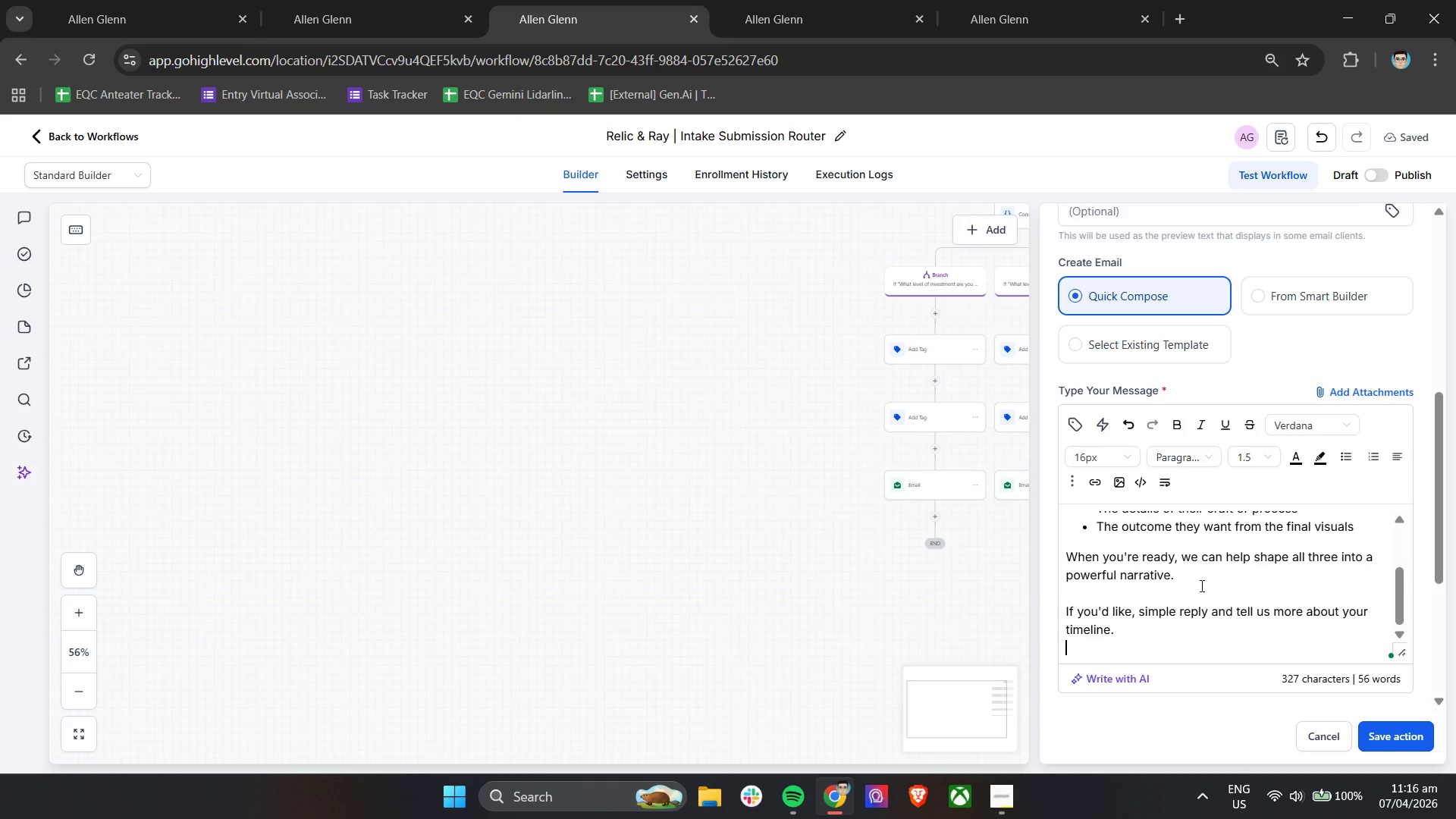 
key(Enter)
 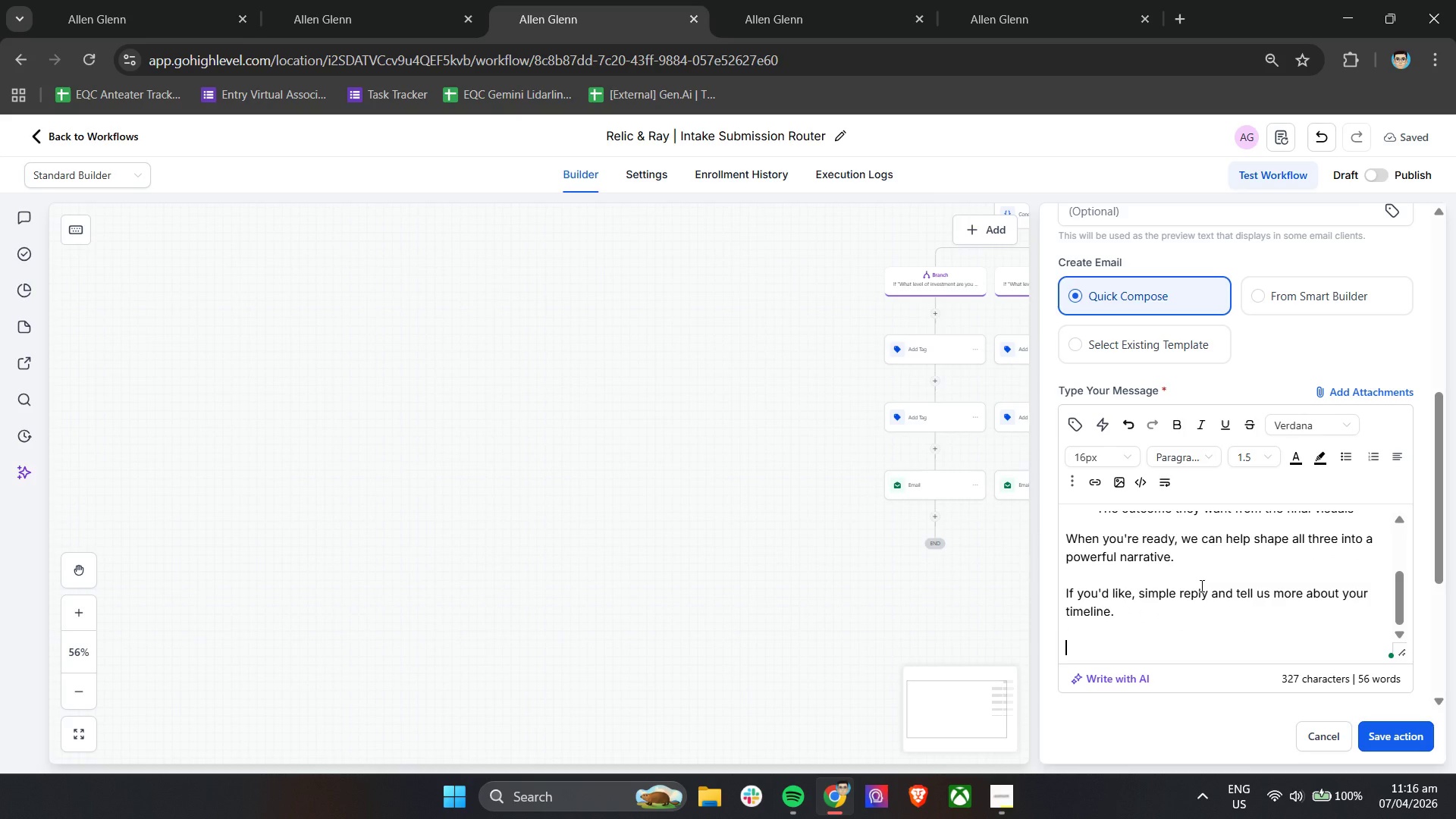 
type(Warmly,)
 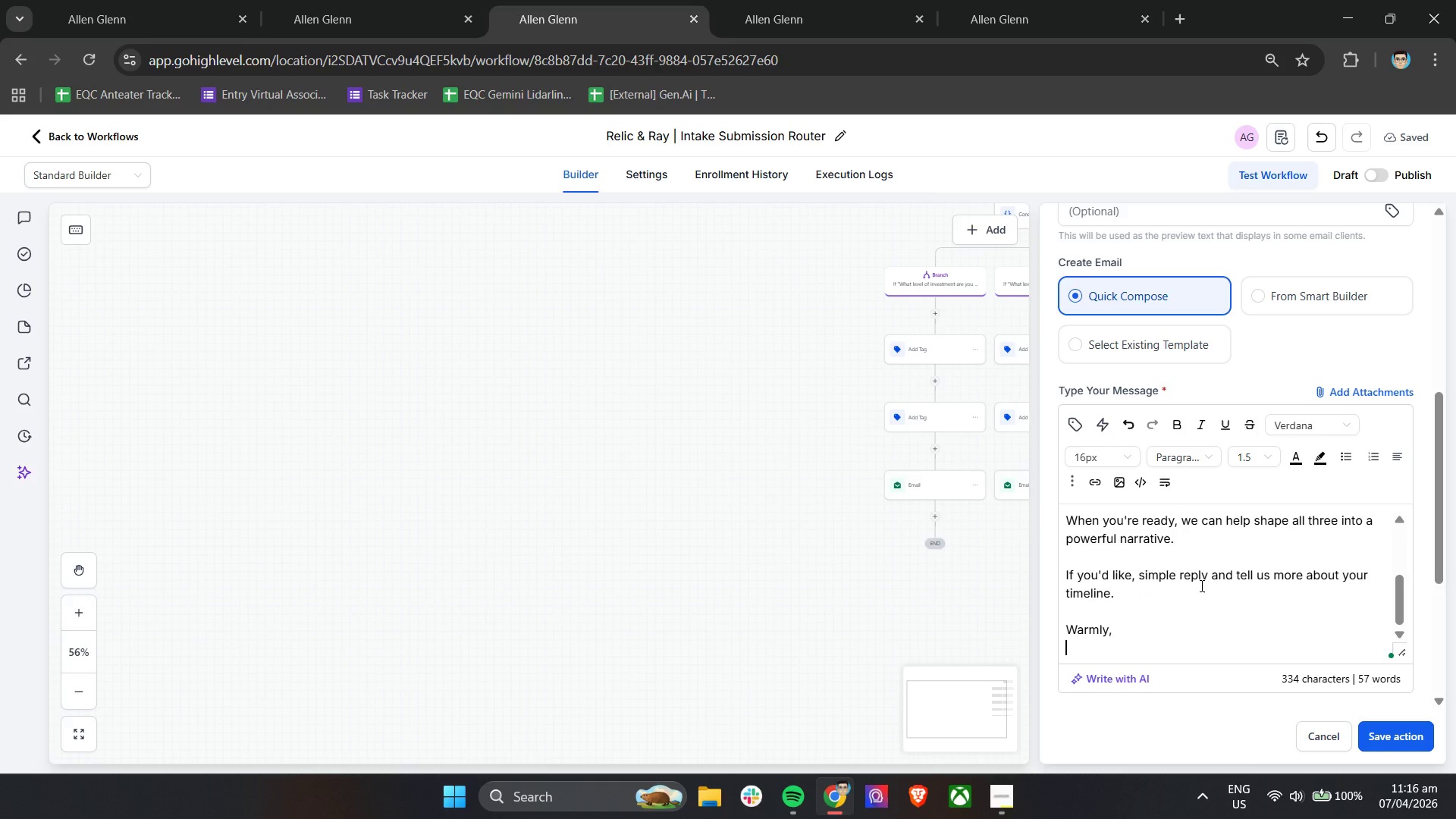 
key(Enter)
 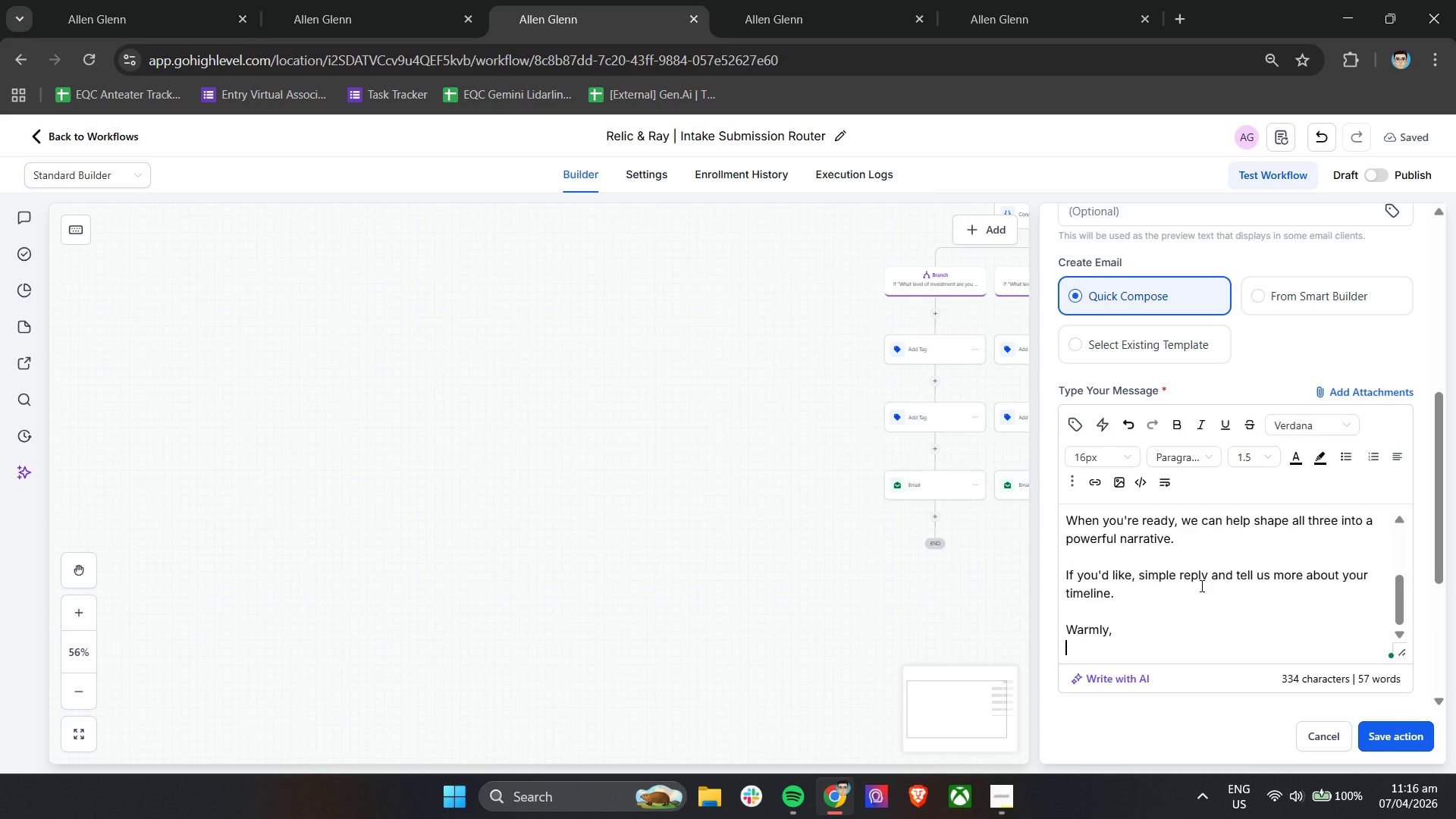 
type(Relicc )
key(Backspace)
key(Backspace)
type( & ray)
 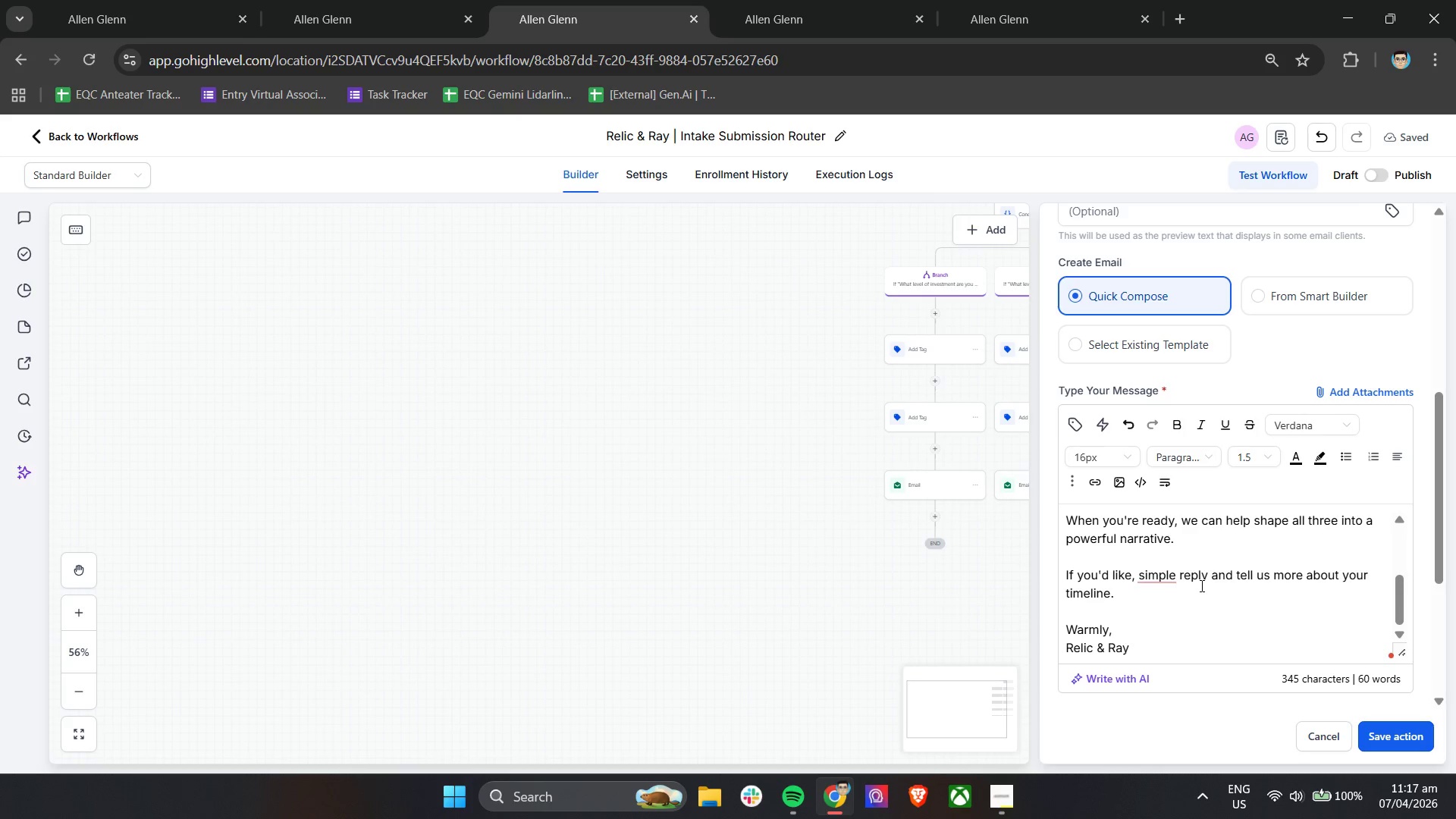 
hold_key(key=ControlLeft, duration=0.66)
left_click_drag(start_coordinate=[1294, 516], to_coordinate=[1159, 490])
 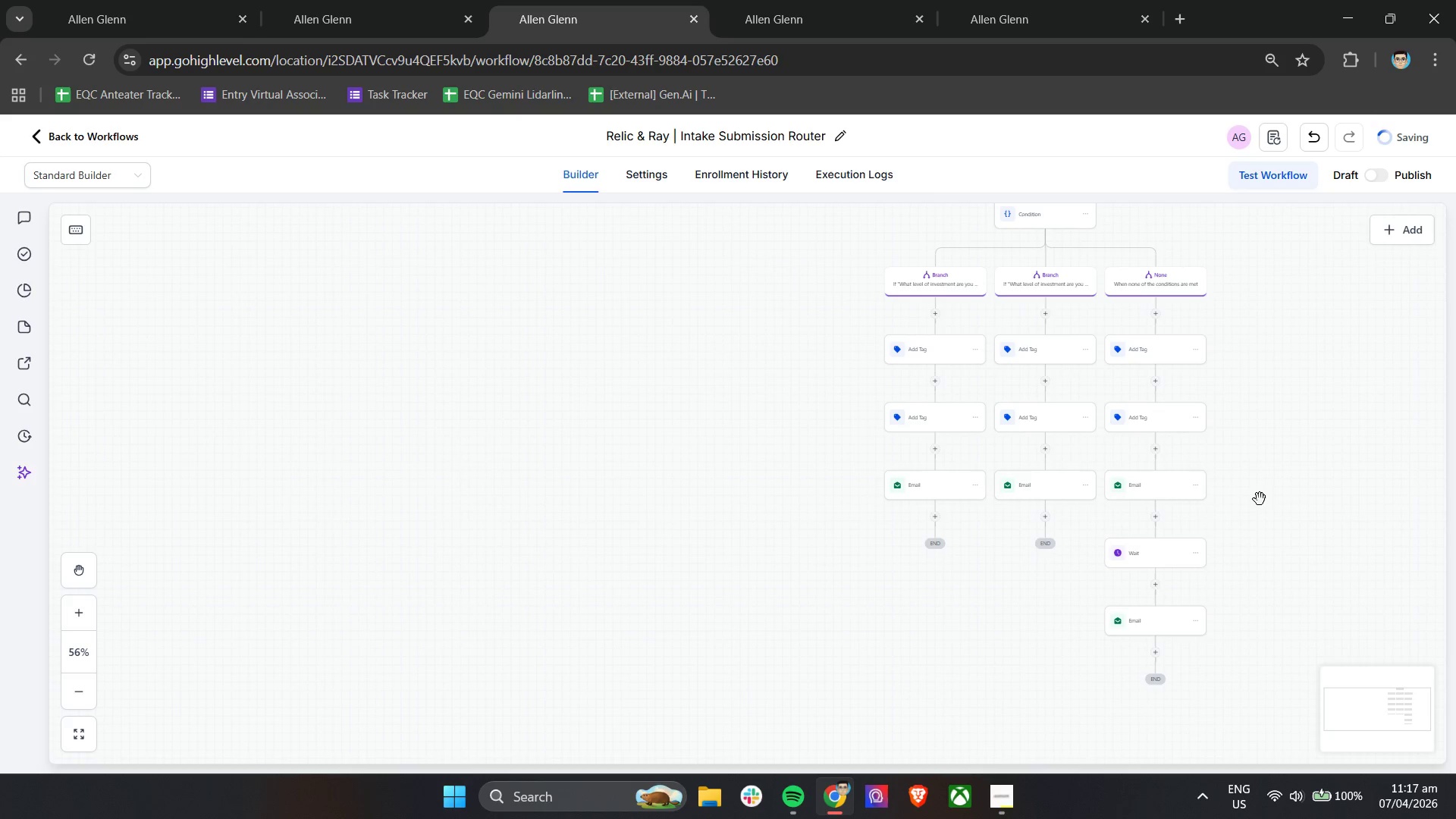 
key(Control+ControlLeft)
 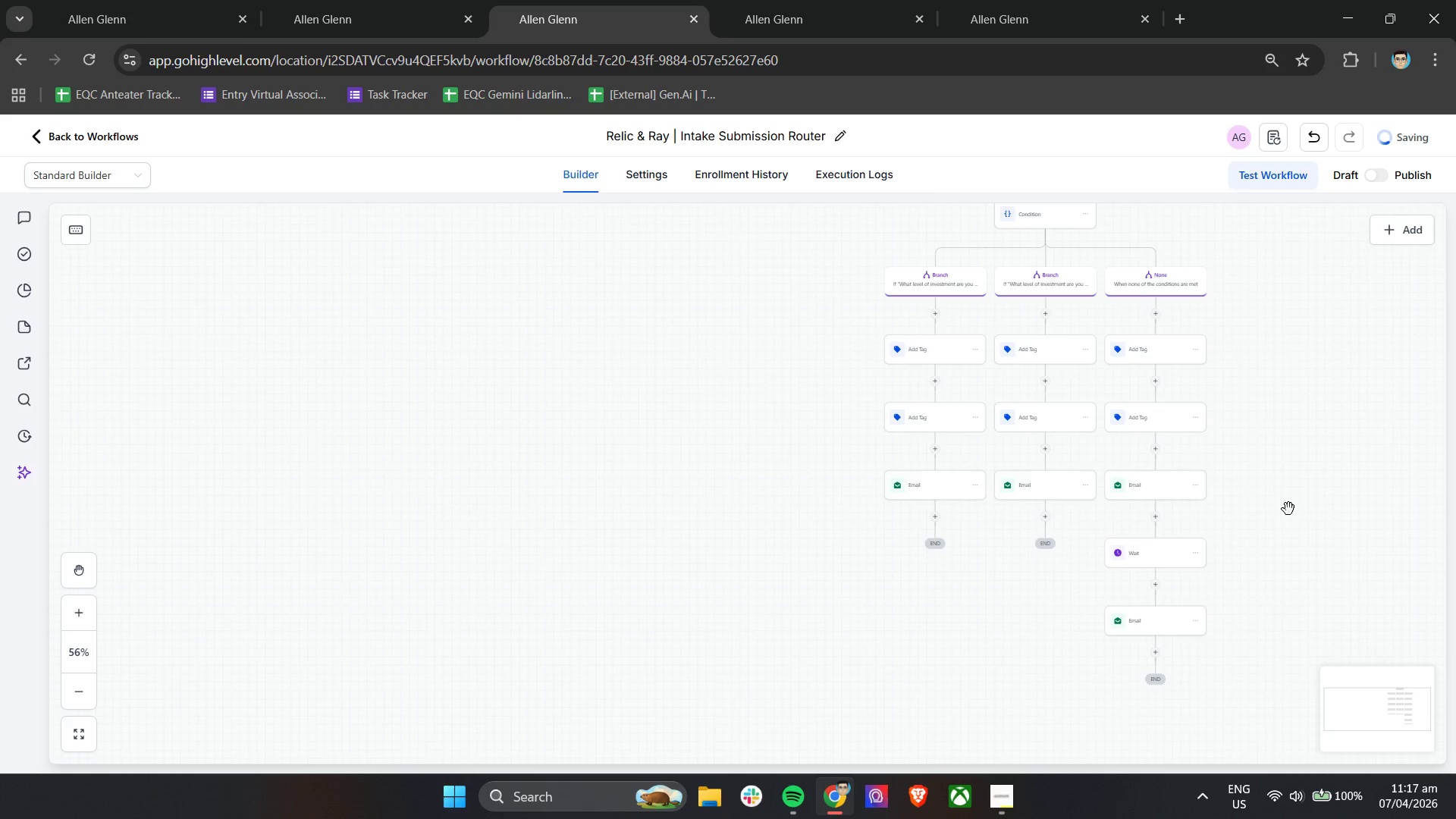 
left_click_drag(start_coordinate=[1288, 509], to_coordinate=[1170, 502])
 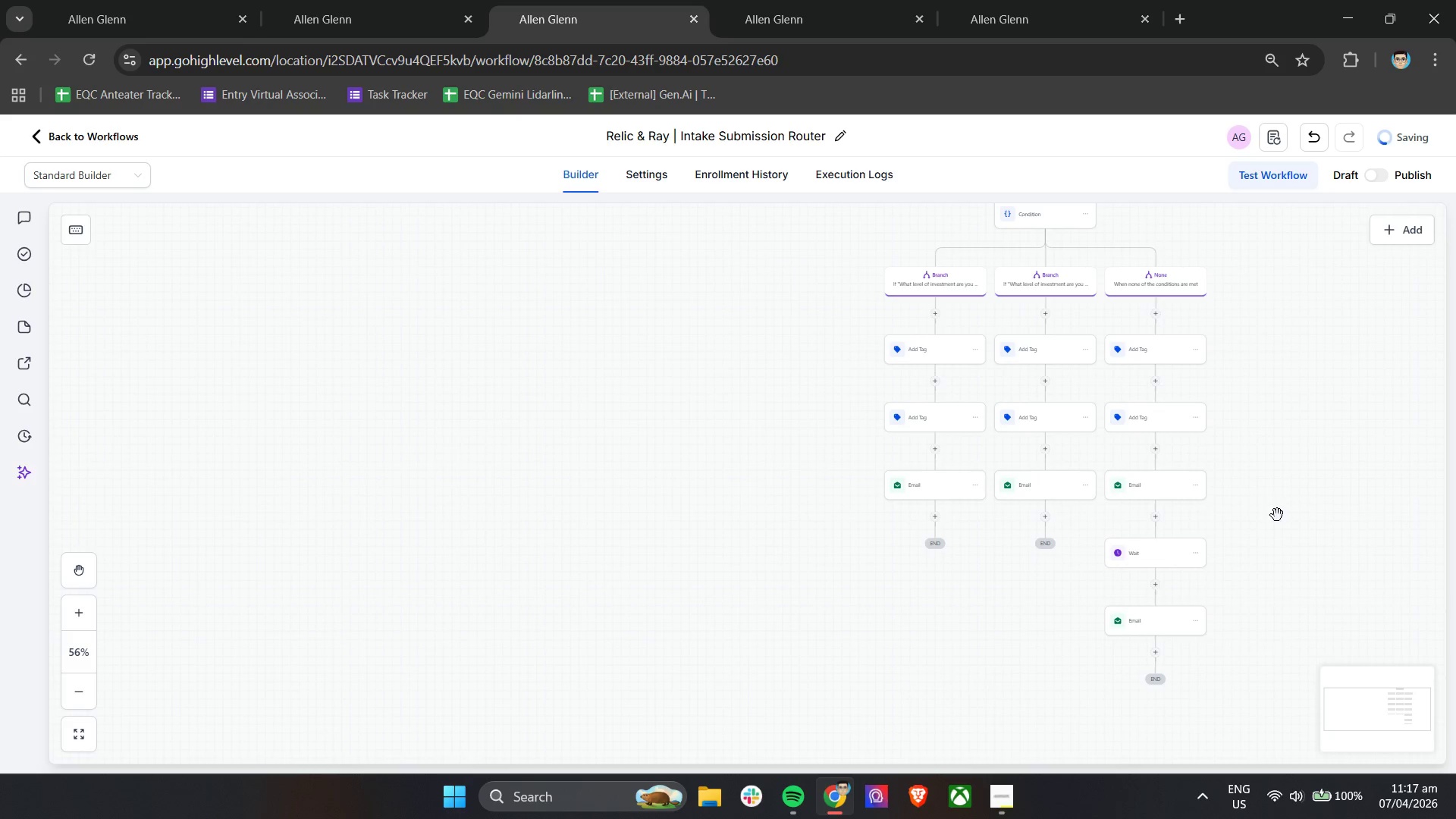 
left_click_drag(start_coordinate=[1278, 515], to_coordinate=[1128, 529])
 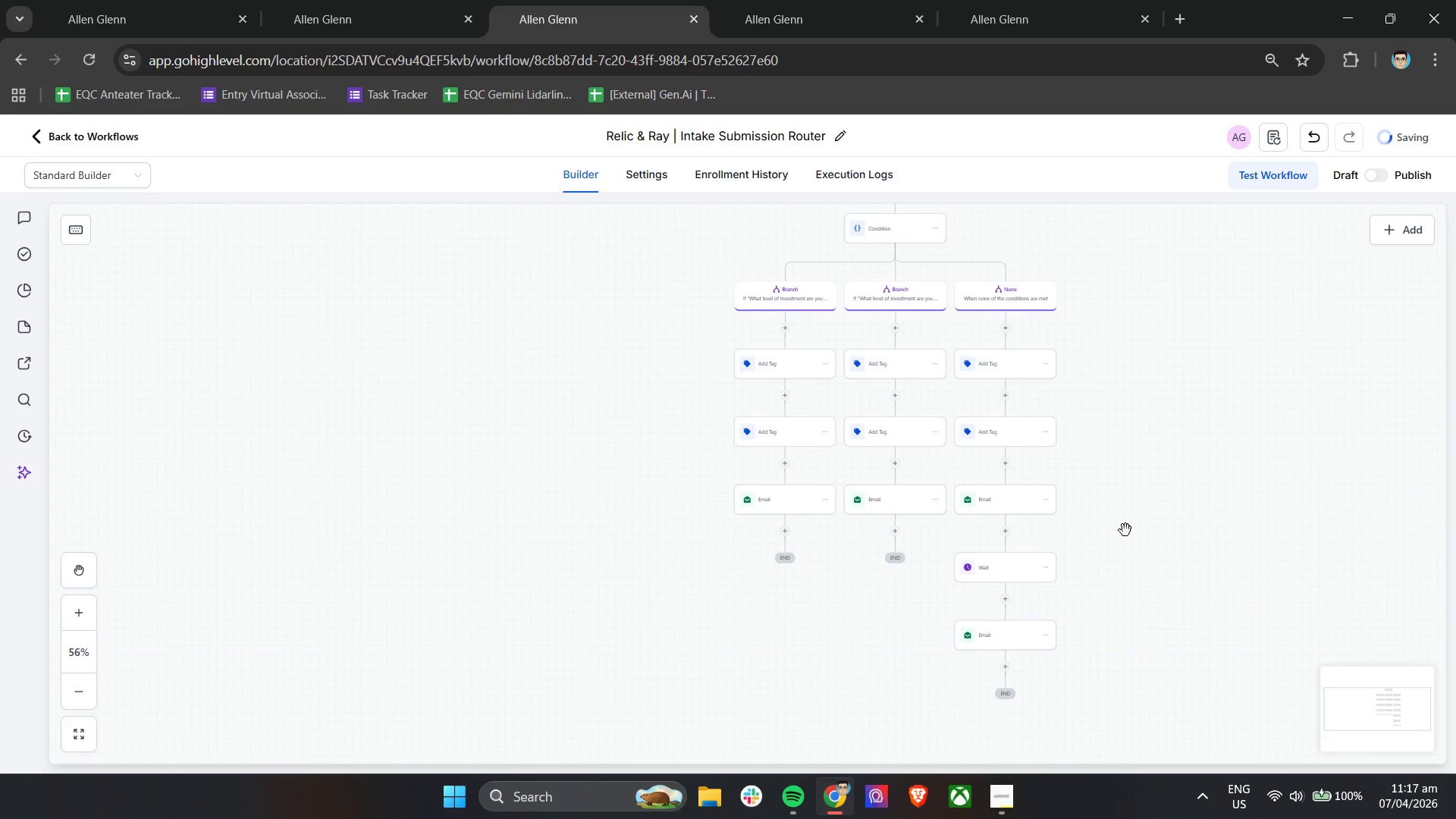 
scroll: coordinate [1125, 530], scroll_direction: none, amount: 0.0
 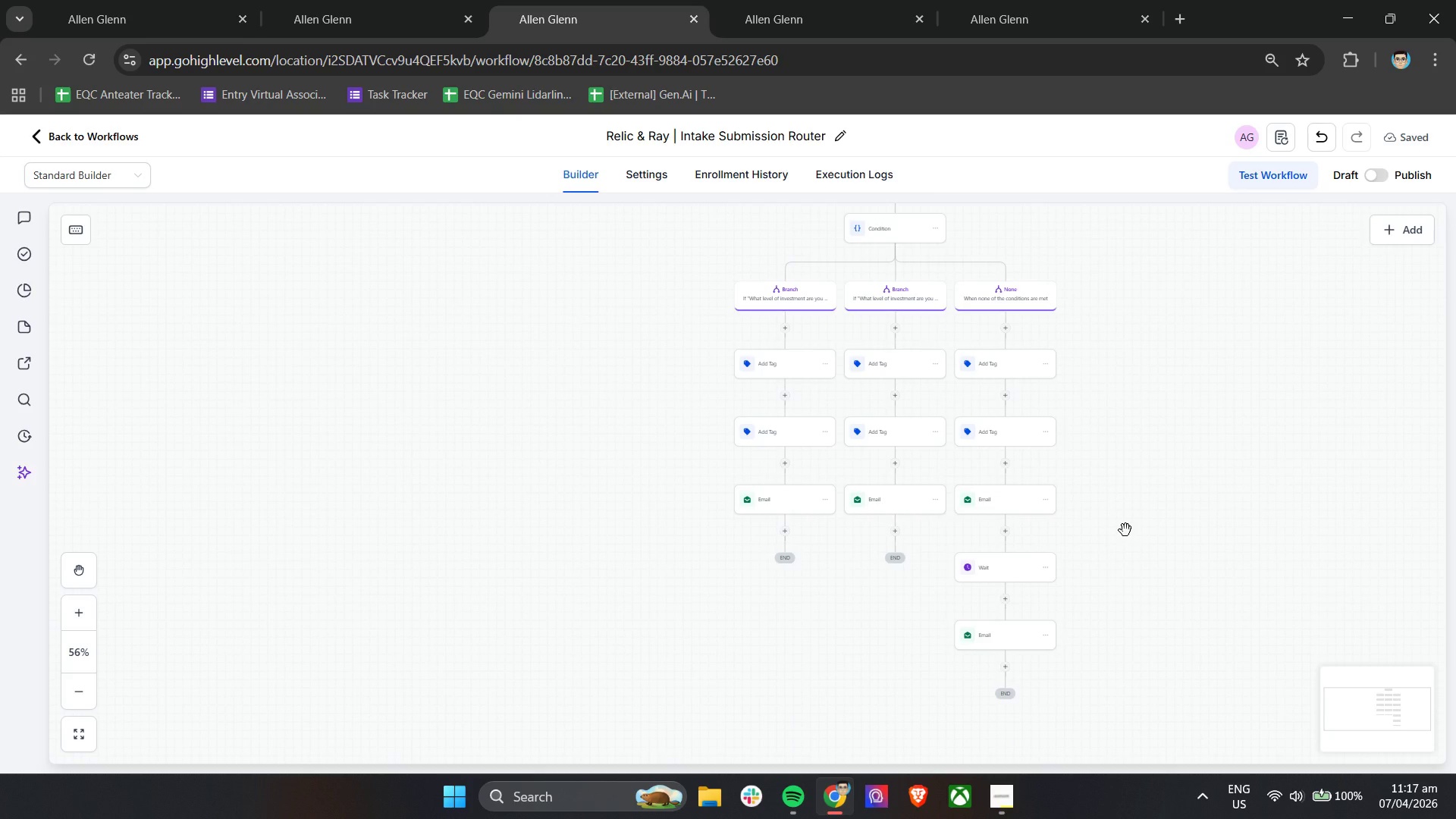 
wait(7.43)
 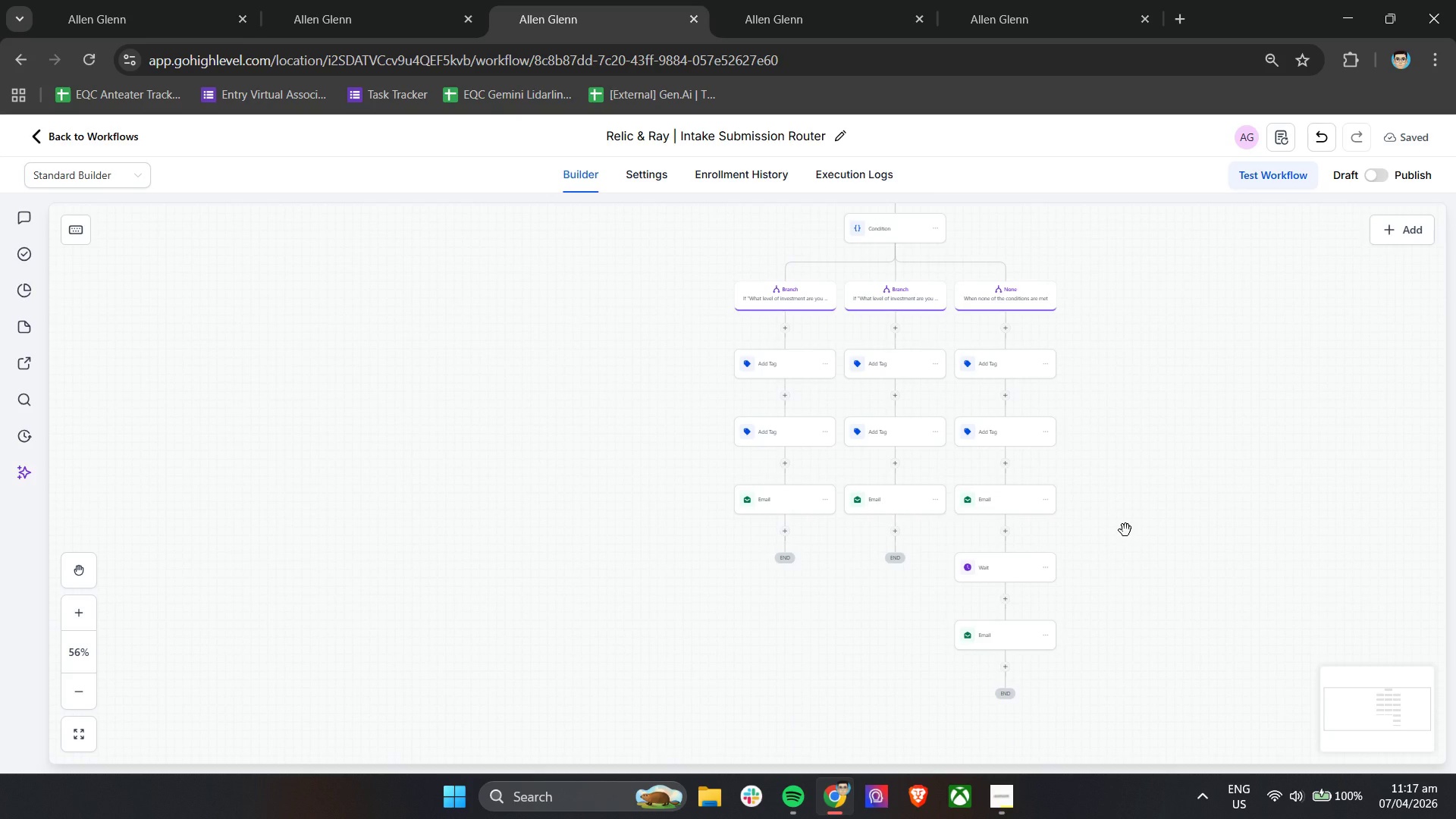 
scroll: coordinate [1125, 530], scroll_direction: none, amount: 0.0
 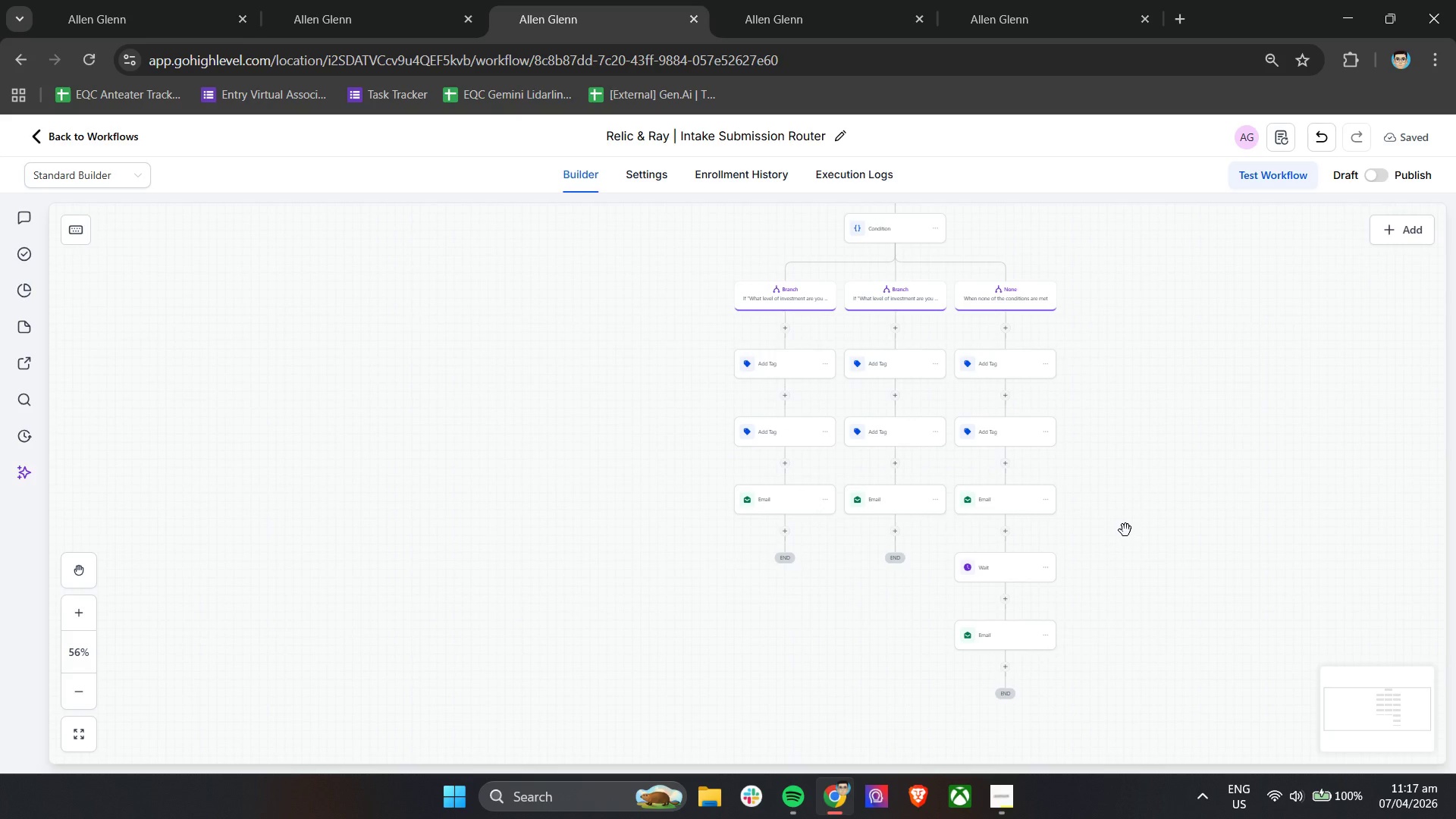 
wait(19.81)
 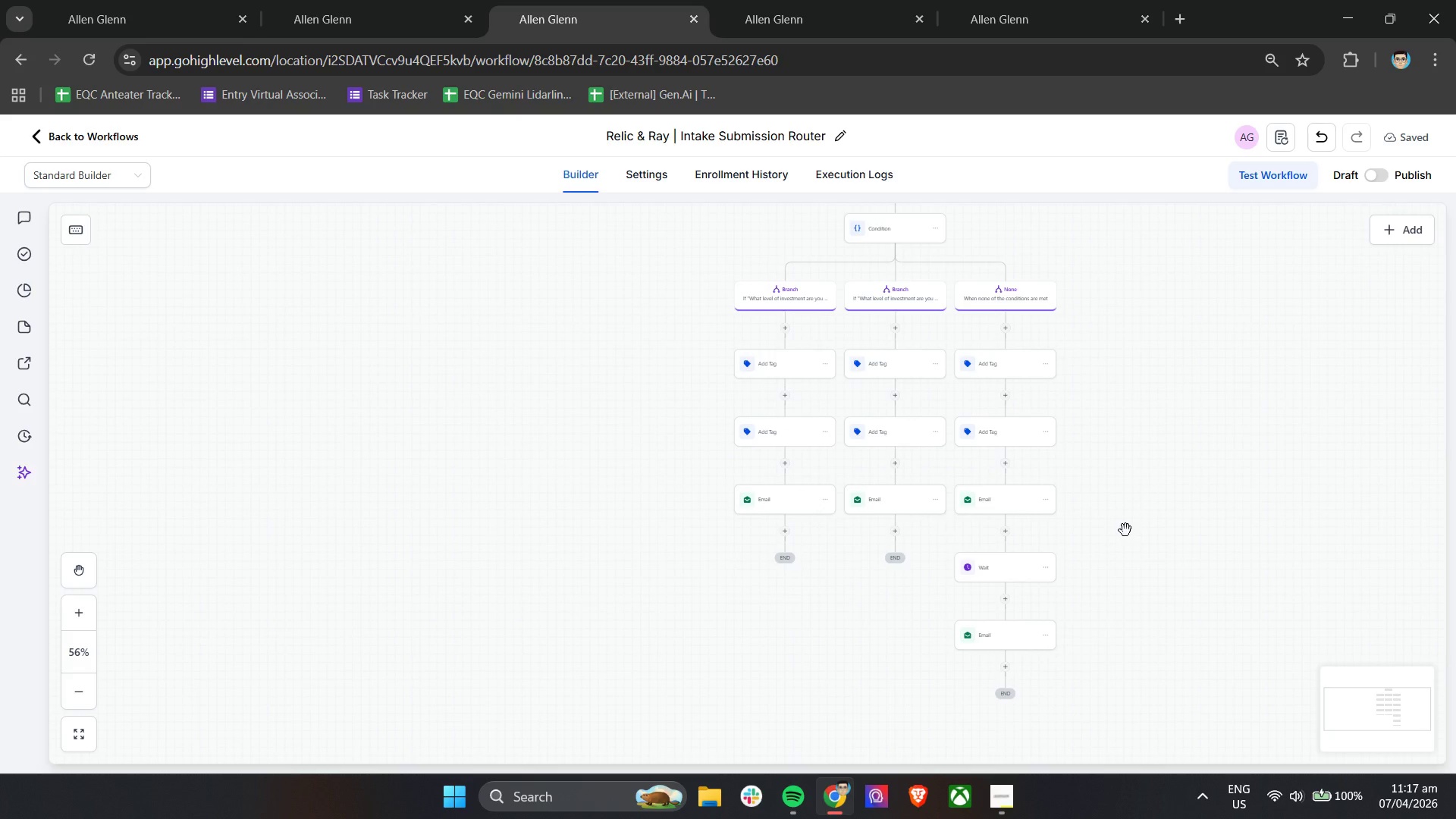 
left_click([1012, 799])